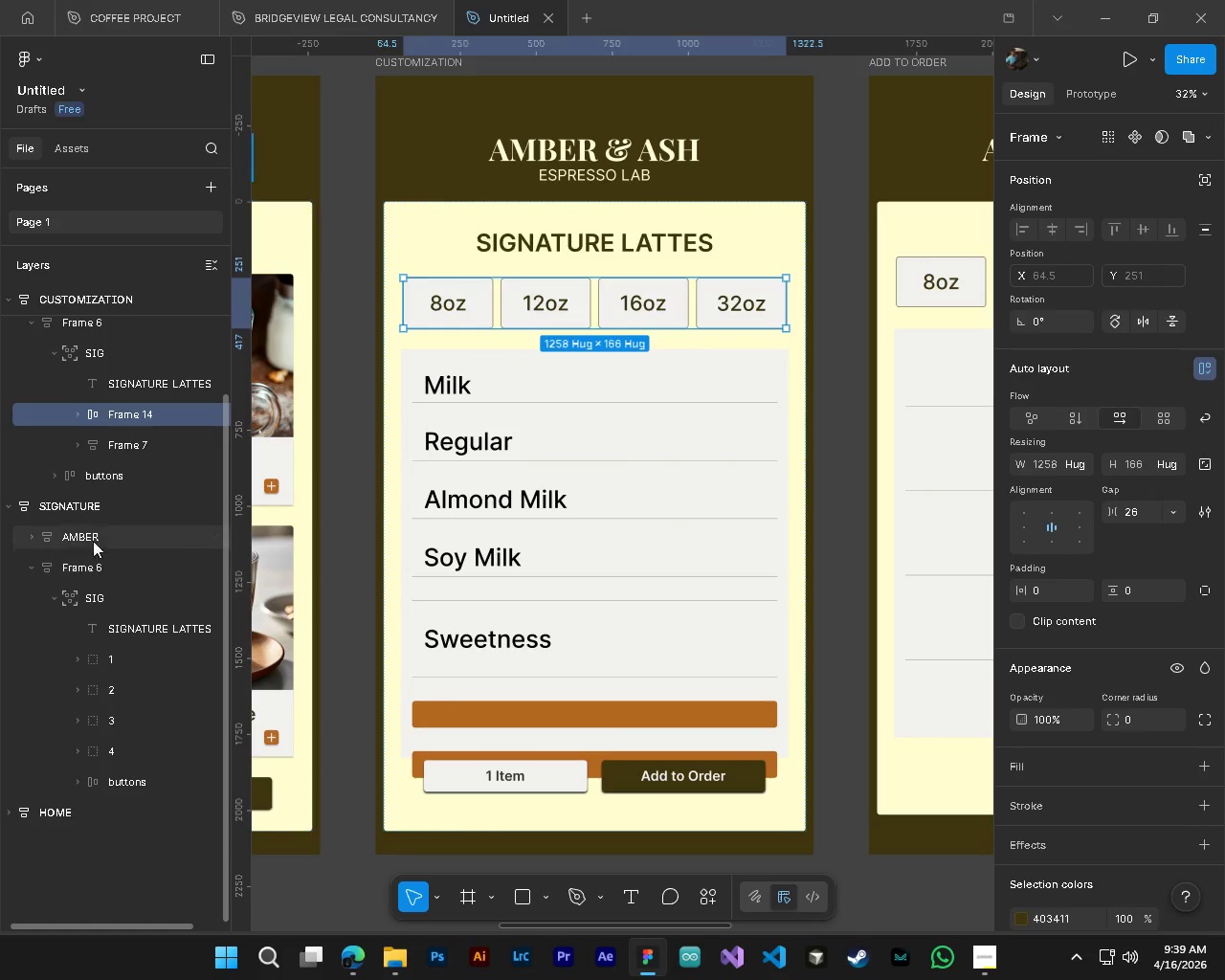 
left_click_drag(start_coordinate=[98, 479], to_coordinate=[99, 371])
 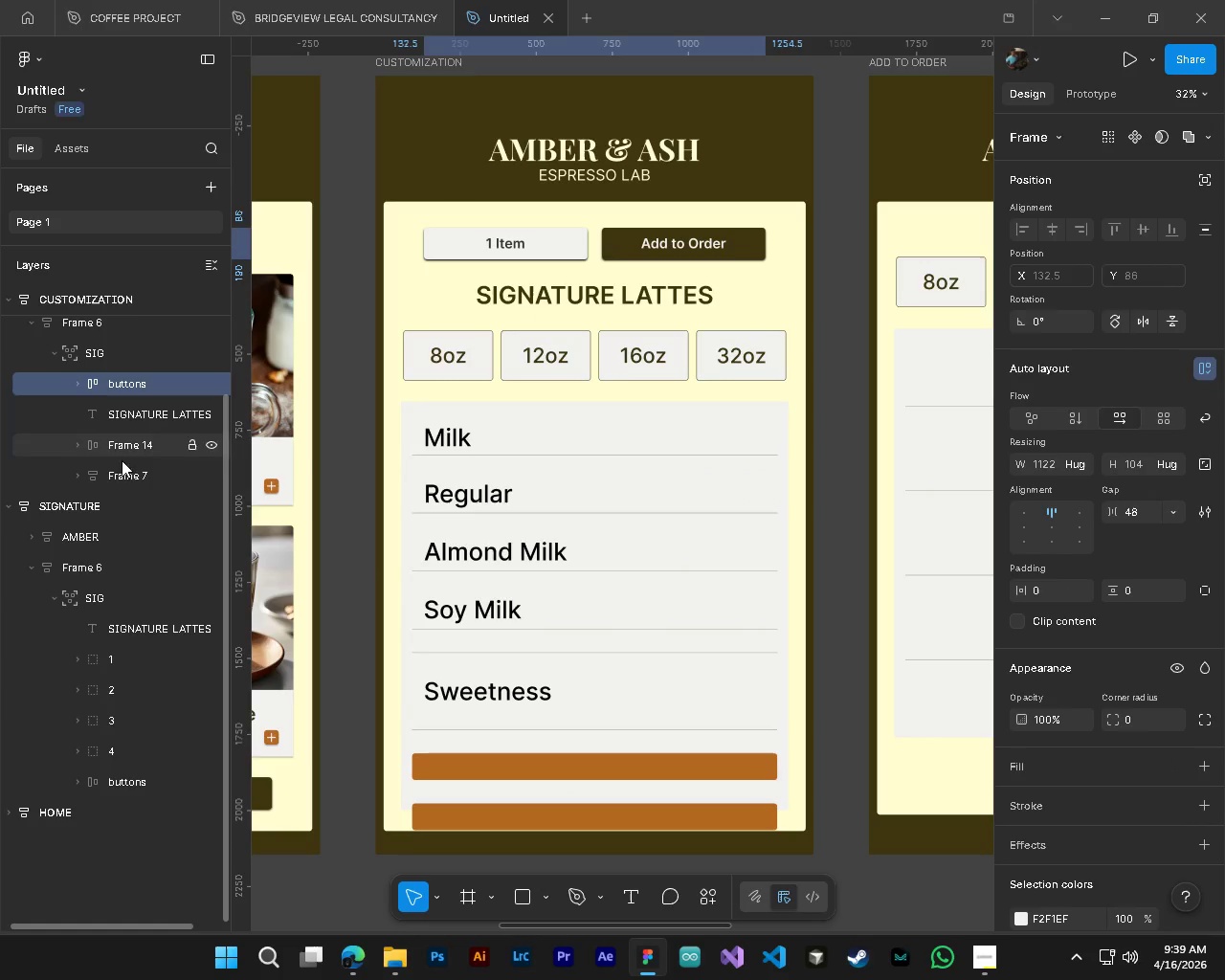 
left_click([130, 473])
 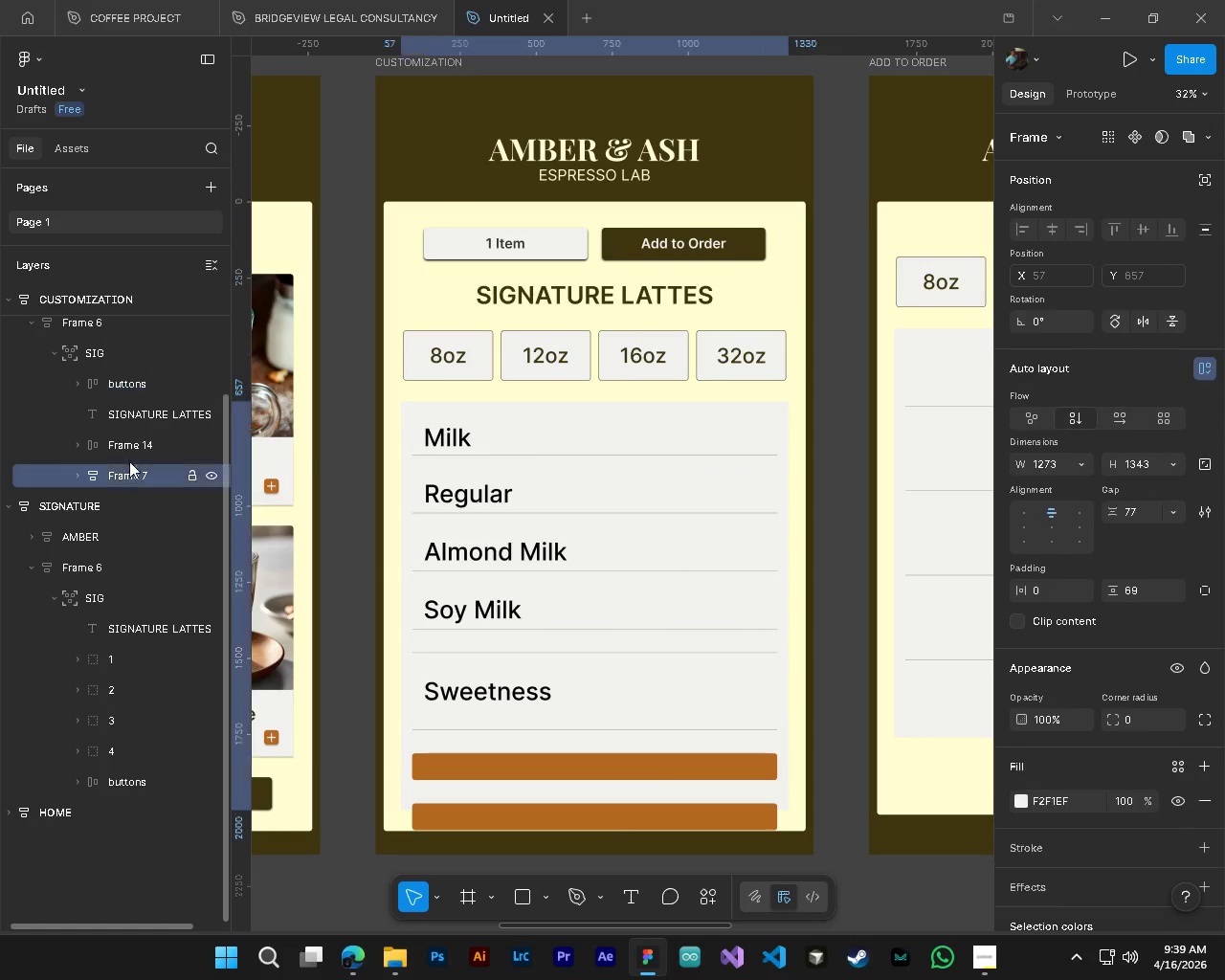 
hold_key(key=ControlLeft, duration=1.01)
left_click([125, 444])
 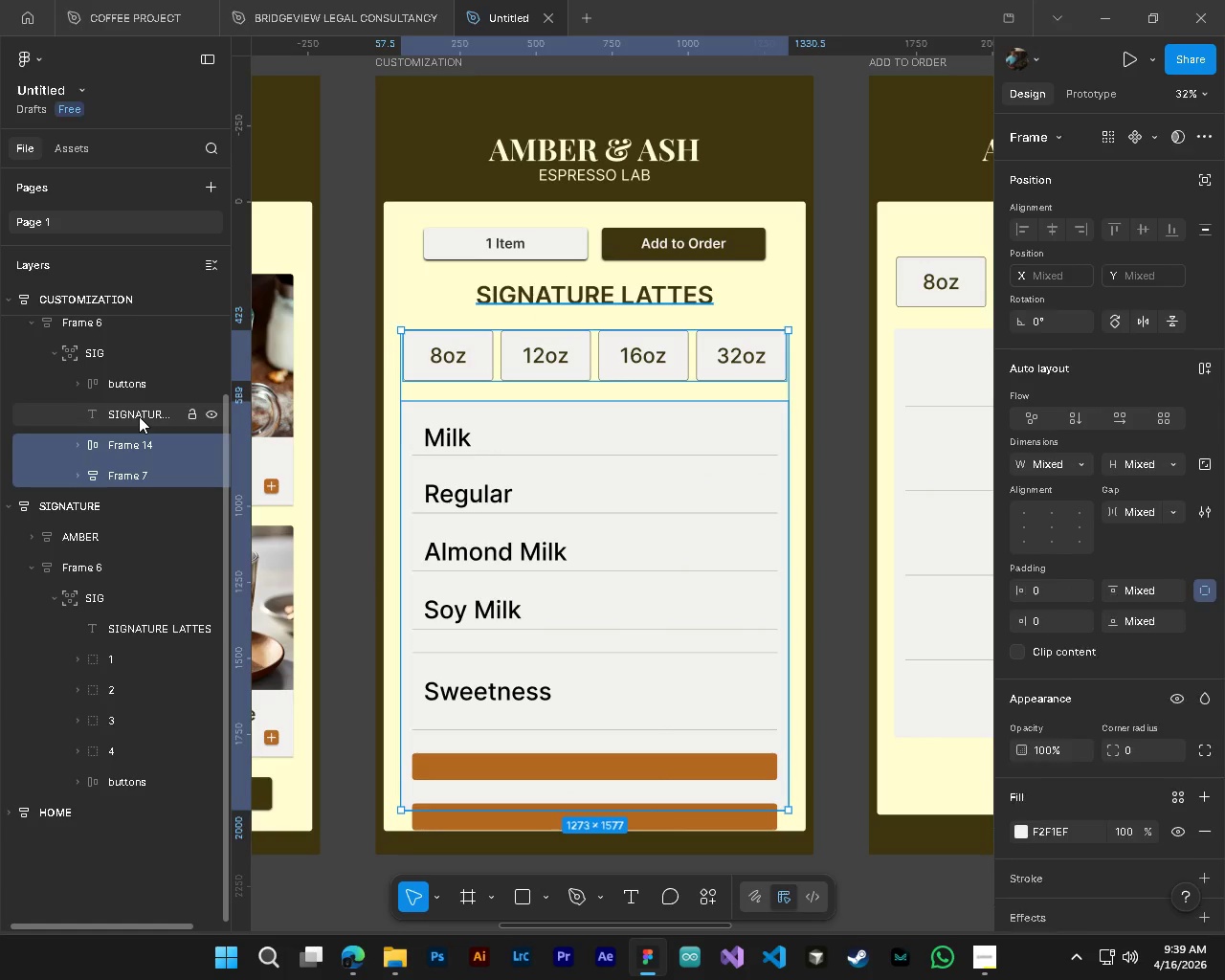 
double_click([139, 416])
 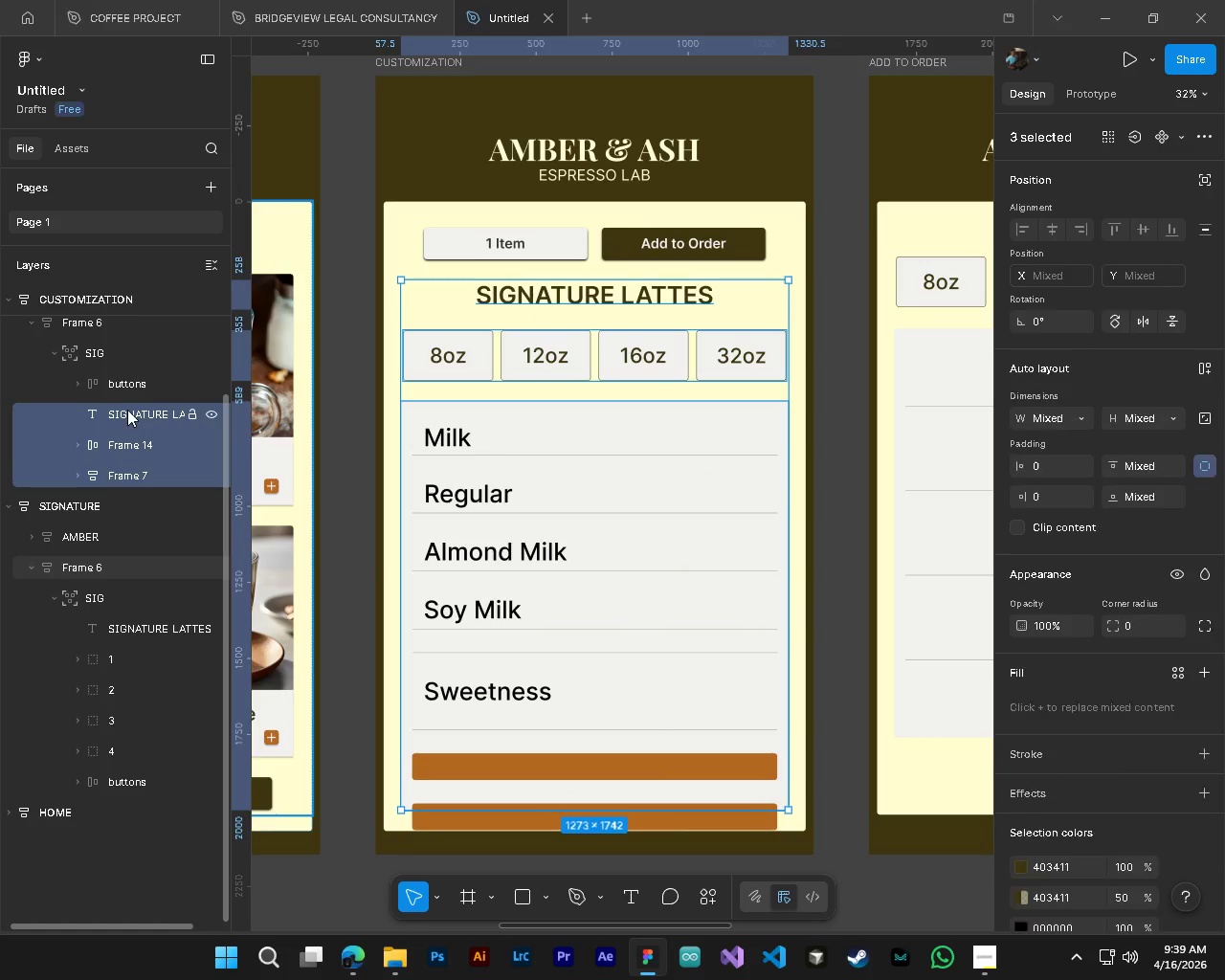 
left_click_drag(start_coordinate=[127, 410], to_coordinate=[122, 376])
 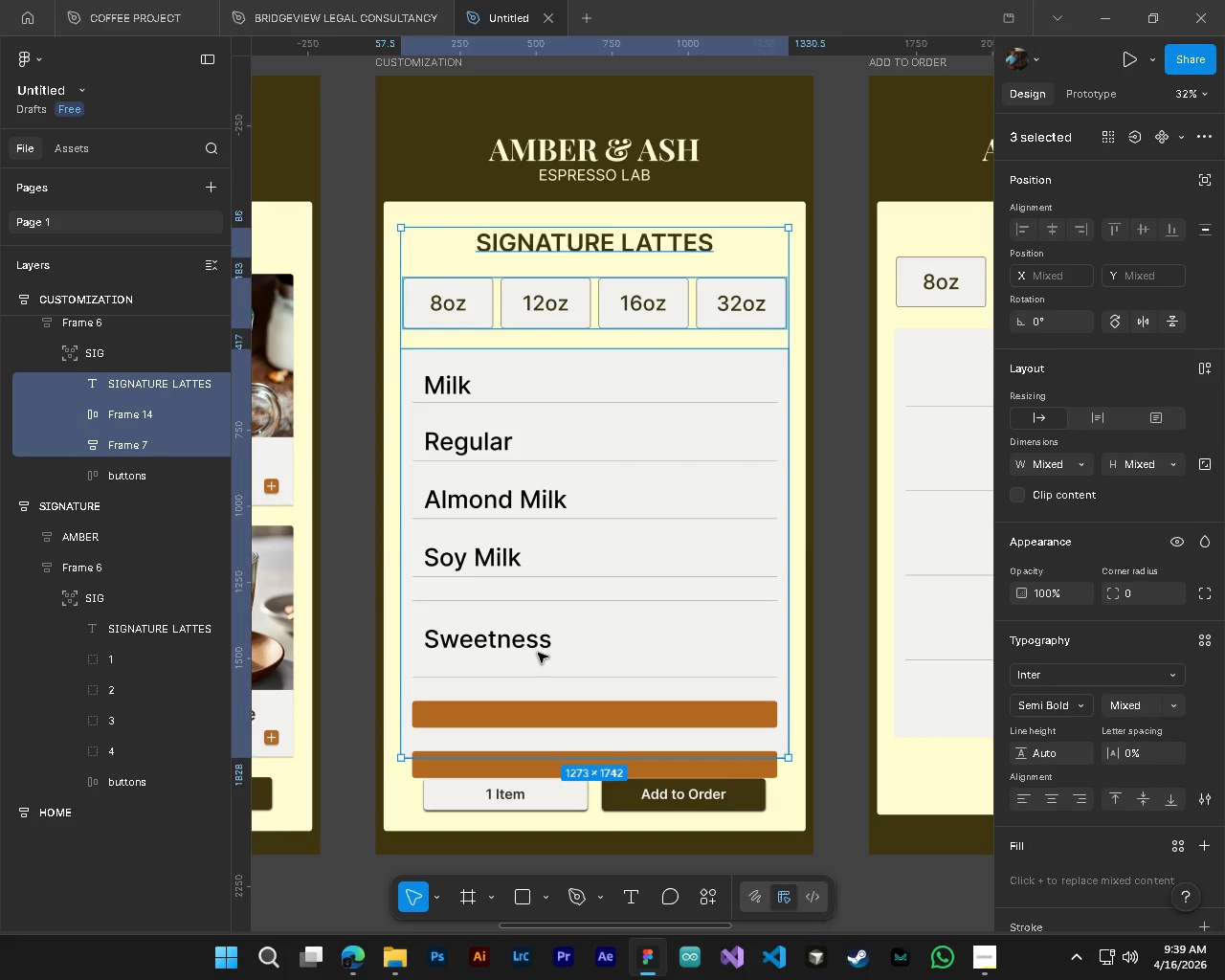 
key(Control+ControlLeft)
 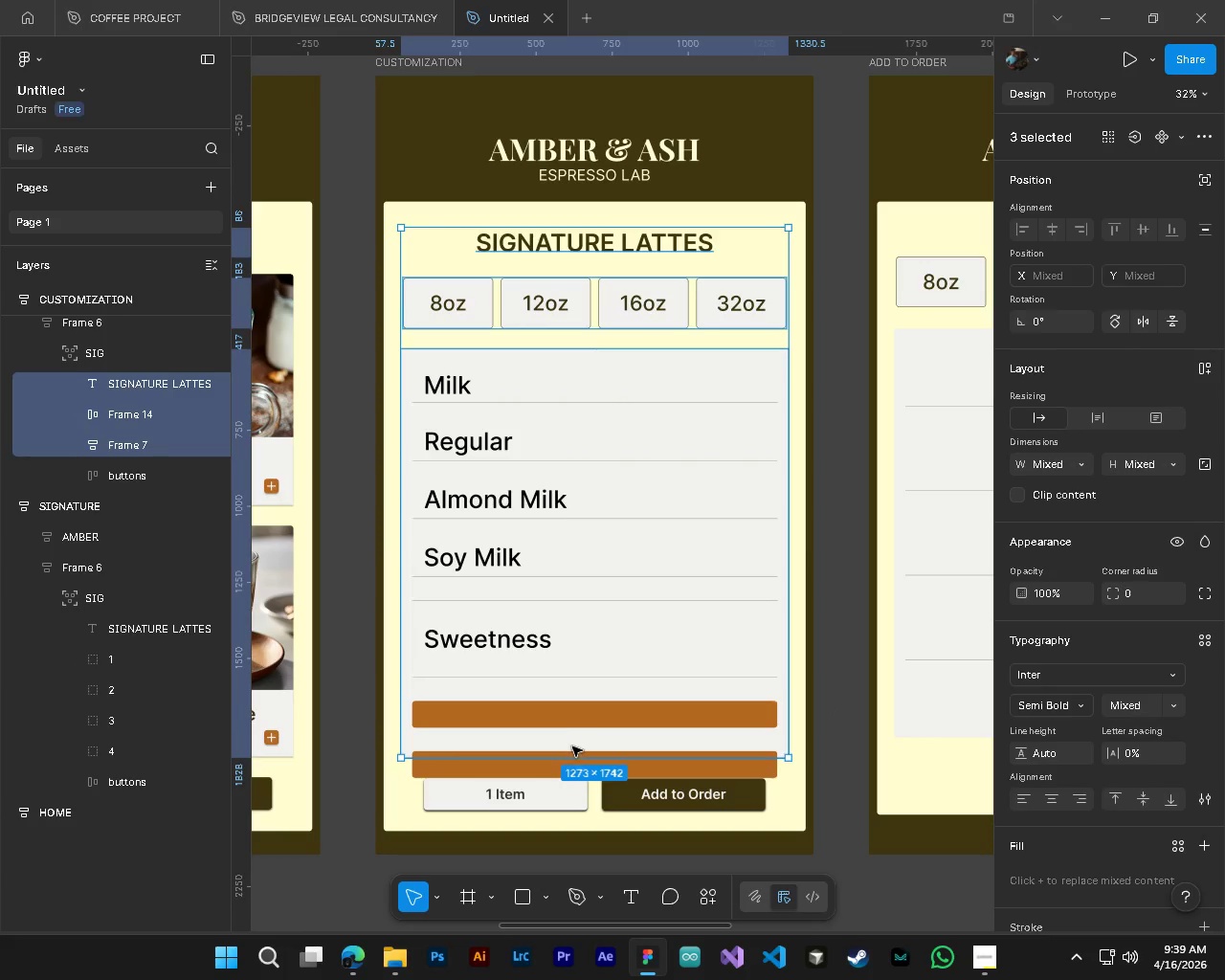 
key(Alt+Control+AltLeft)
 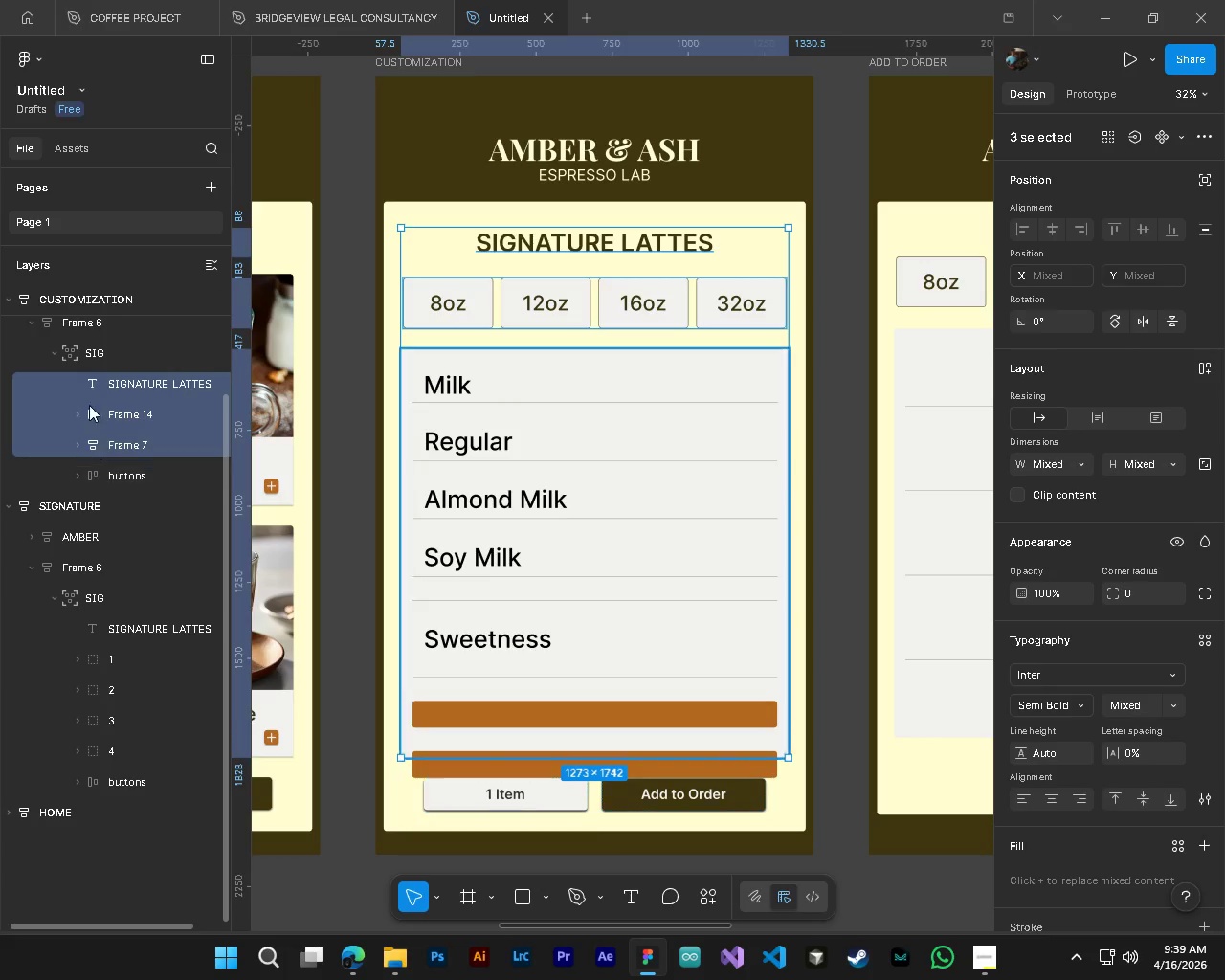 
left_click([82, 354])
 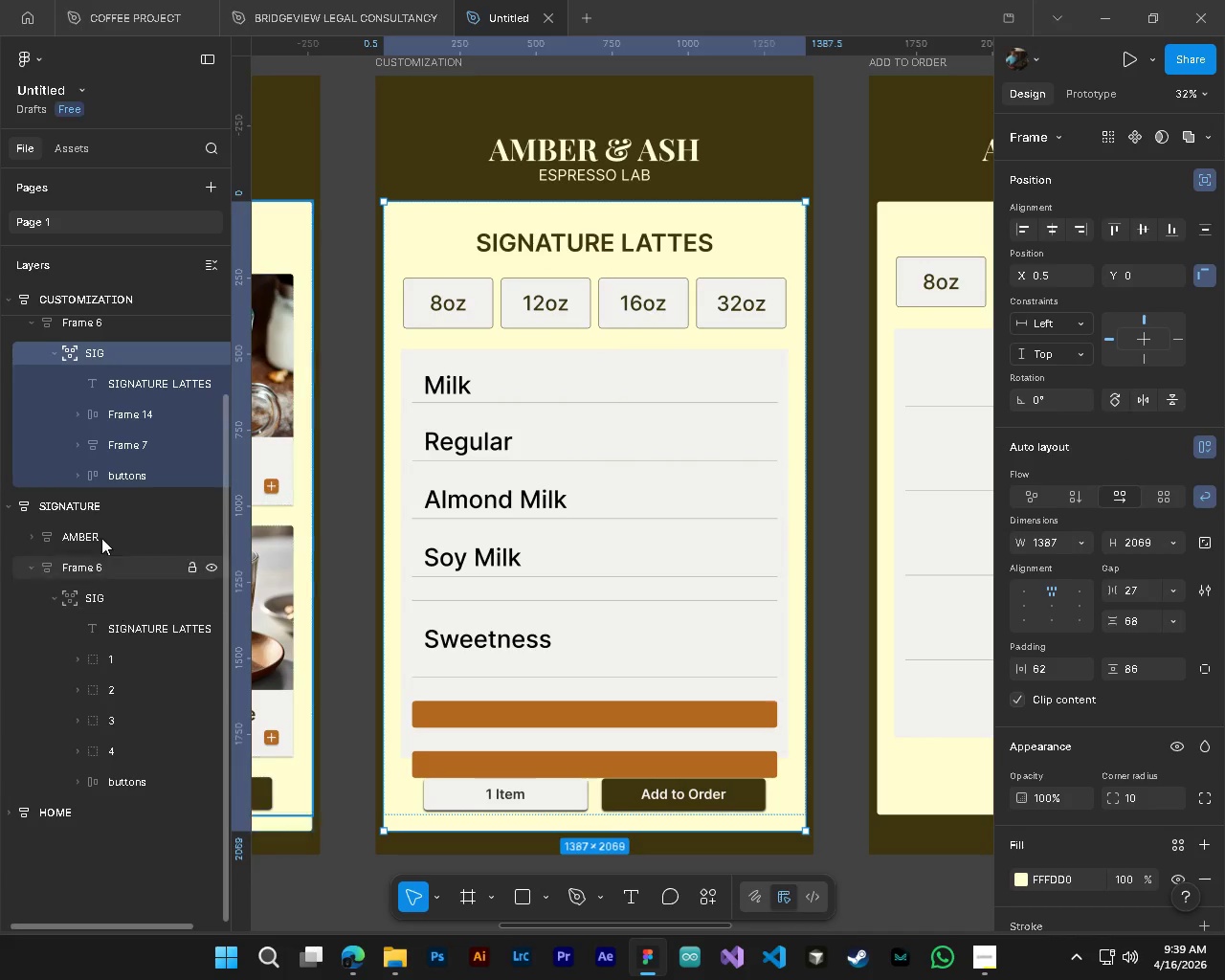 
left_click([126, 394])
 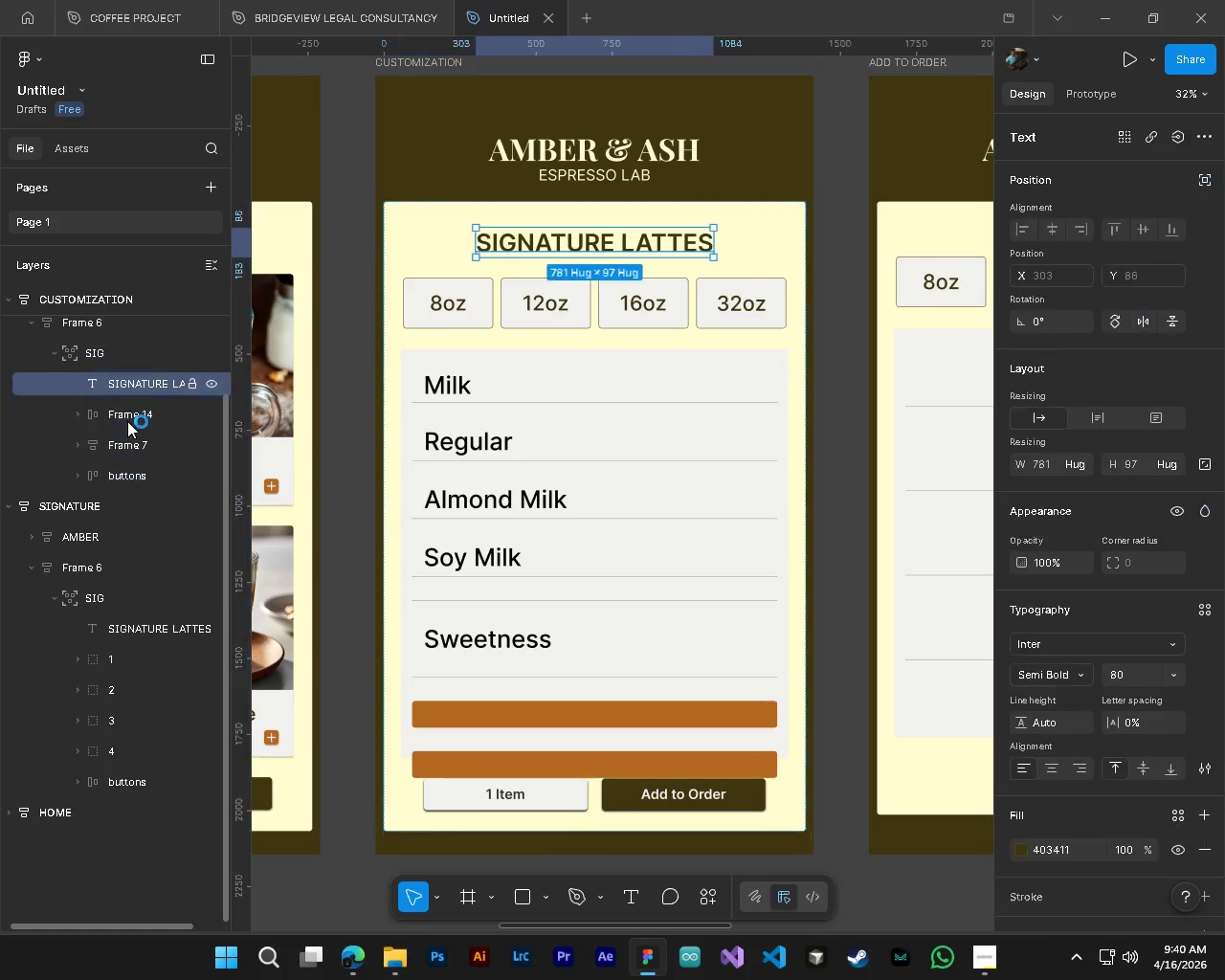 
left_click([127, 421])
 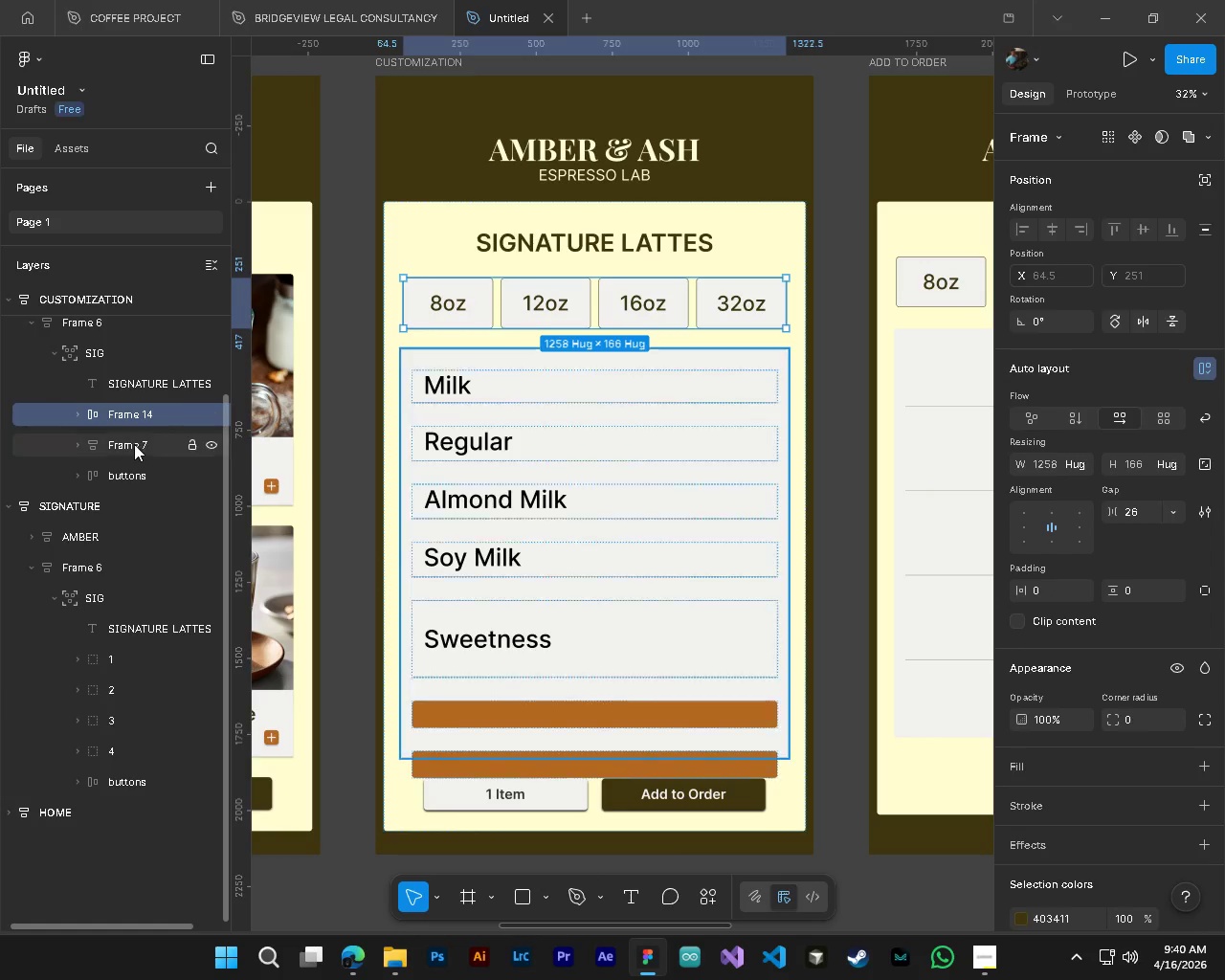 
left_click([134, 444])
 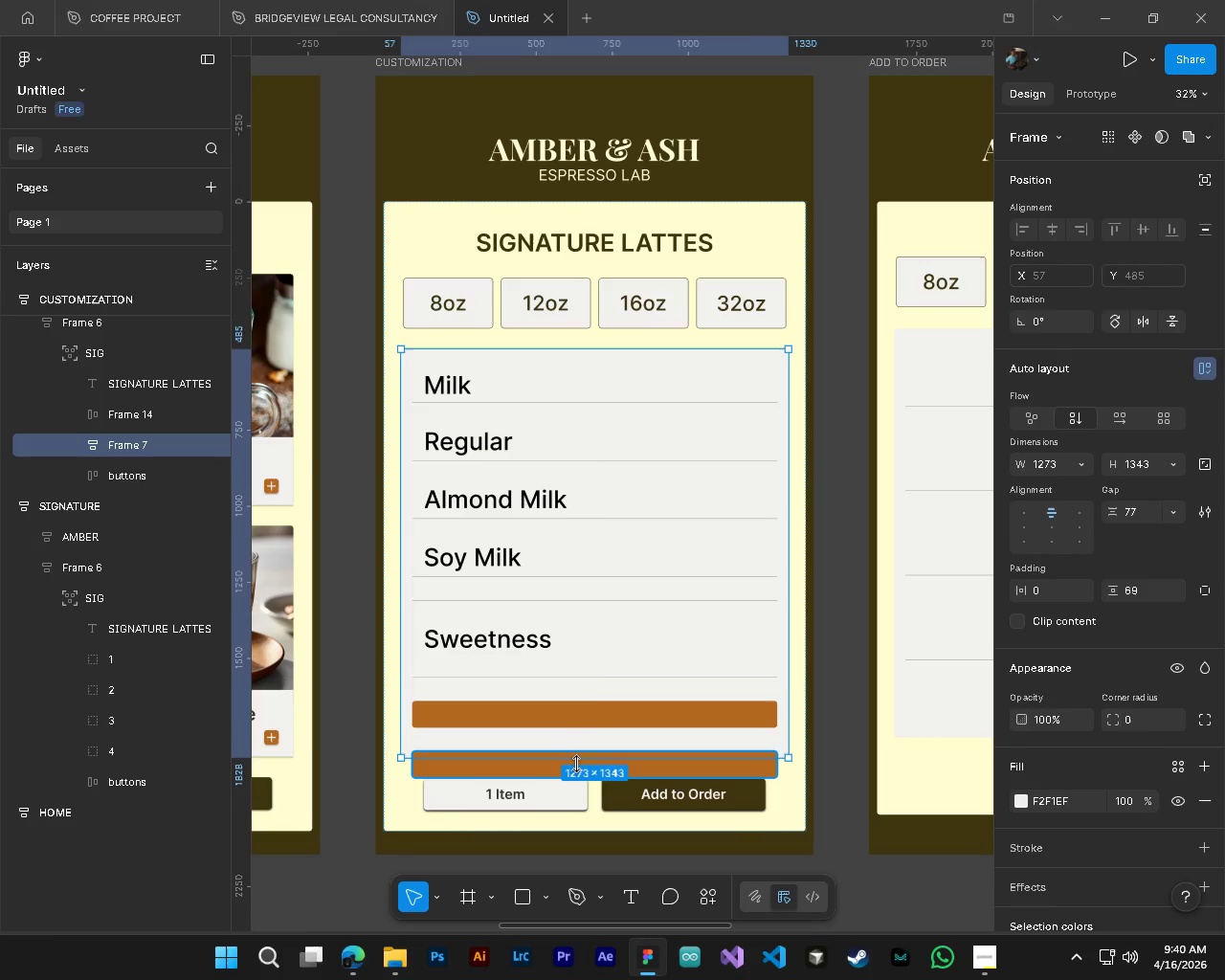 
left_click_drag(start_coordinate=[575, 758], to_coordinate=[593, 792])
 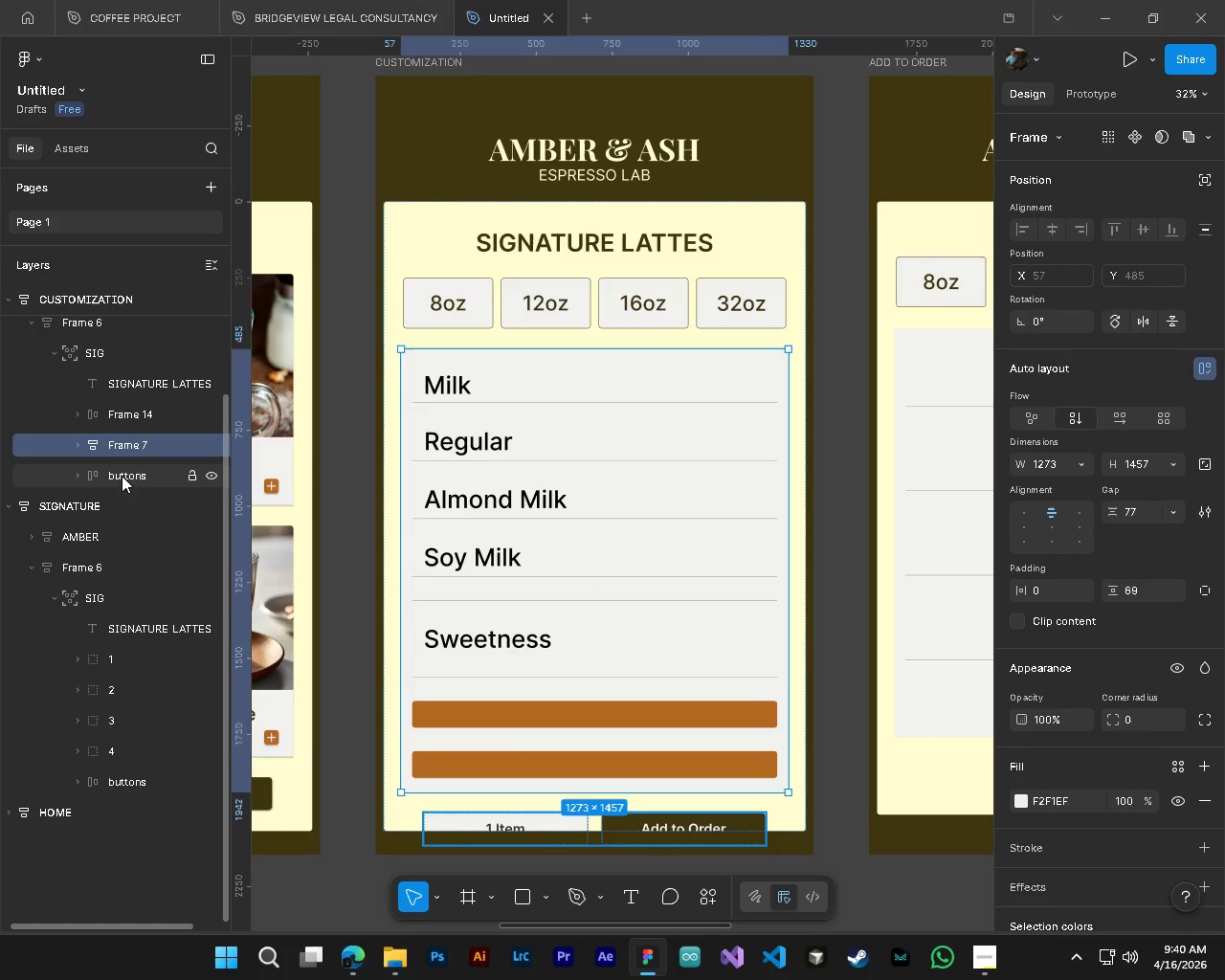 
left_click([104, 479])
 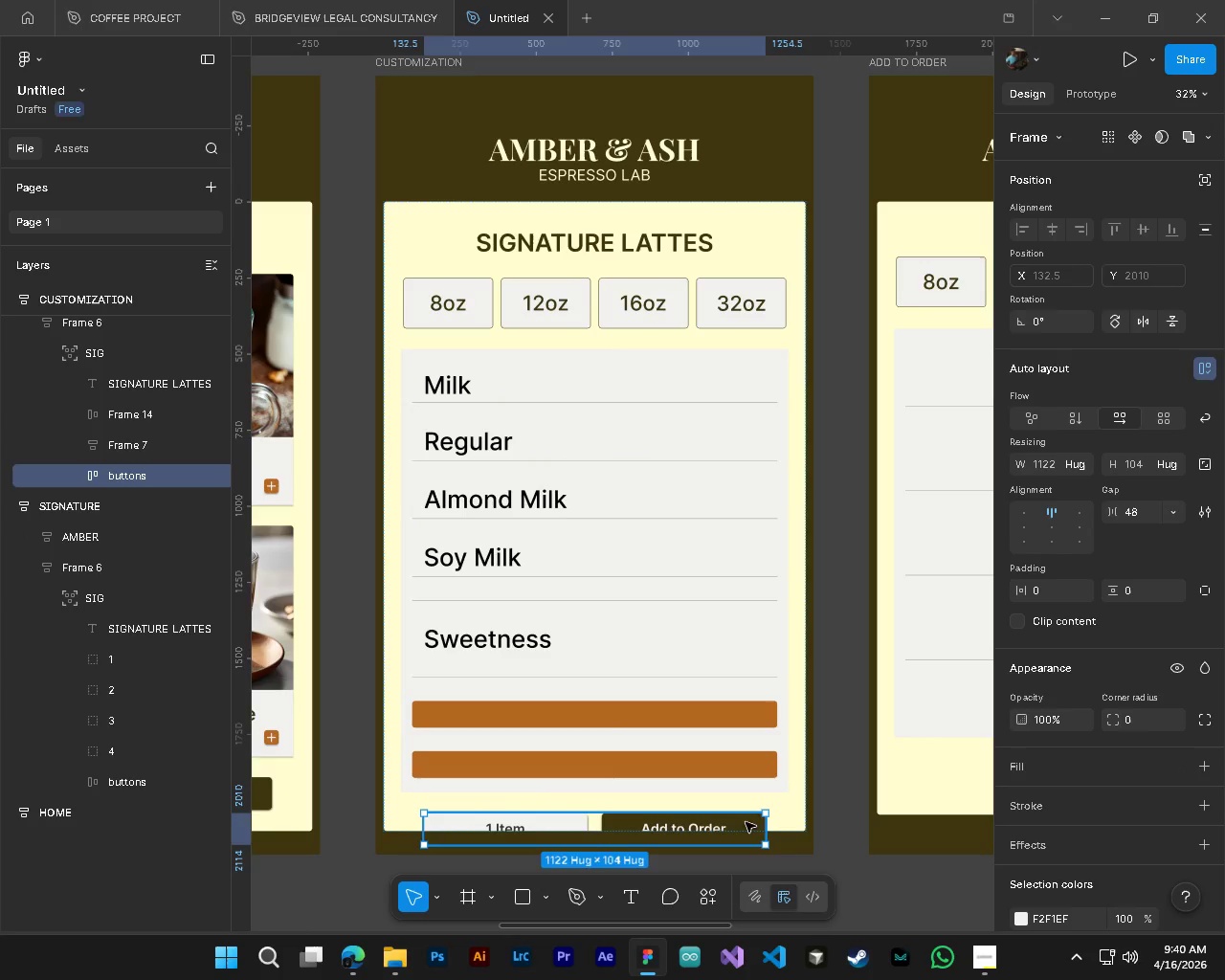 
hold_key(key=AltLeft, duration=0.75)
hold_key(key=ControlLeft, duration=0.73)
scroll: coordinate [860, 841], scroll_direction: down, amount: 5.0
 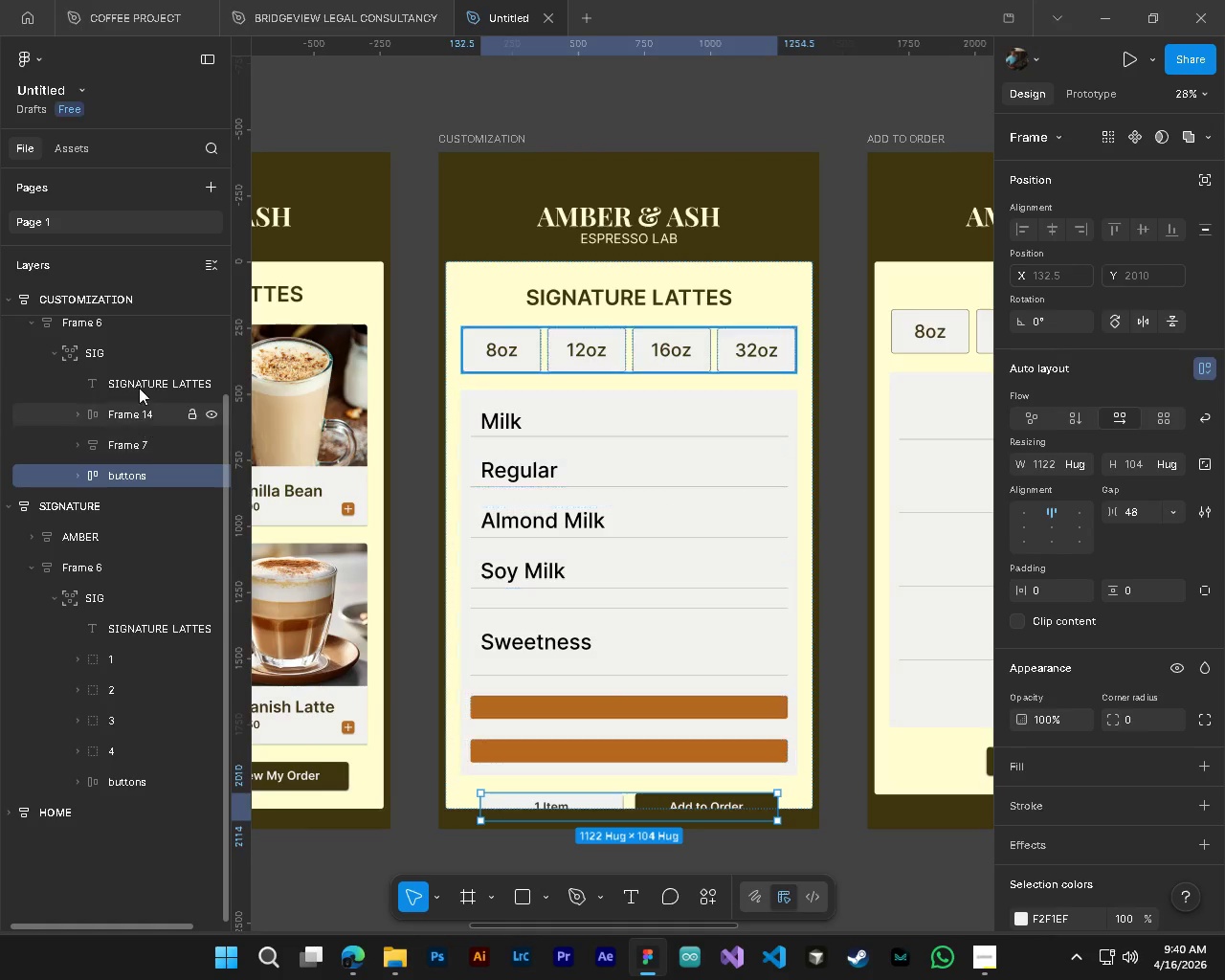 
left_click([122, 353])
 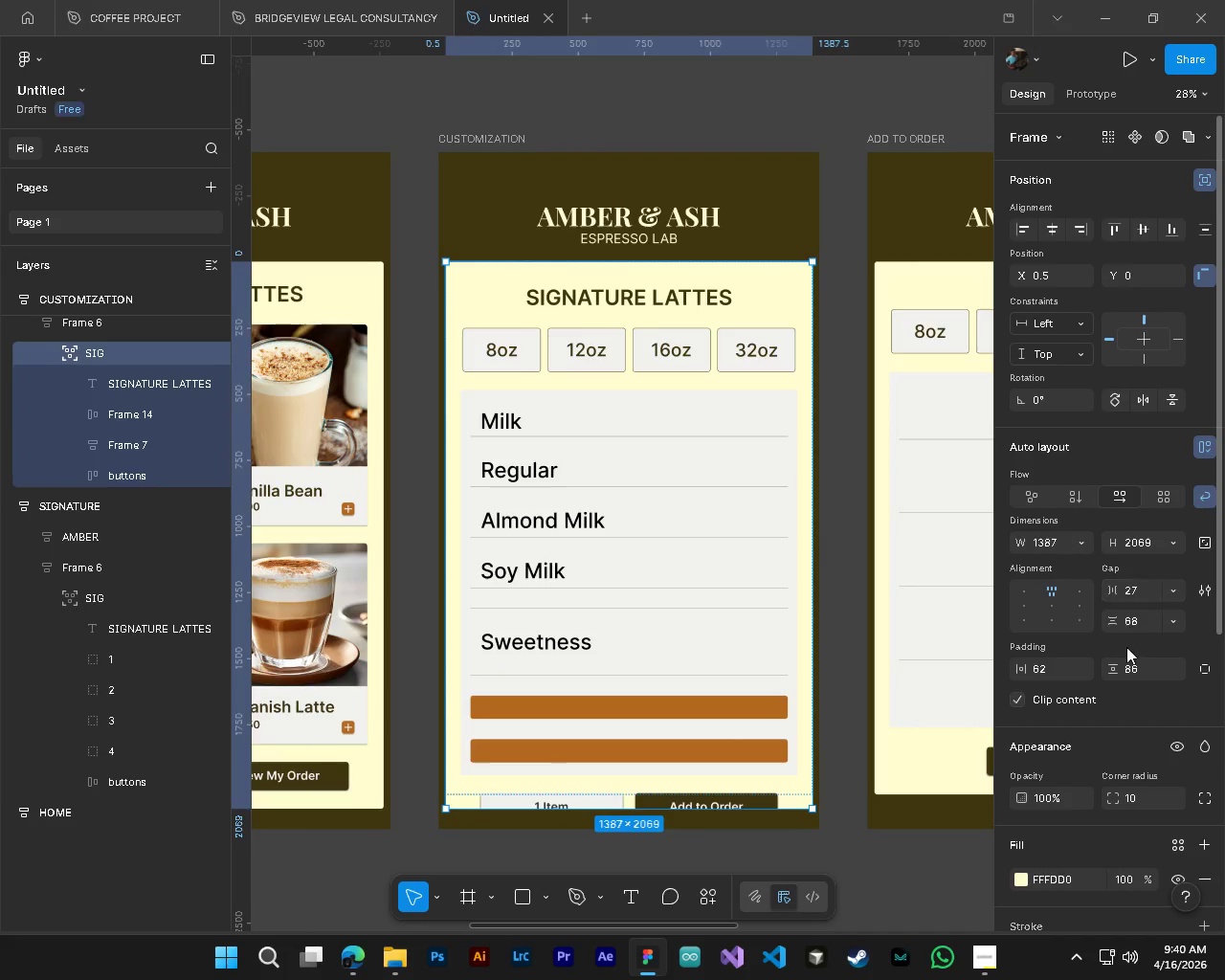 
left_click_drag(start_coordinate=[1116, 627], to_coordinate=[547, 496])
 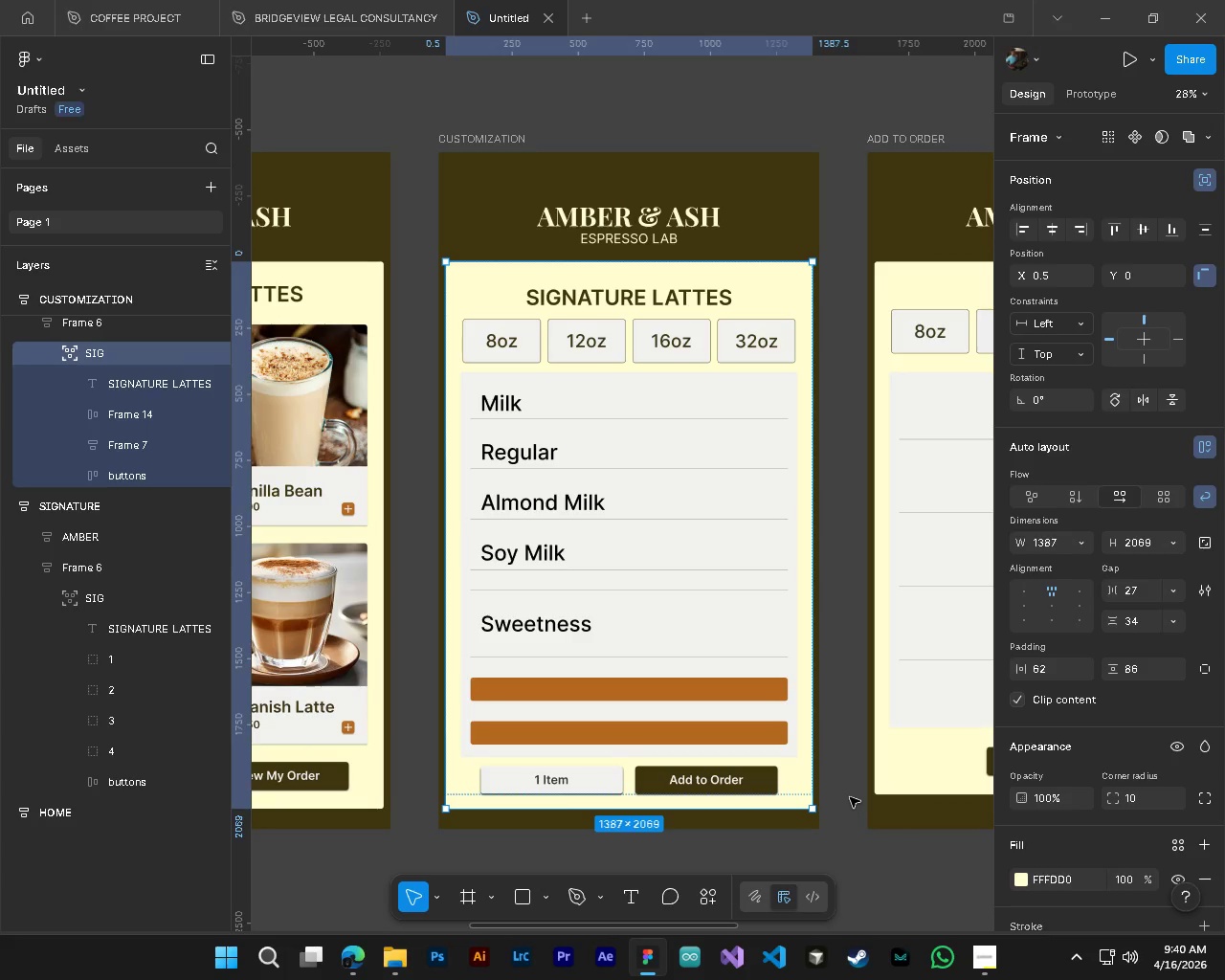 
left_click([848, 796])
 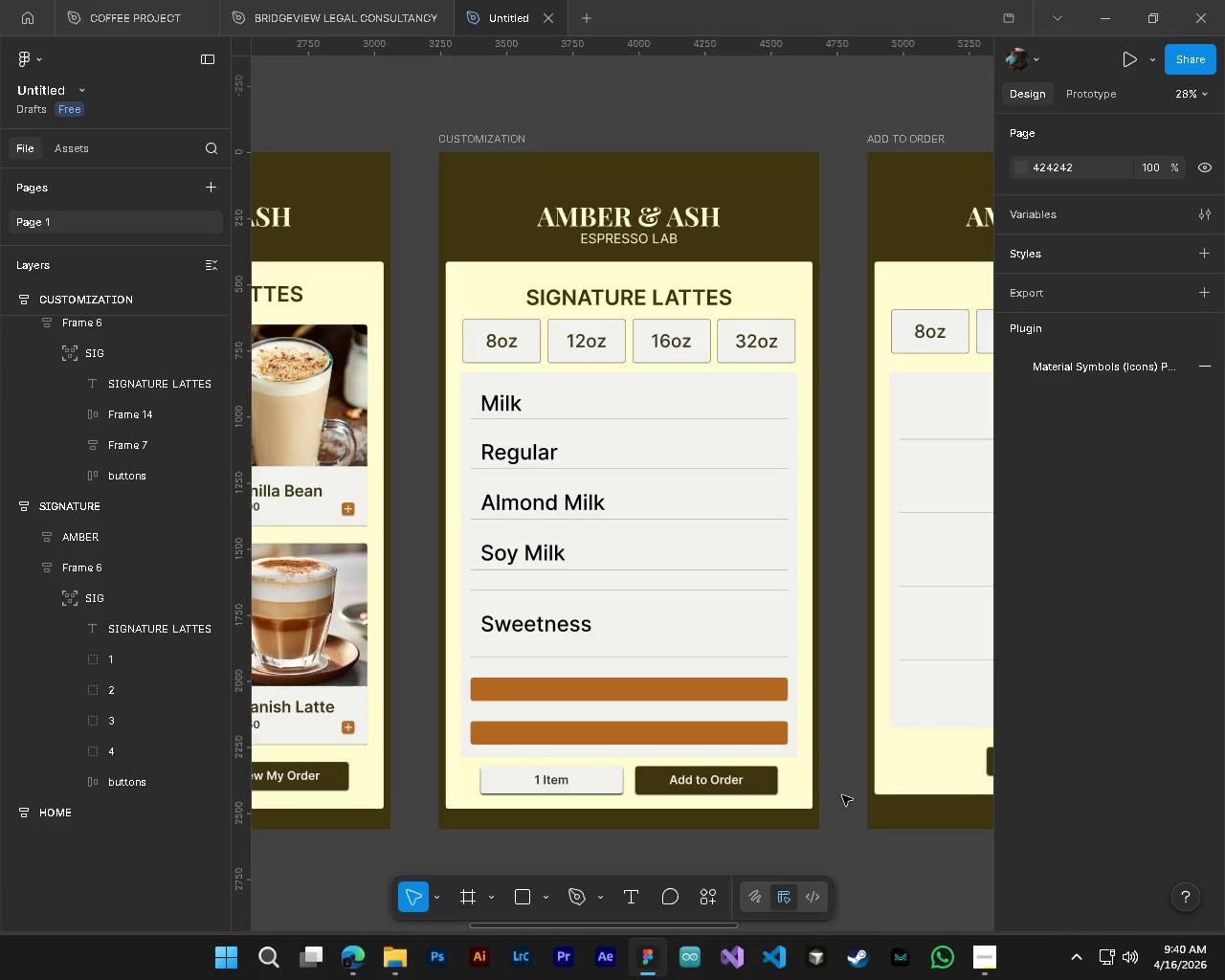 
hold_key(key=ControlLeft, duration=0.48)
 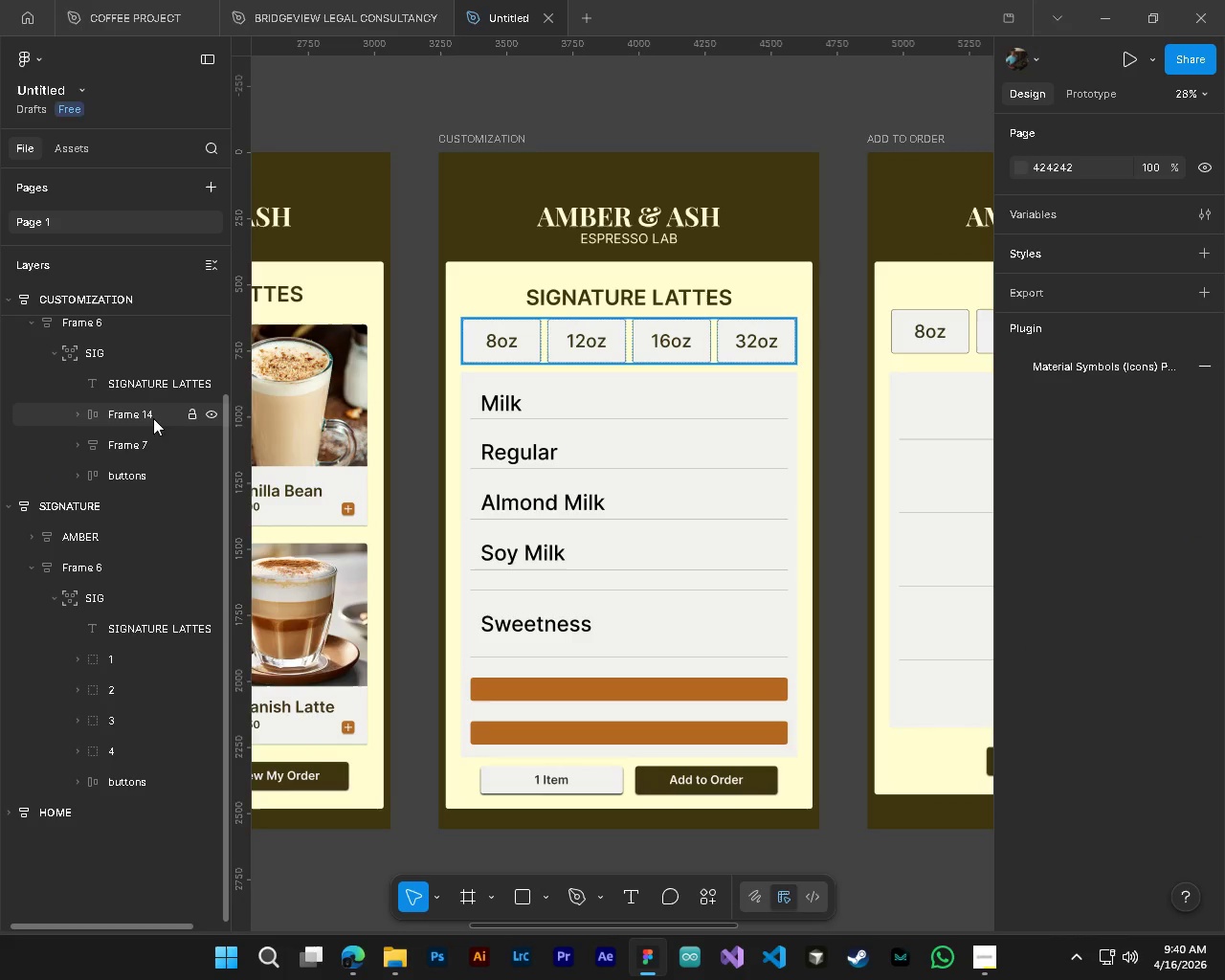 
hold_key(key=AltLeft, duration=0.42)
 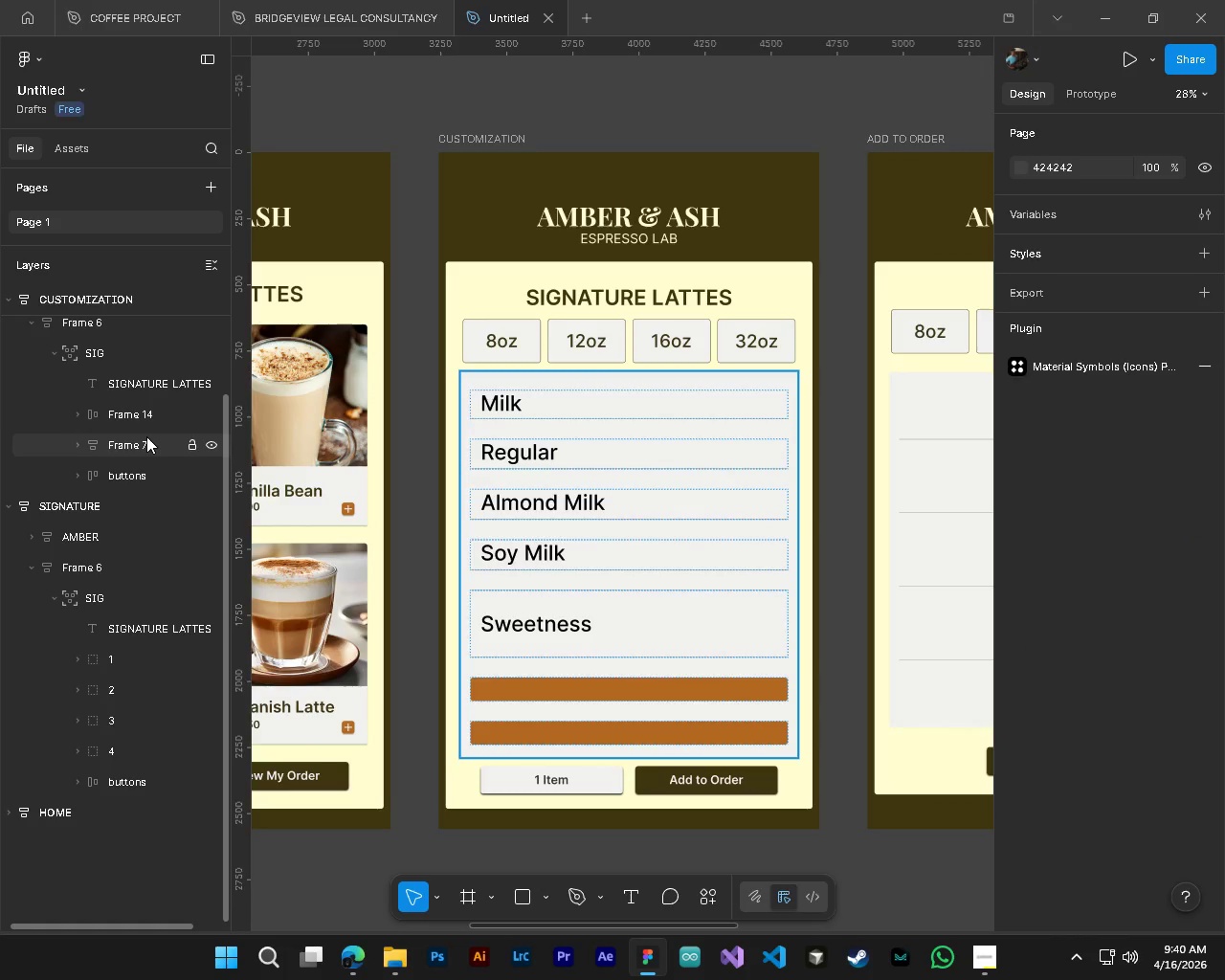 
left_click([146, 436])
 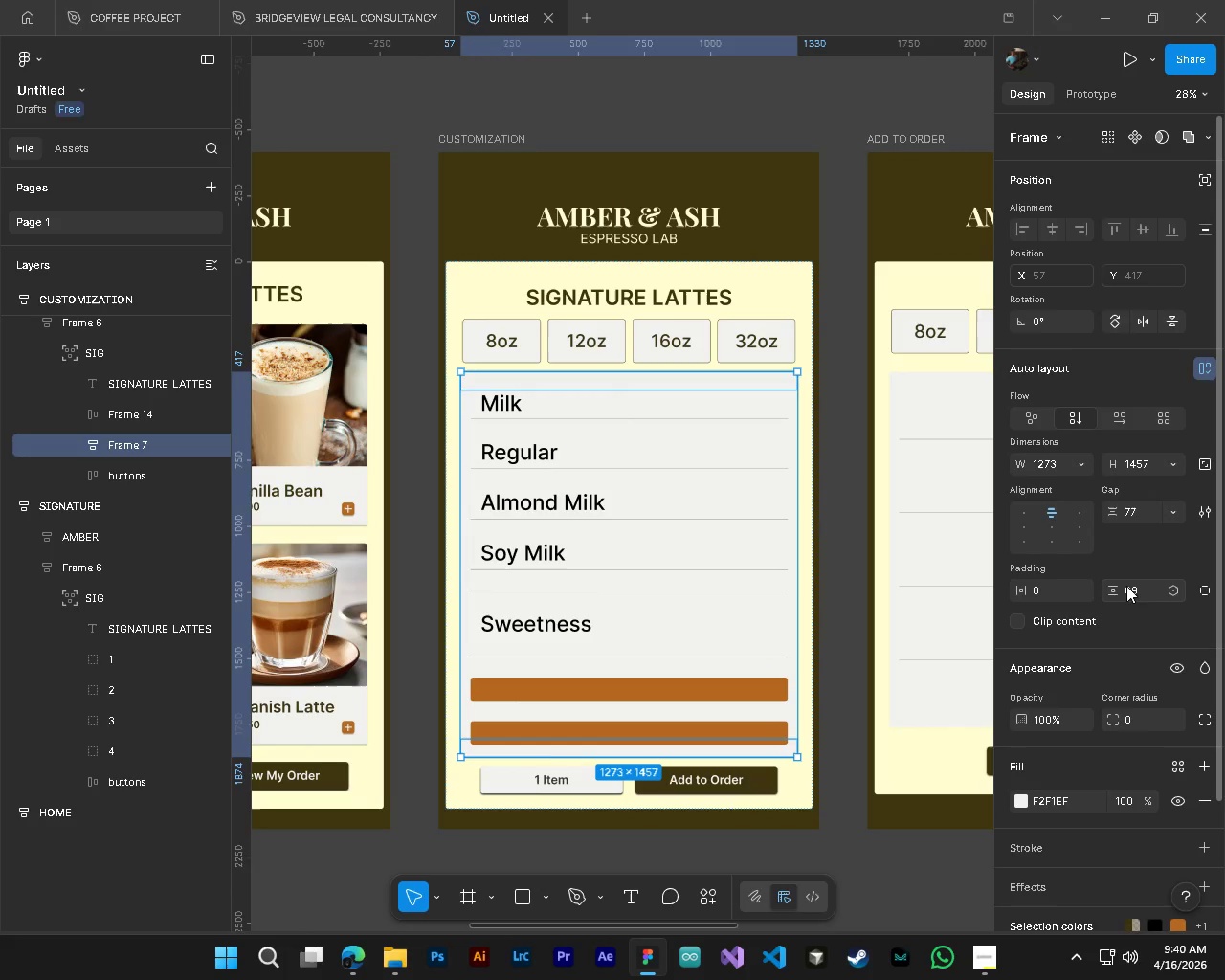 
left_click_drag(start_coordinate=[1116, 591], to_coordinate=[523, 505])
 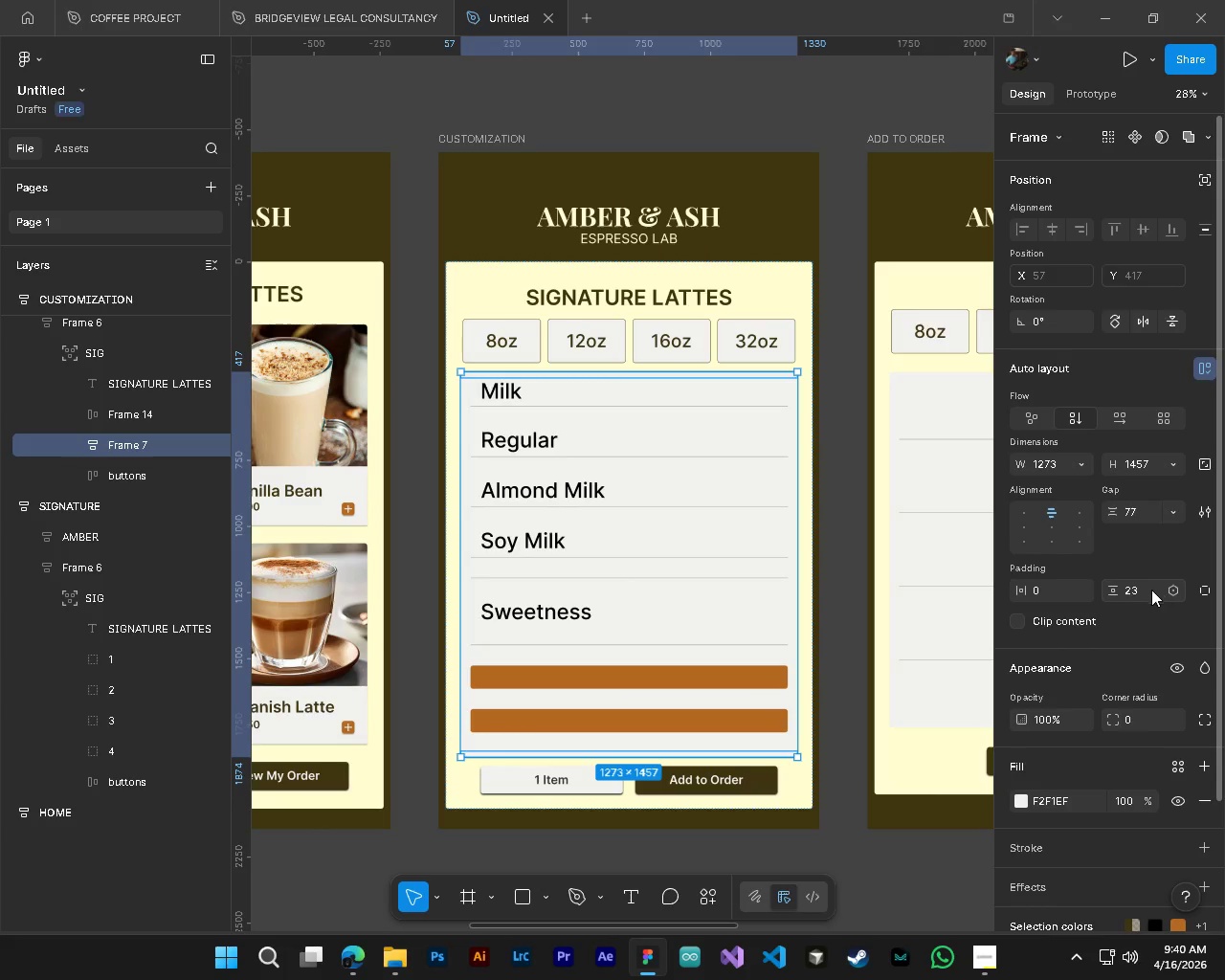 
left_click([1147, 591])
 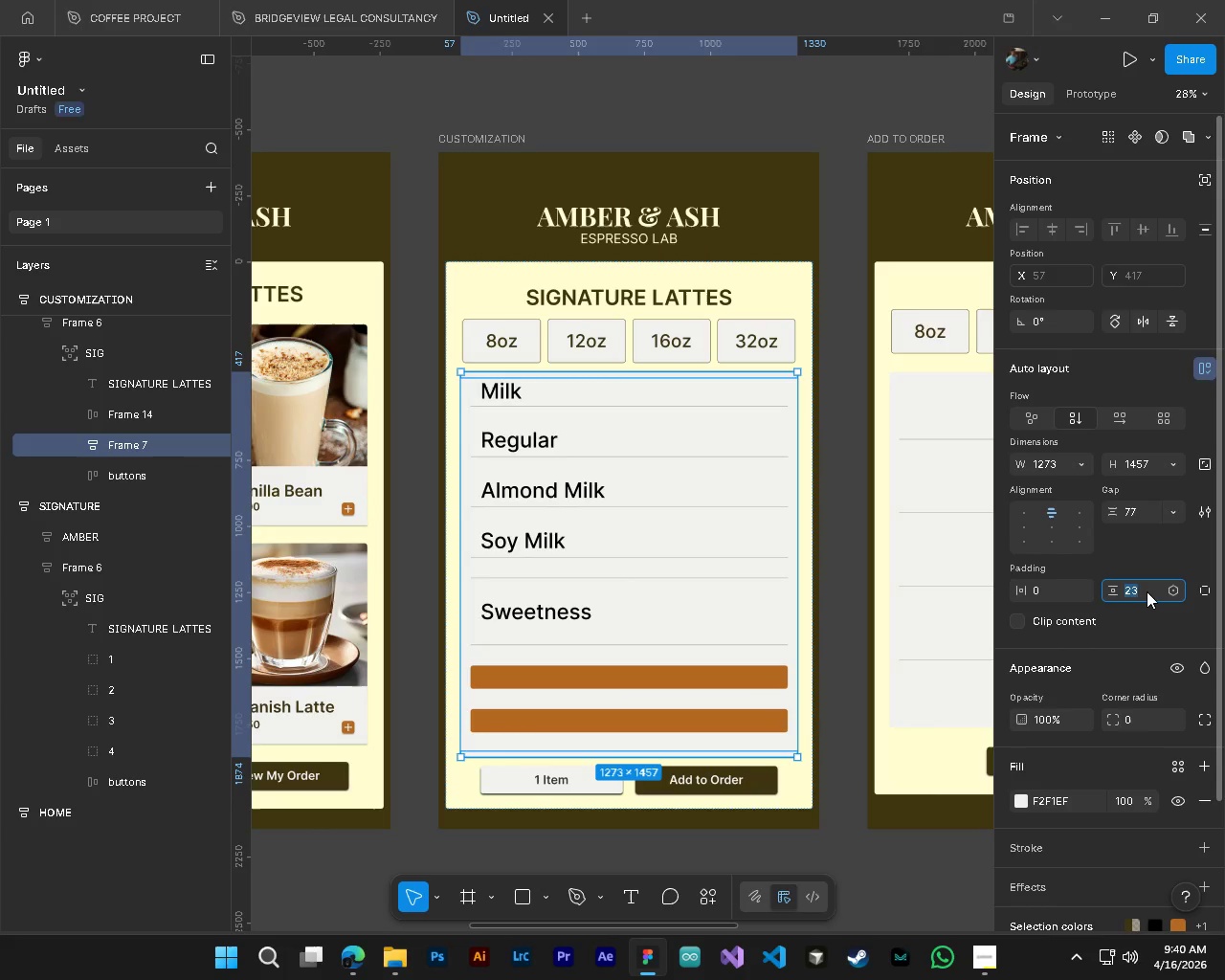 
key(Numpad2)
 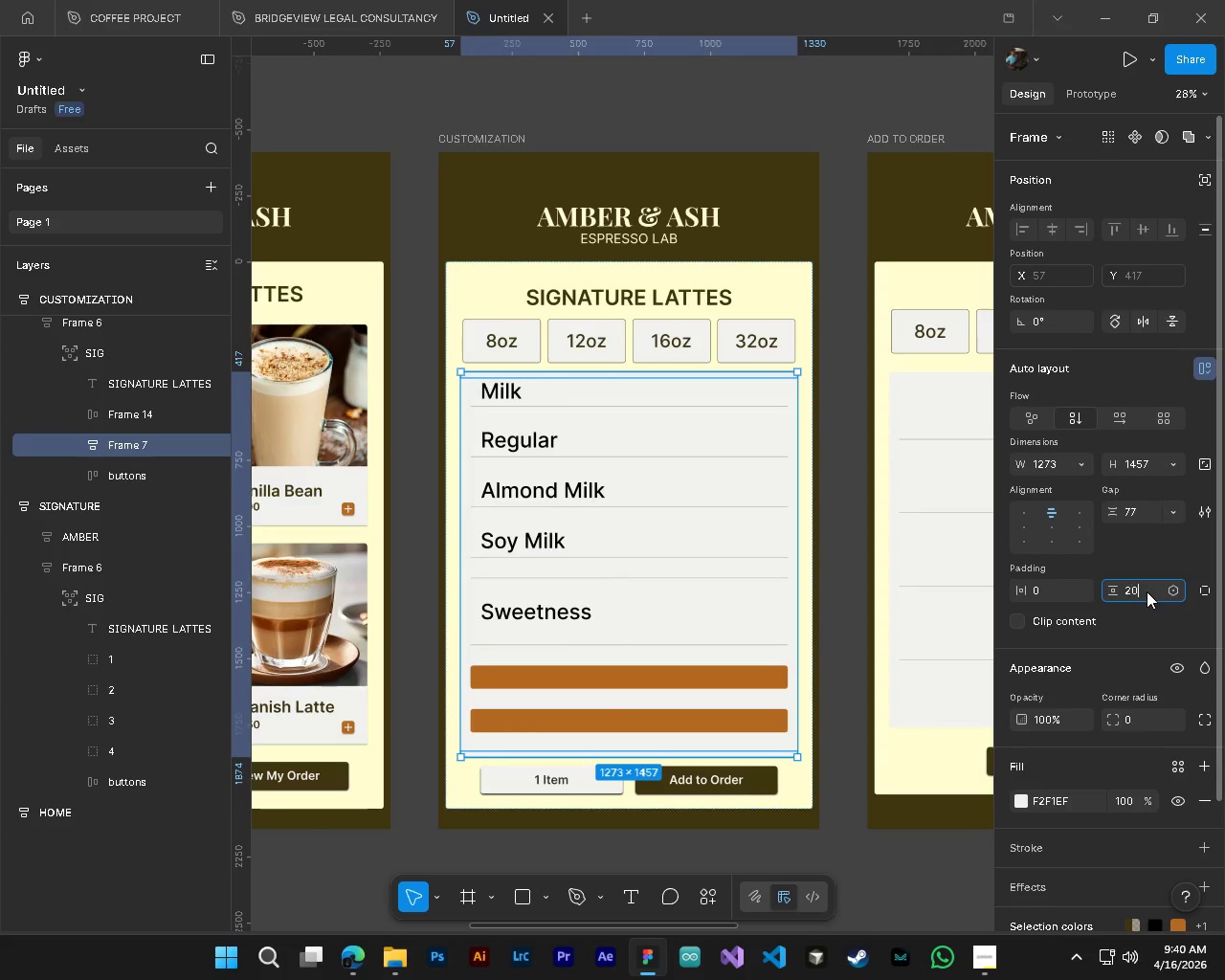 
key(Numpad0)
 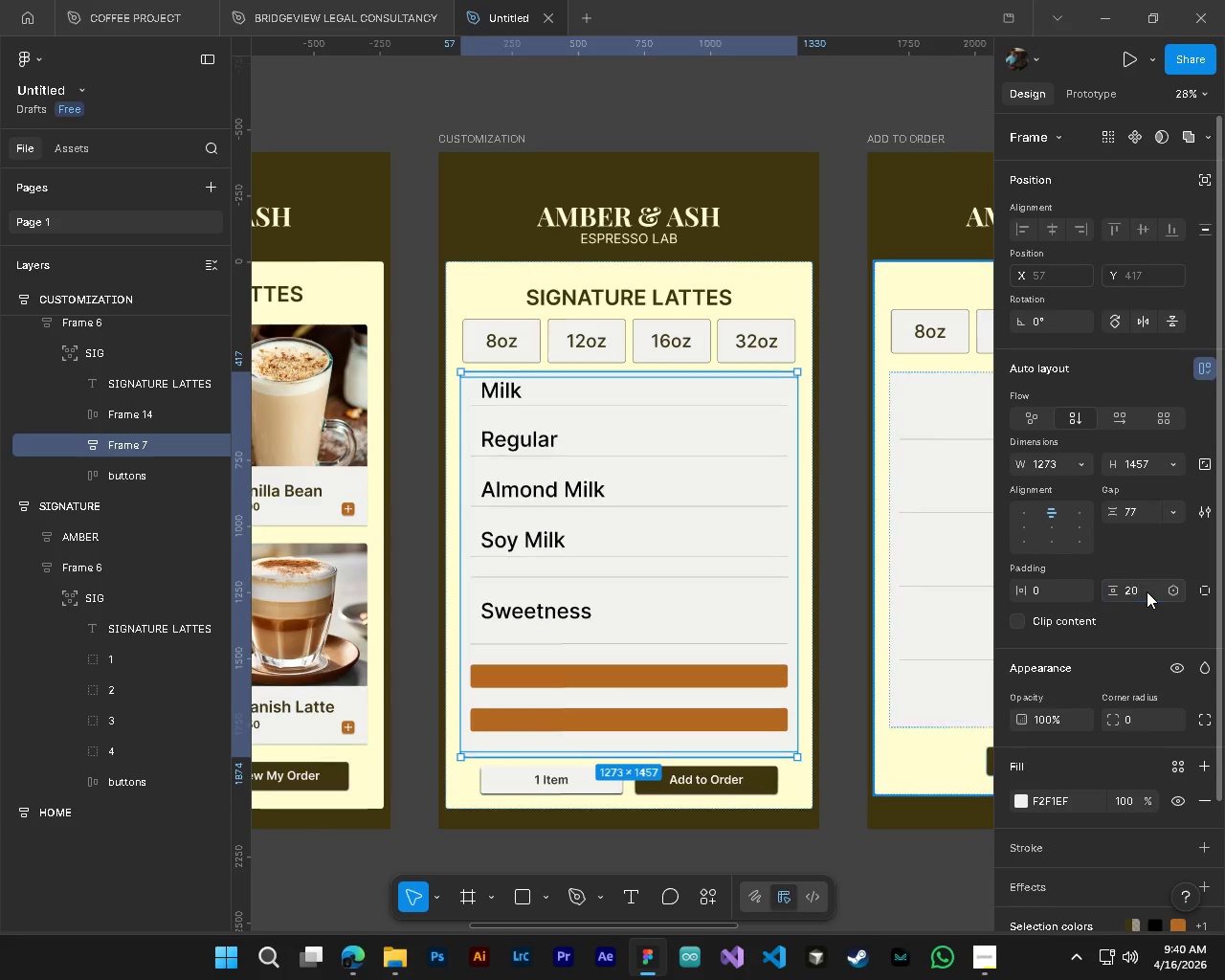 
key(NumpadEnter)
 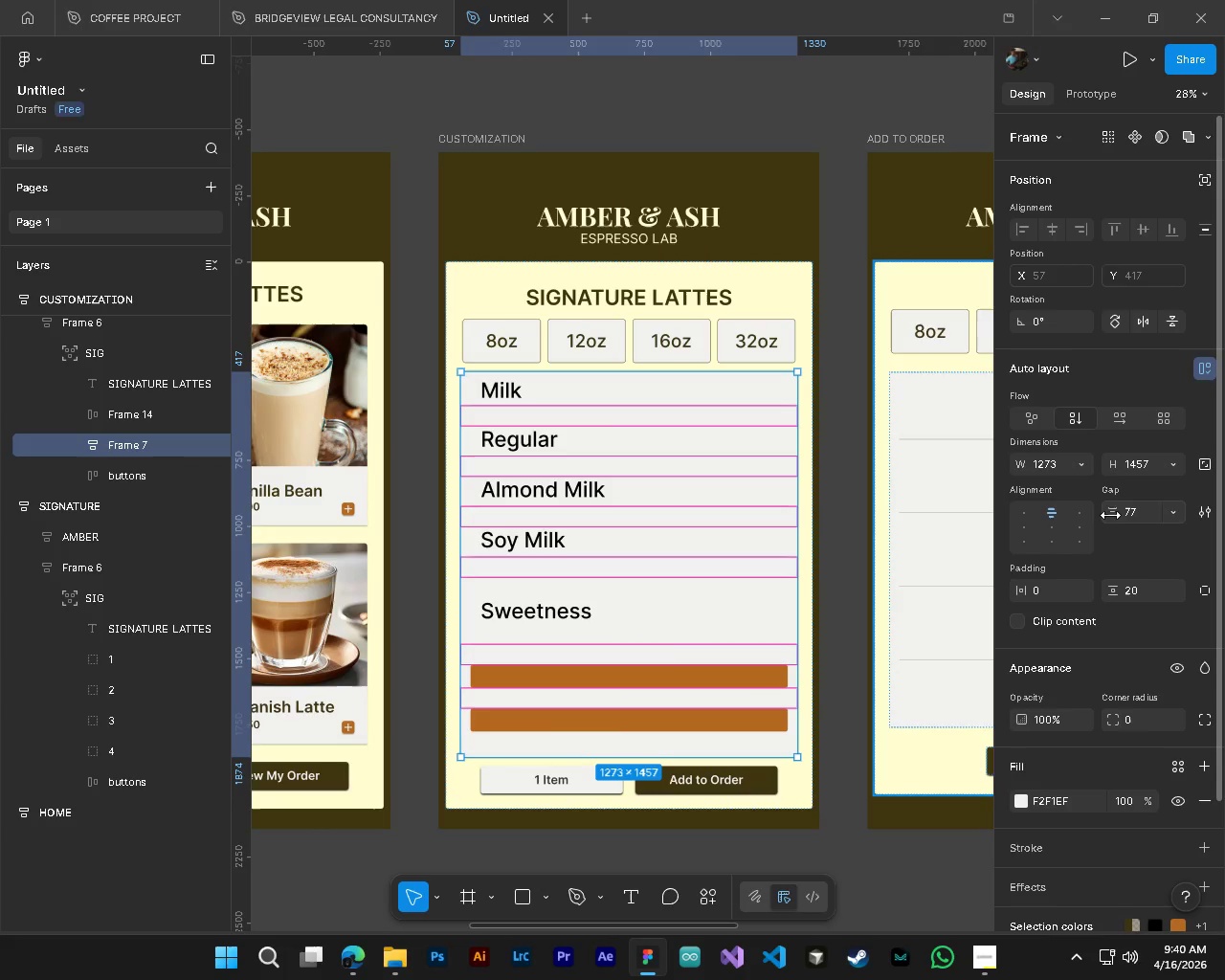 
left_click_drag(start_coordinate=[1110, 515], to_coordinate=[572, 491])
 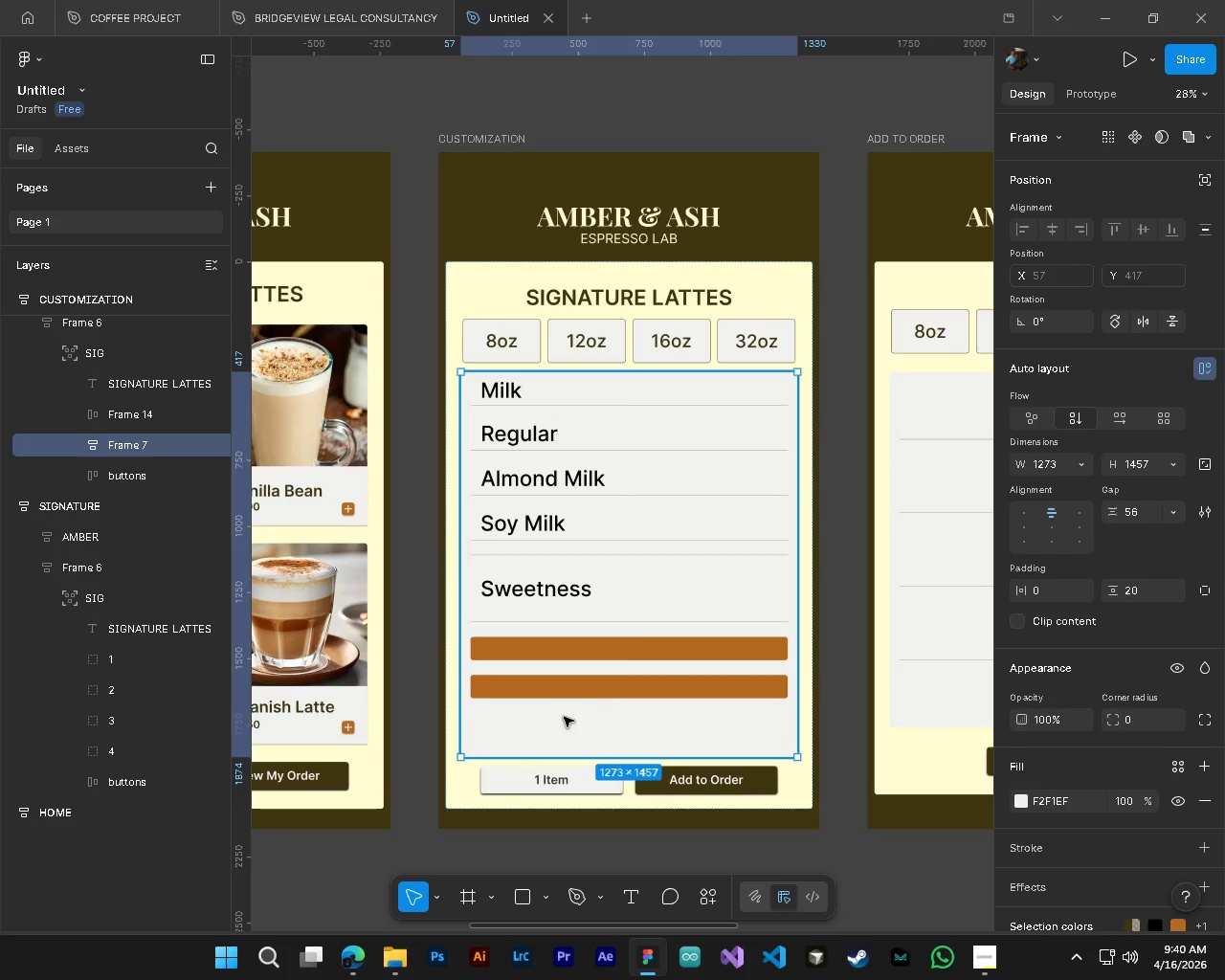 
hold_key(key=ControlLeft, duration=0.62)
left_click([661, 652])
 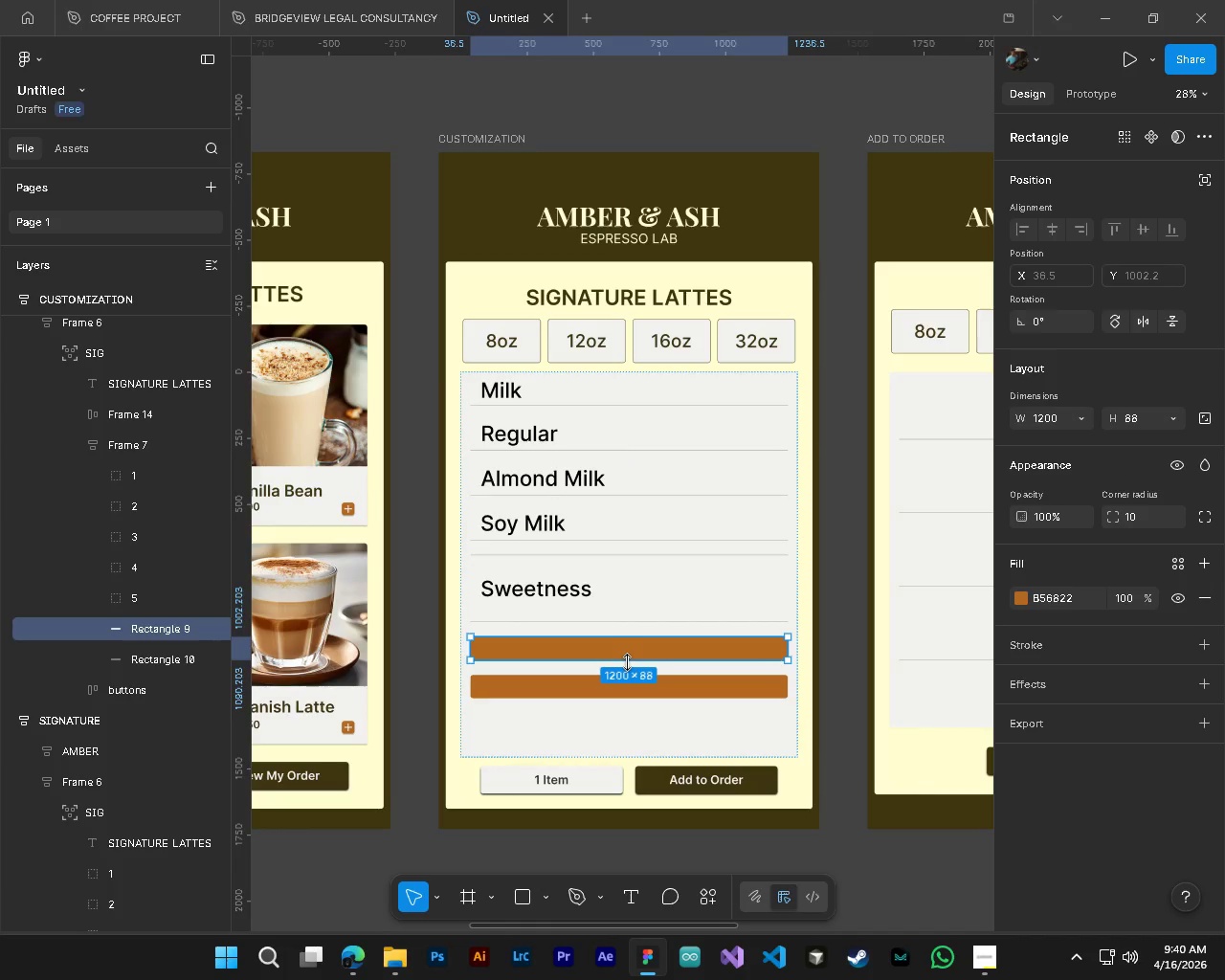 
left_click_drag(start_coordinate=[627, 662], to_coordinate=[632, 680])
 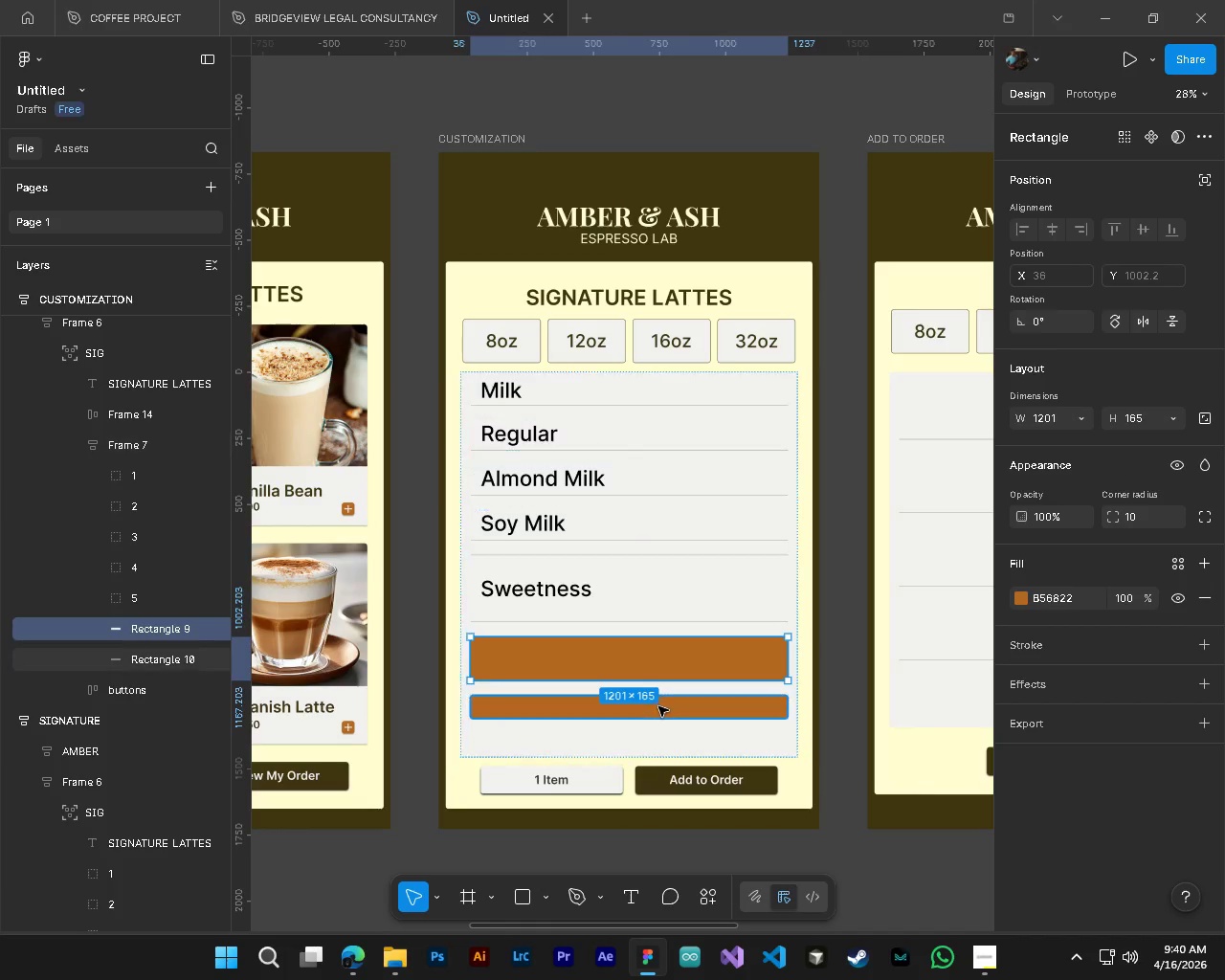 
left_click([659, 707])
 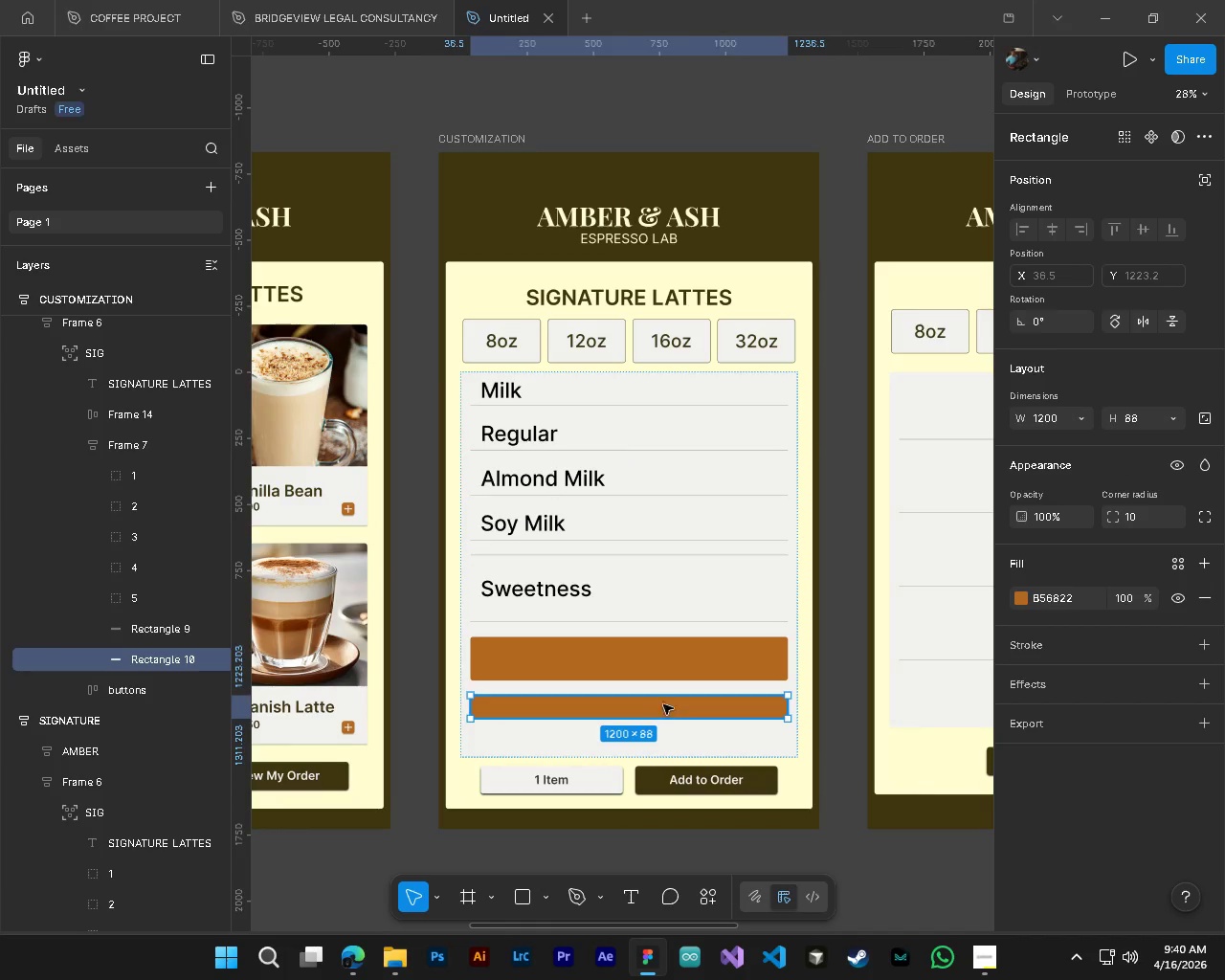 
key(Delete)
 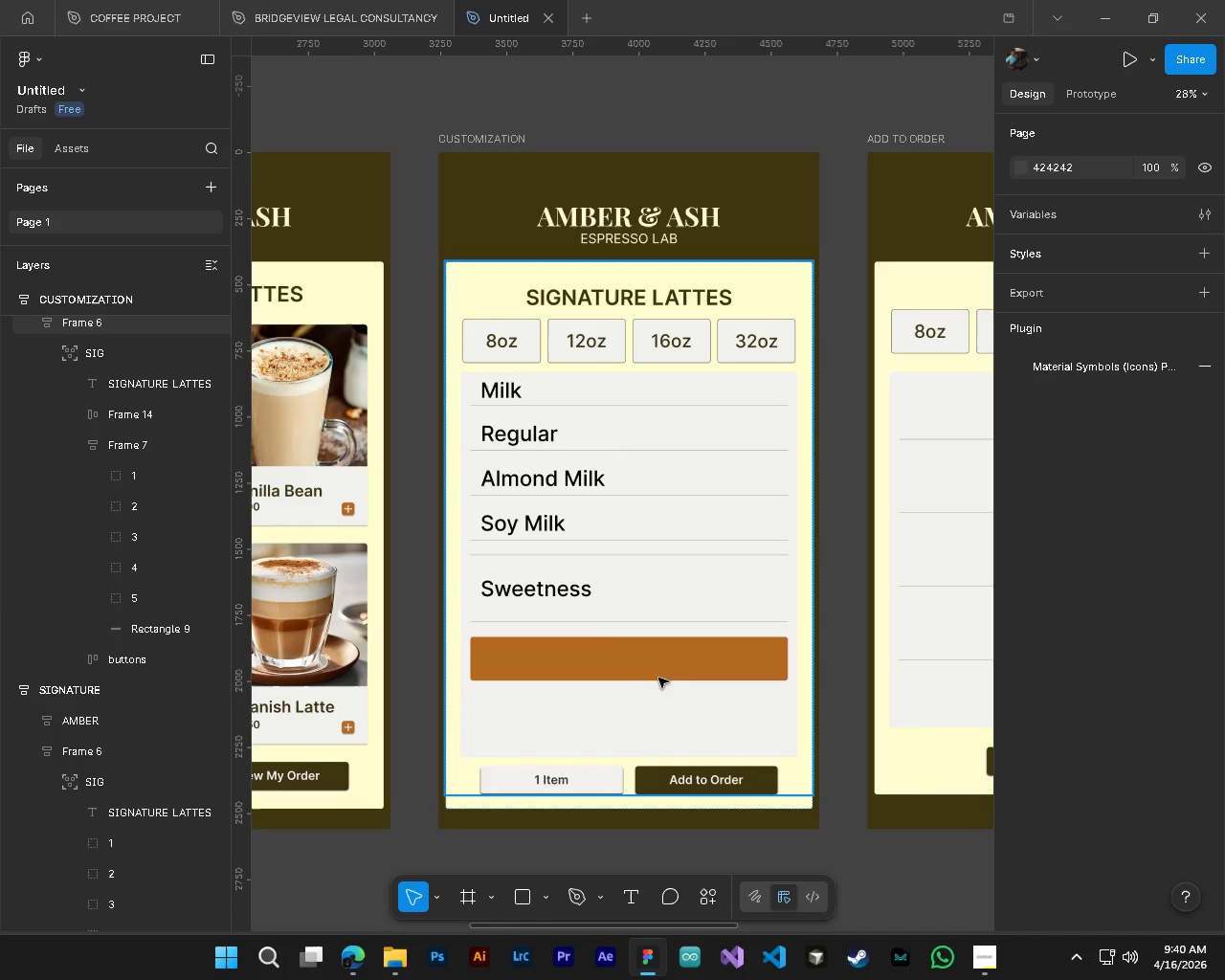 
hold_key(key=ControlLeft, duration=1.48)
left_click([658, 670])
 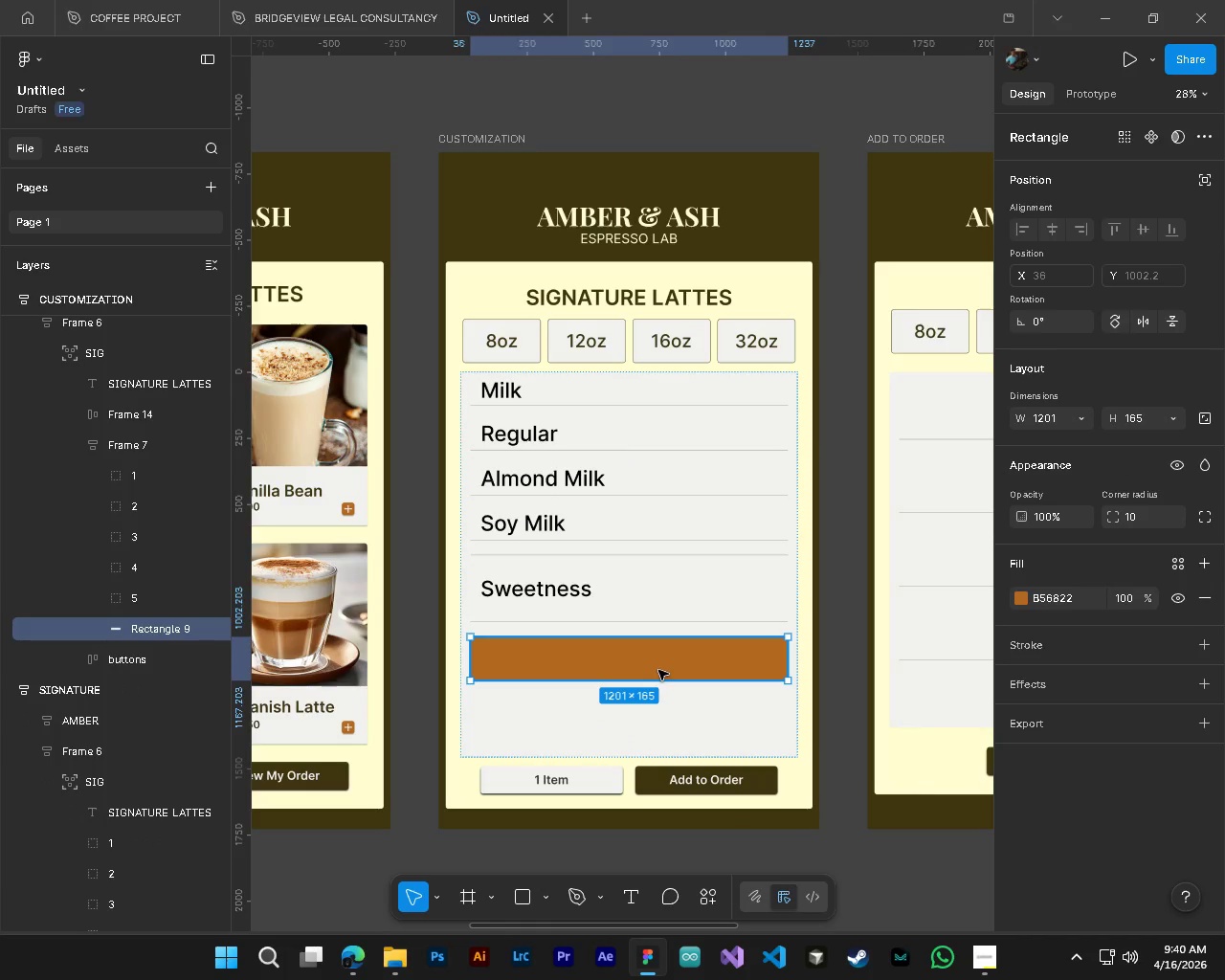 
hold_key(key=AltLeft, duration=0.52)
scroll: coordinate [649, 676], scroll_direction: up, amount: 3.0
 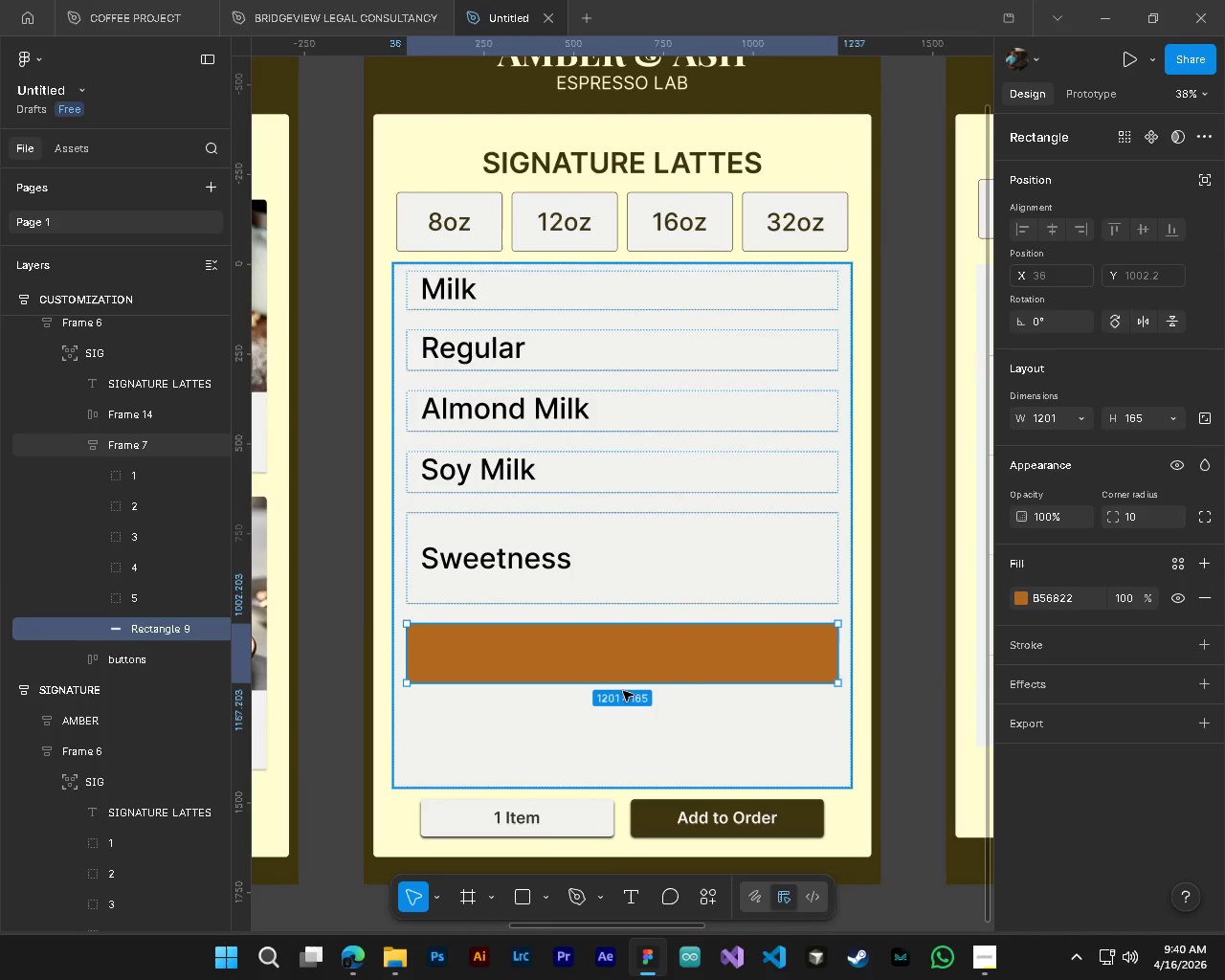 
key(Control+ControlLeft)
 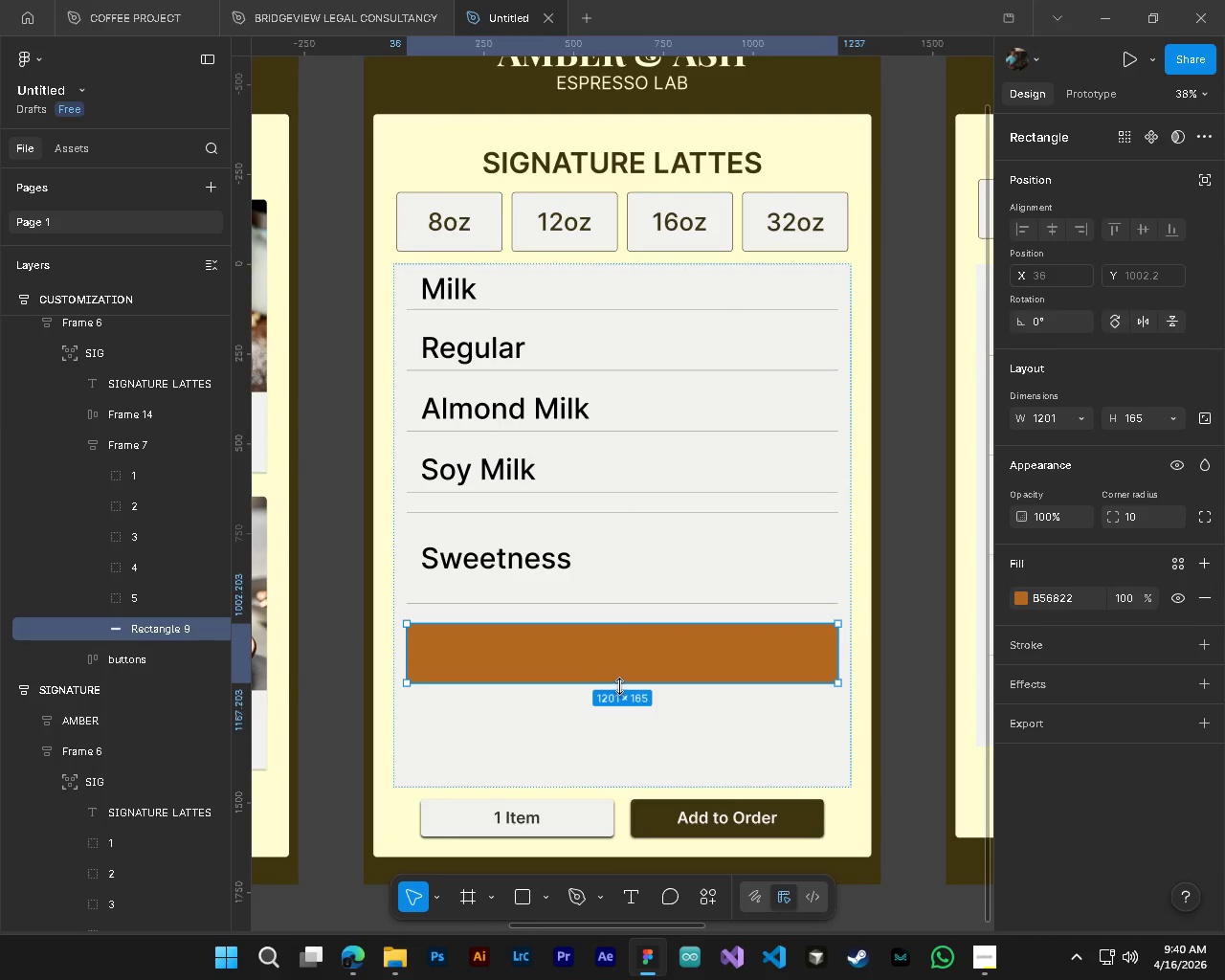 
left_click_drag(start_coordinate=[619, 686], to_coordinate=[622, 669])
 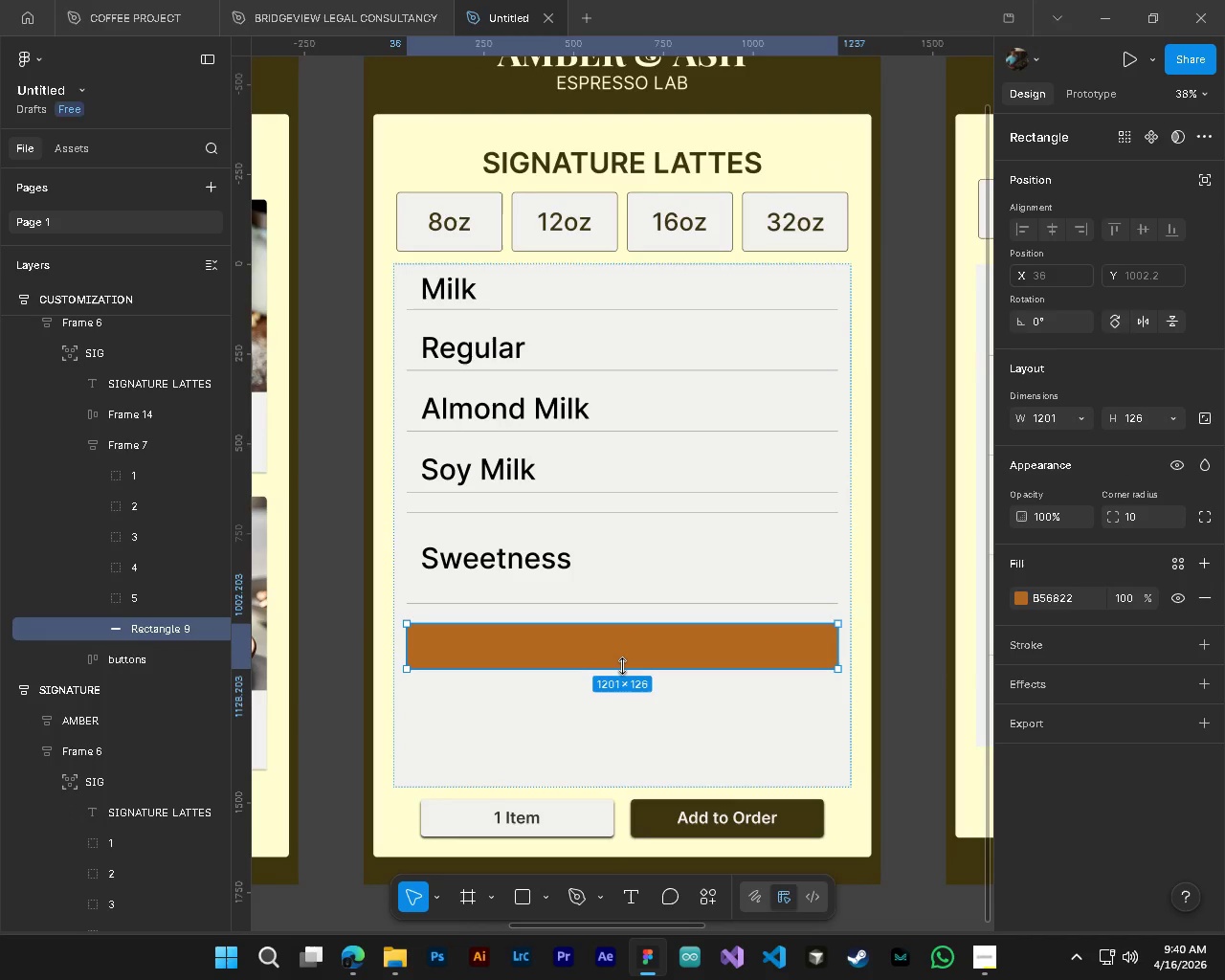 
key(Alt+AltLeft)
 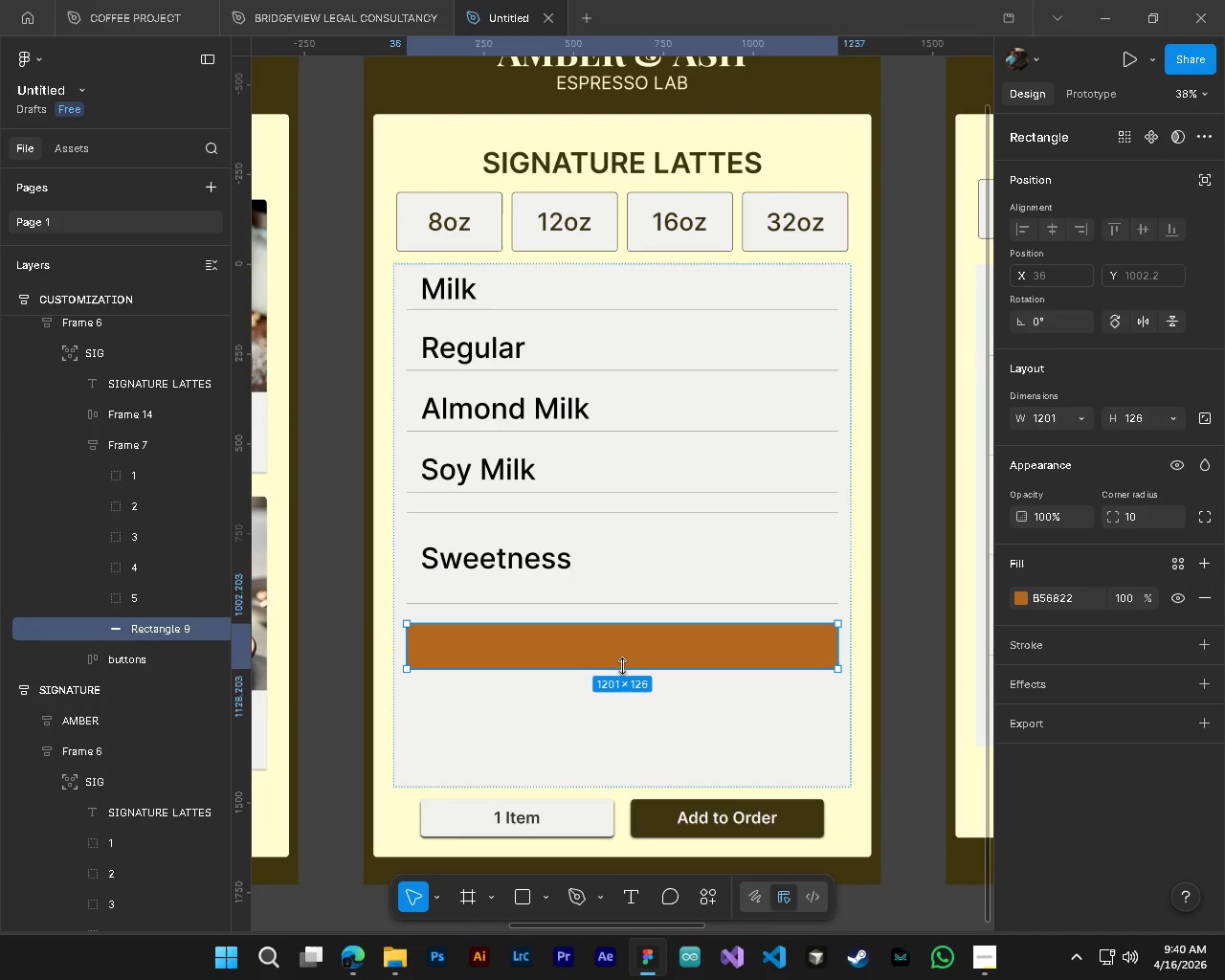 
left_click([622, 666])
 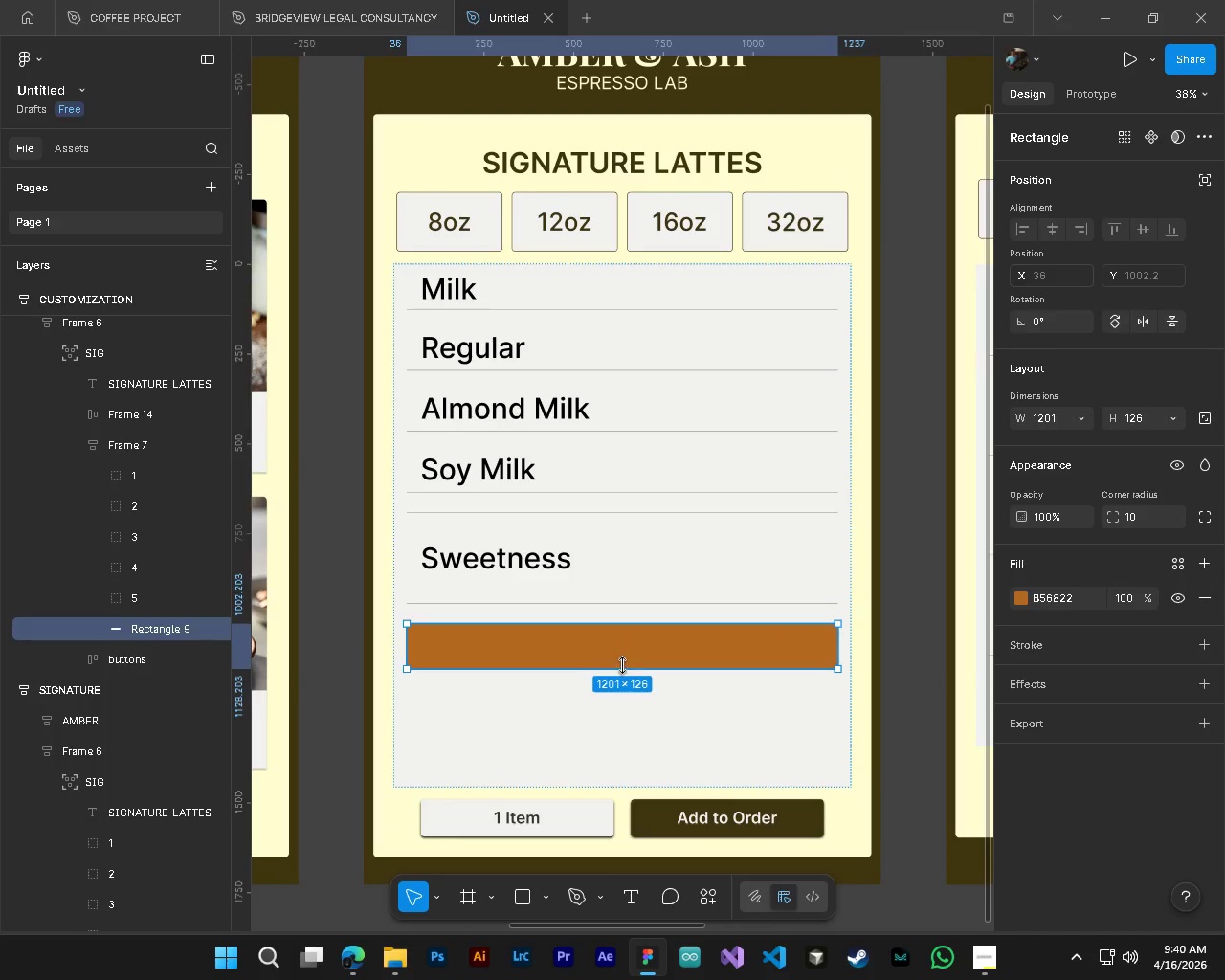 
hold_key(key=AltLeft, duration=1.39)
left_click_drag(start_coordinate=[635, 646], to_coordinate=[635, 715])
 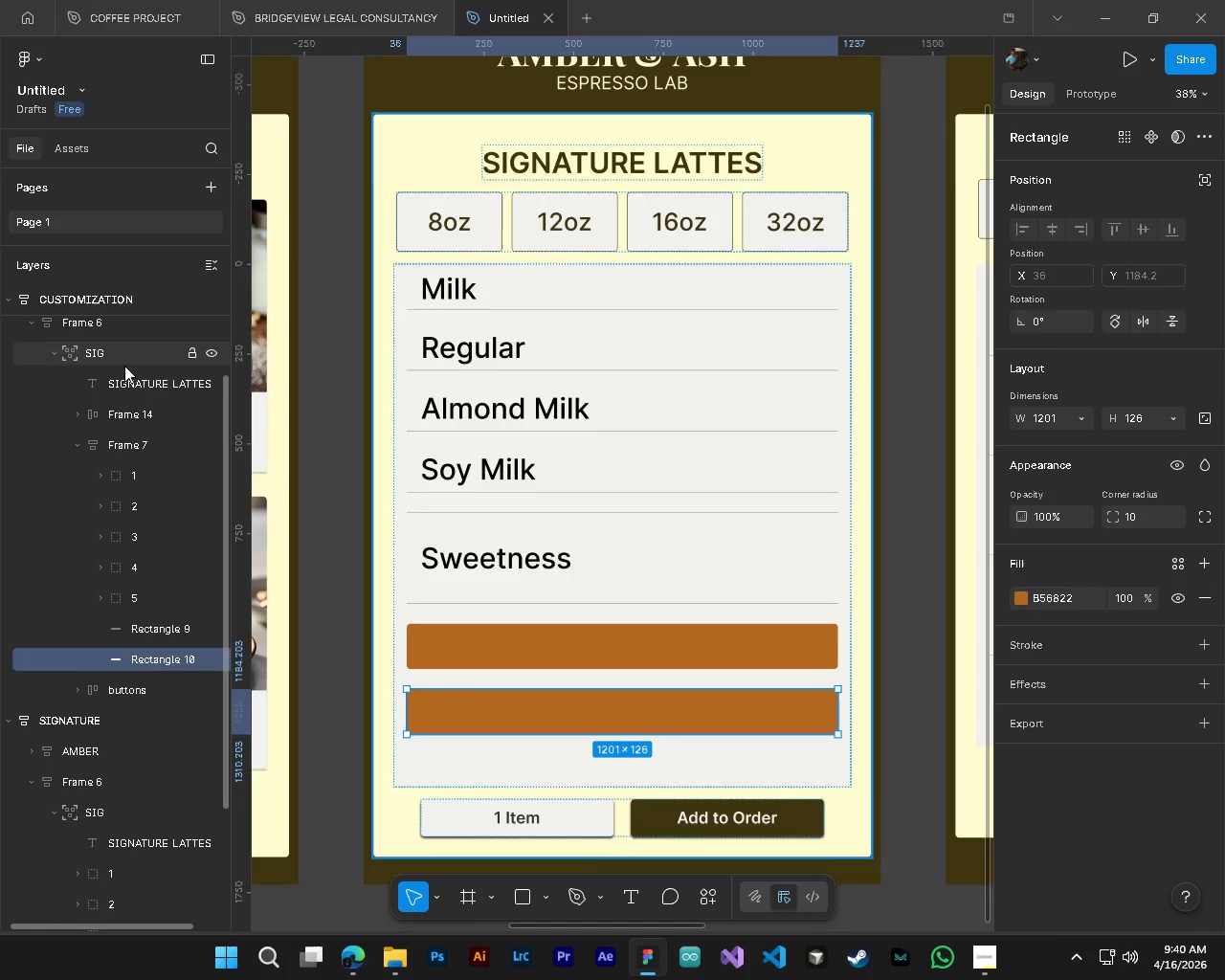 
left_click([133, 444])
 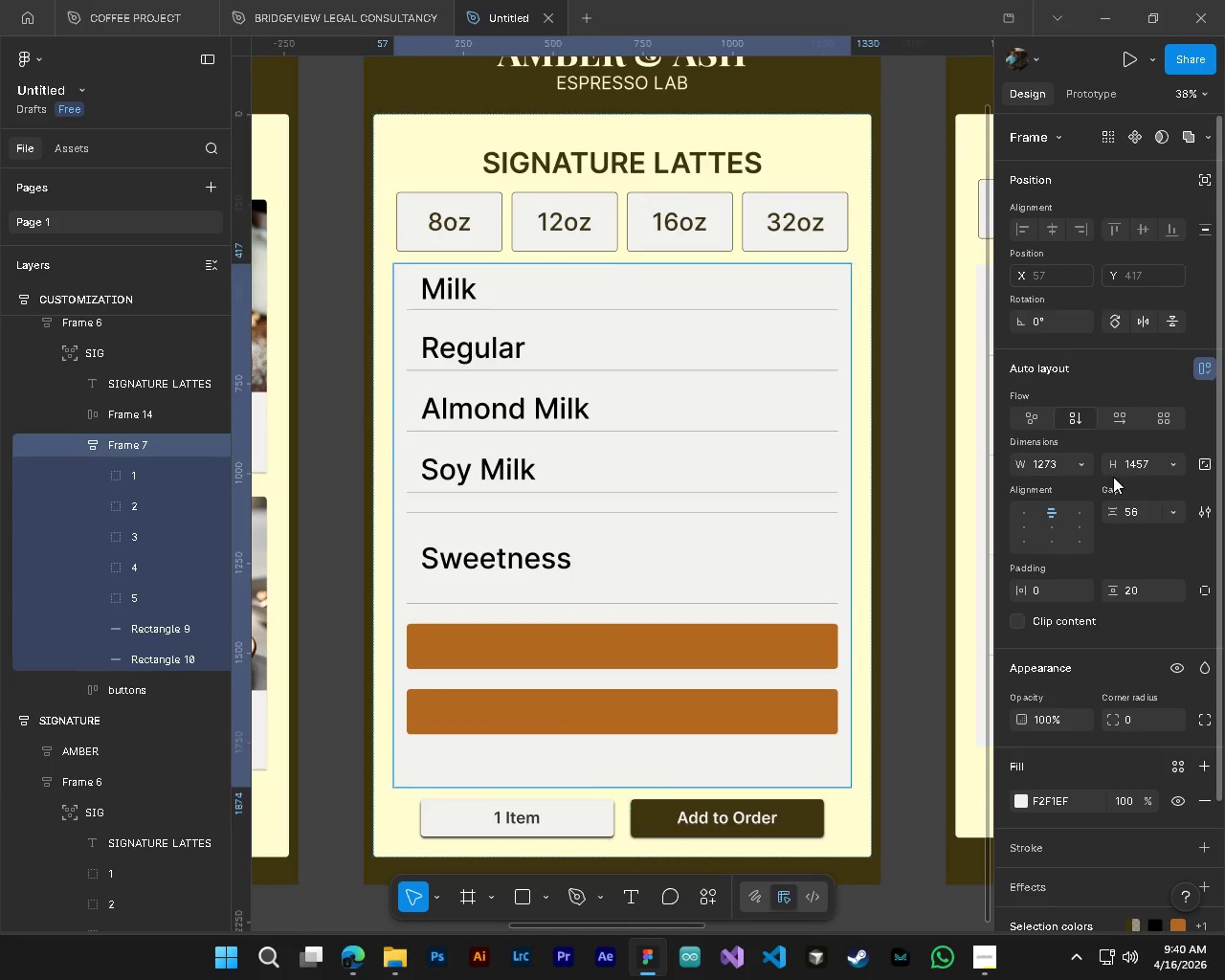 
left_click_drag(start_coordinate=[1112, 511], to_coordinate=[636, 501])
 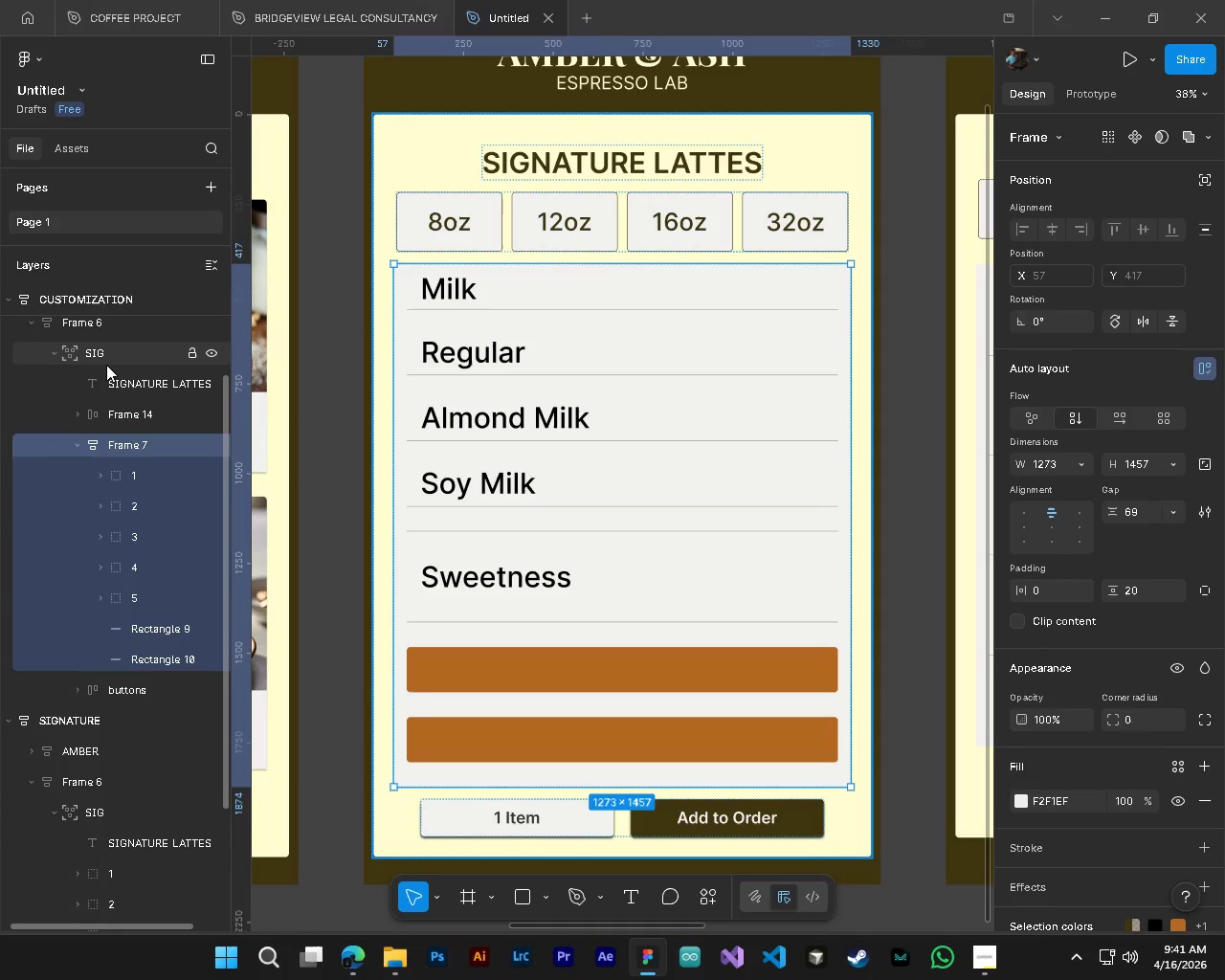 
wait(5.17)
 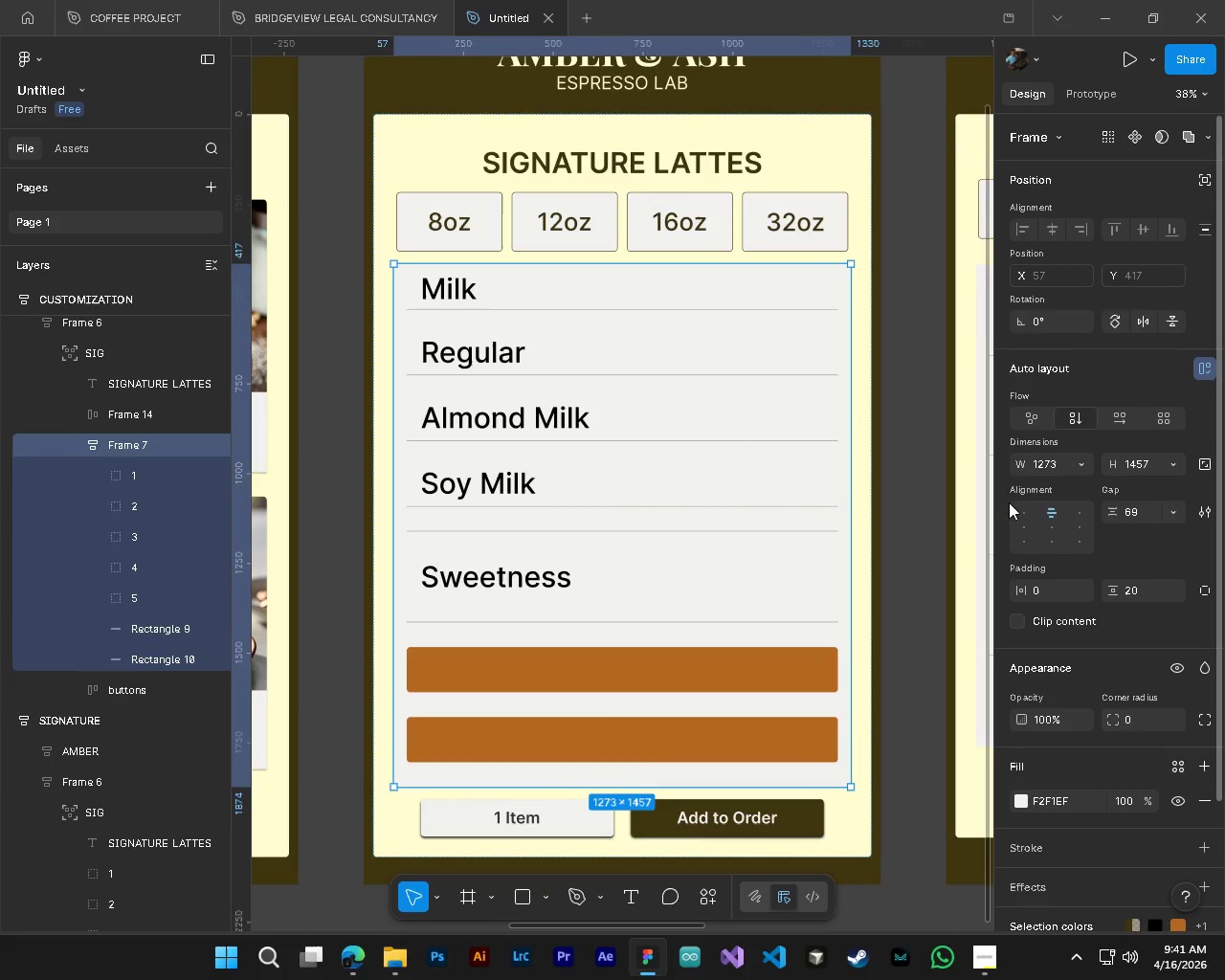 
left_click([127, 416])
 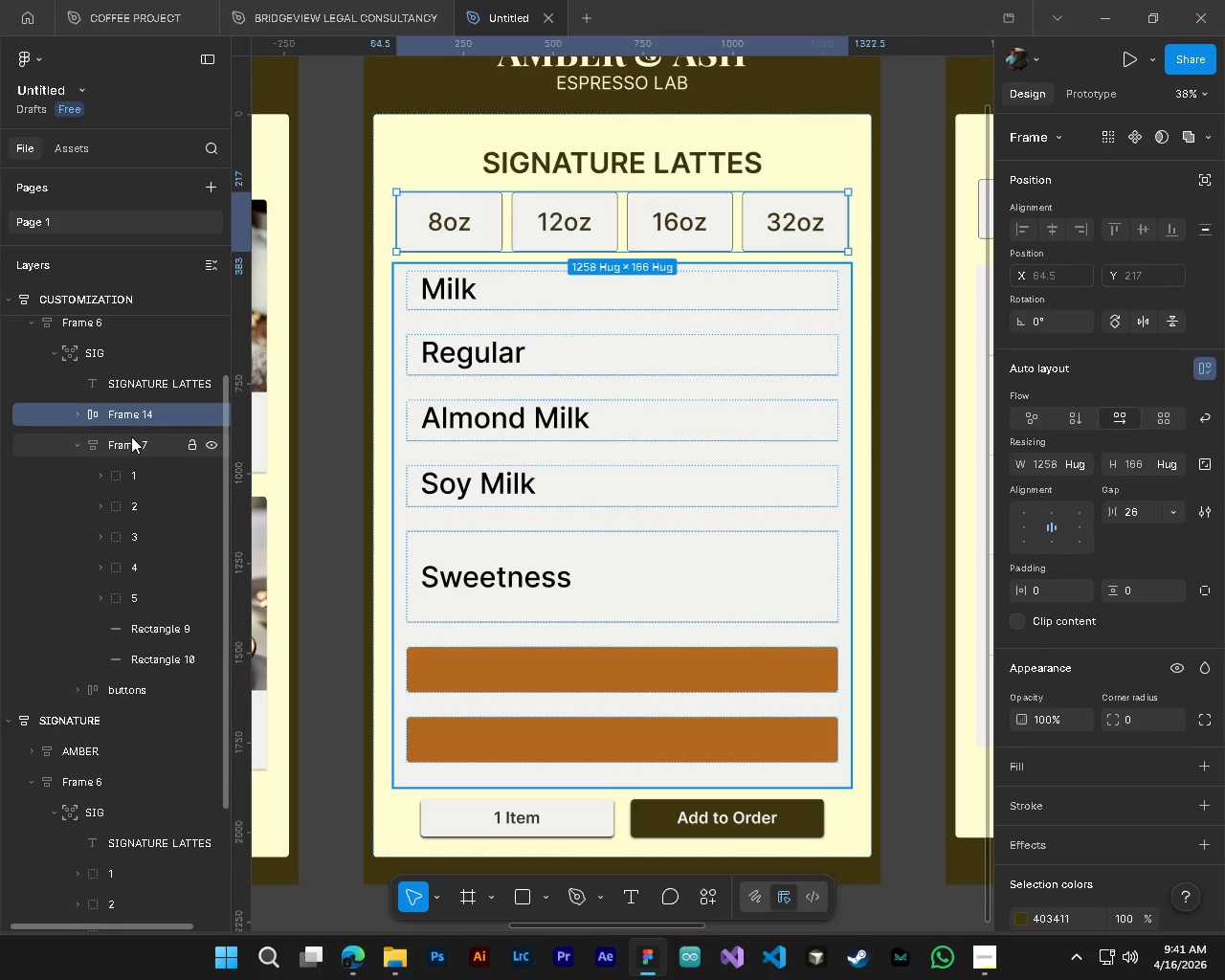 
left_click([131, 436])
 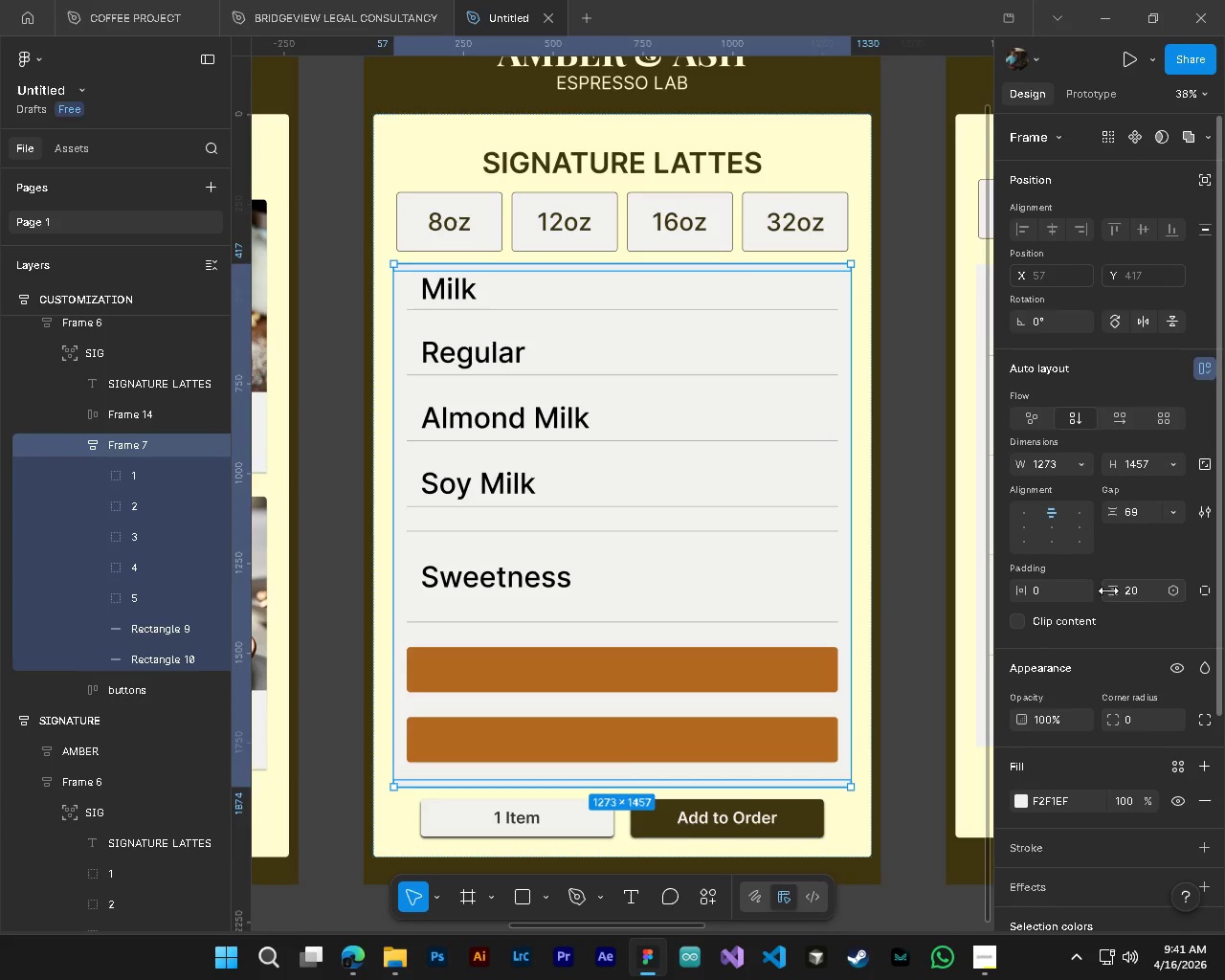 
left_click_drag(start_coordinate=[1110, 588], to_coordinate=[664, 500])
 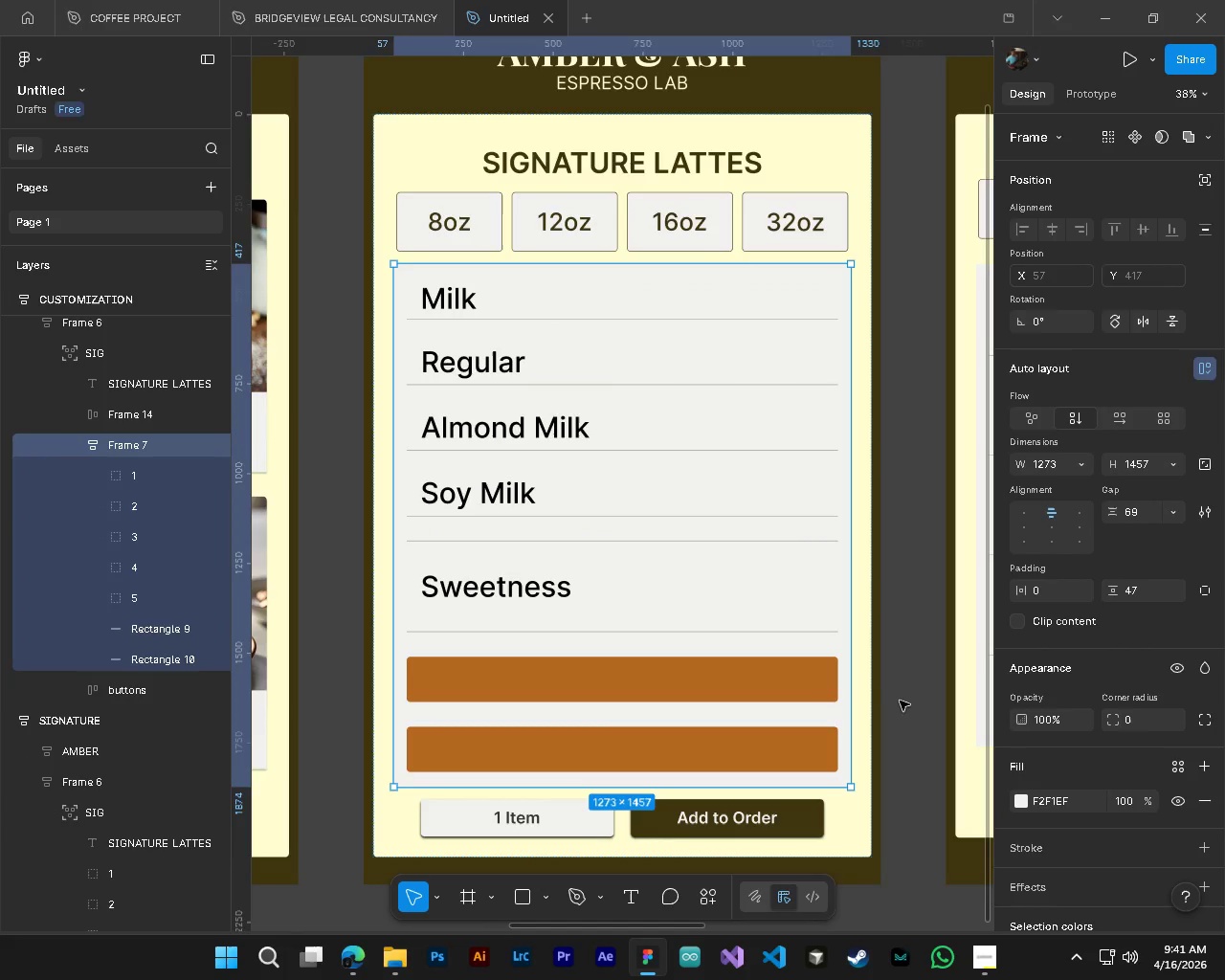 
left_click([906, 701])
 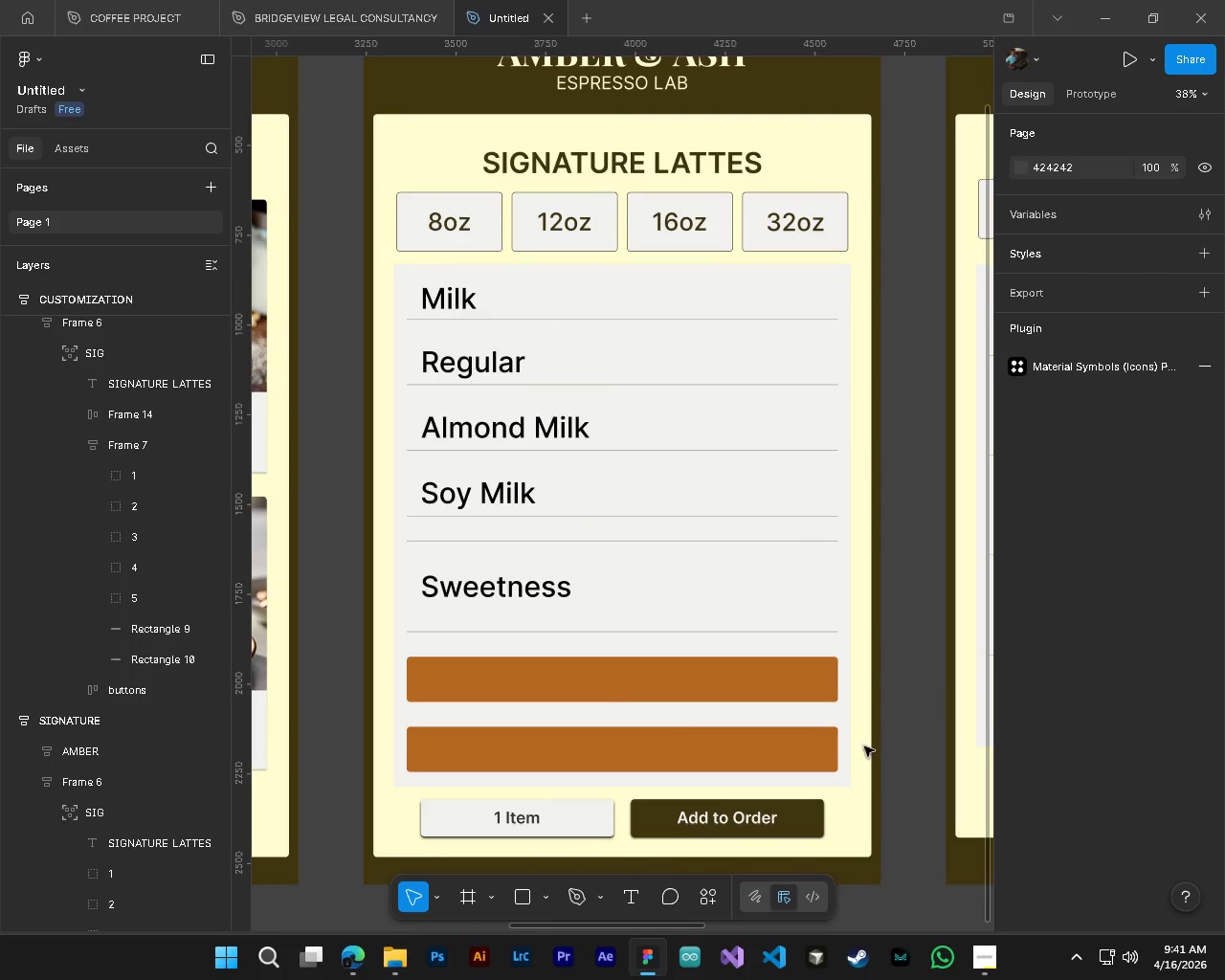 
hold_key(key=ControlLeft, duration=0.42)
 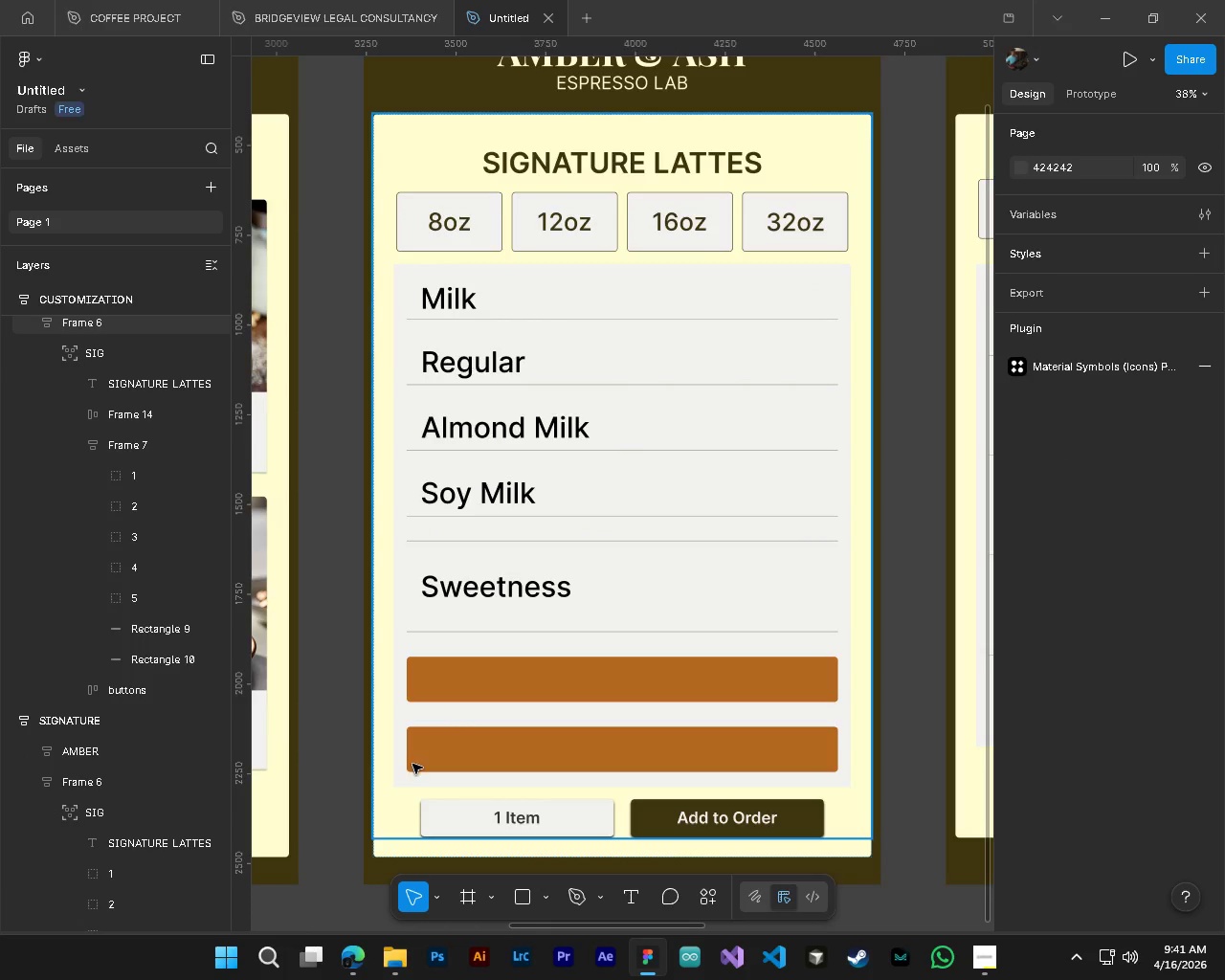 
hold_key(key=AltLeft, duration=0.36)
 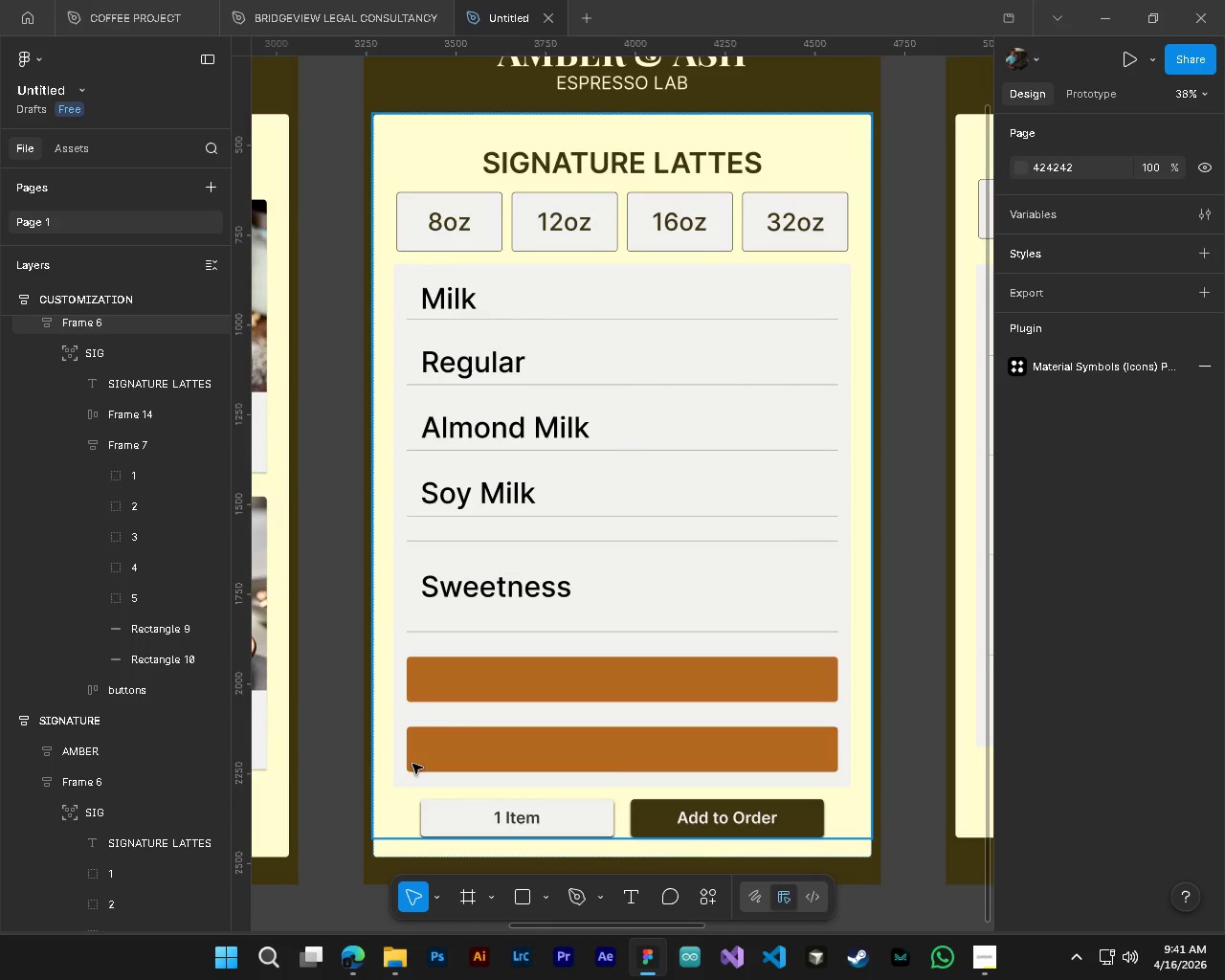 
hold_key(key=ControlLeft, duration=0.89)
left_click([564, 751])
 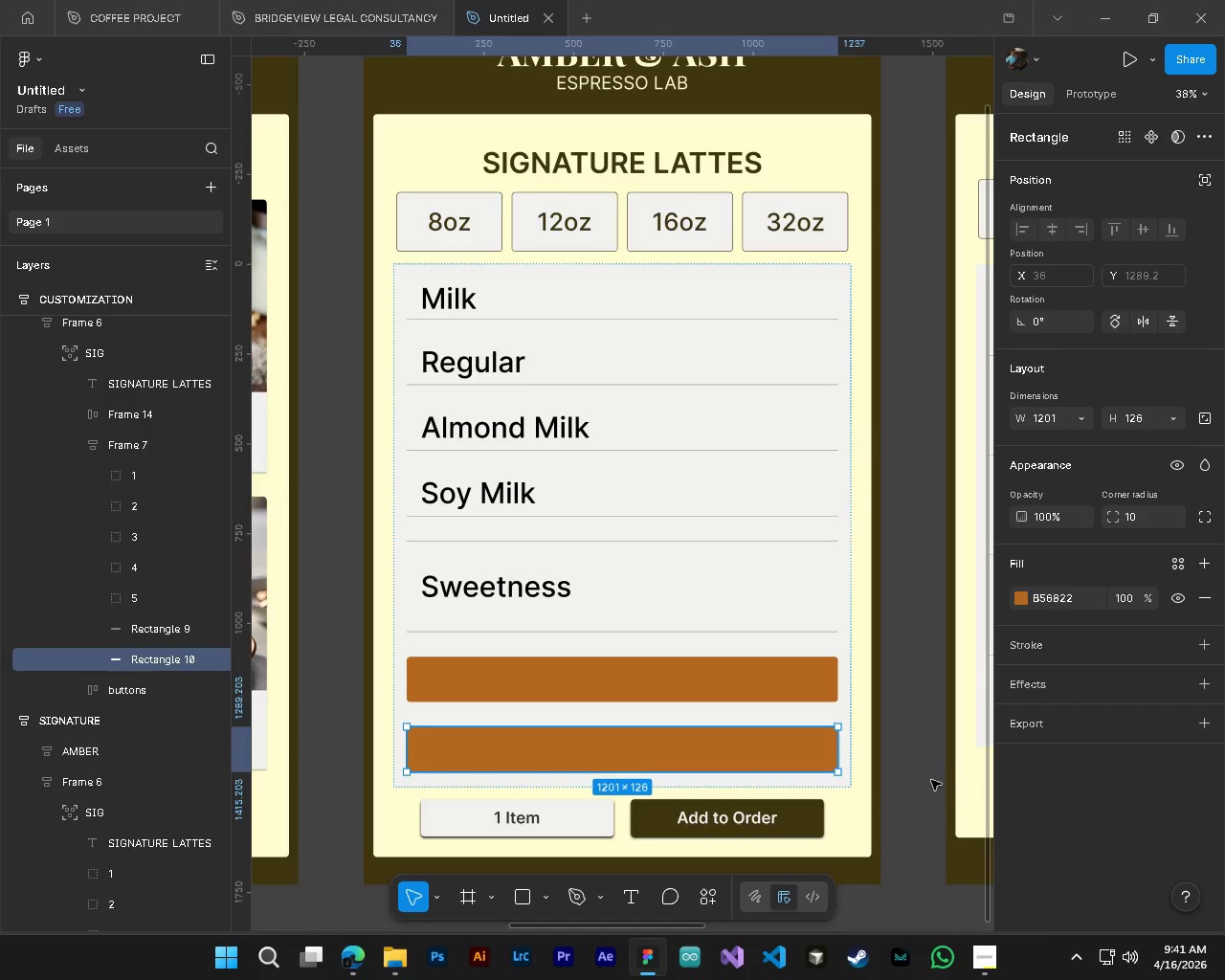 
left_click([915, 756])
 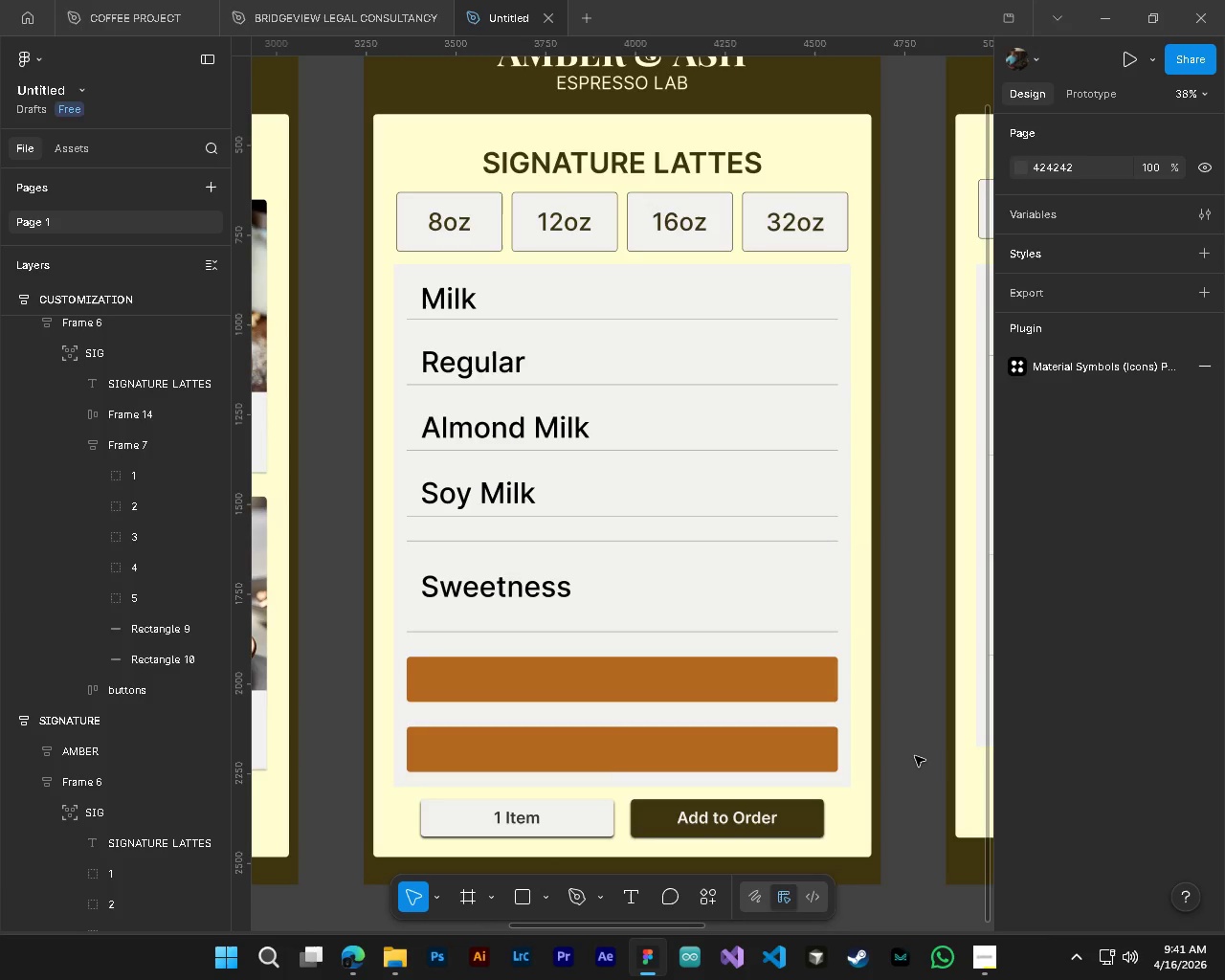 
scroll: coordinate [915, 756], scroll_direction: down, amount: 3.0
 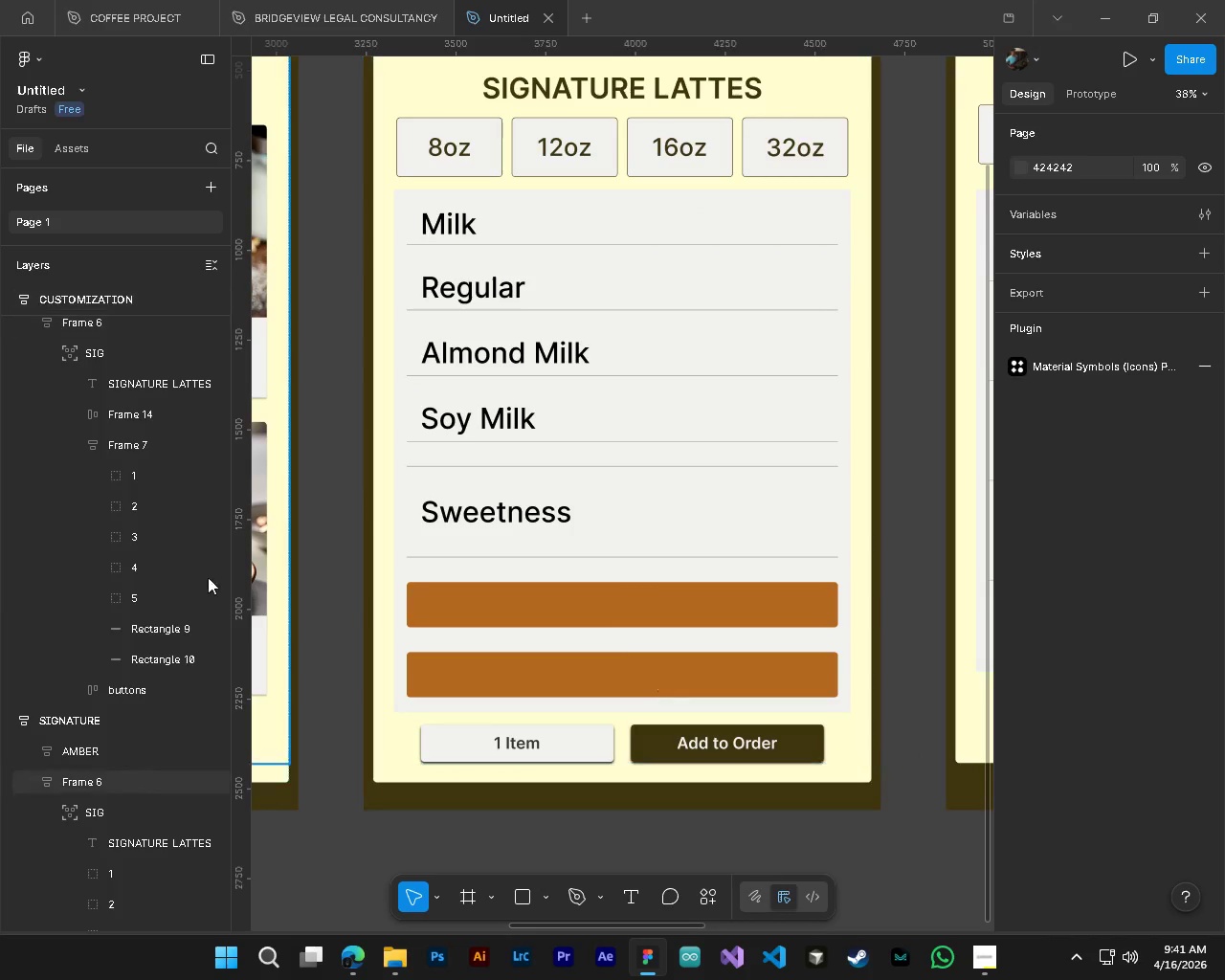 
left_click([126, 455])
 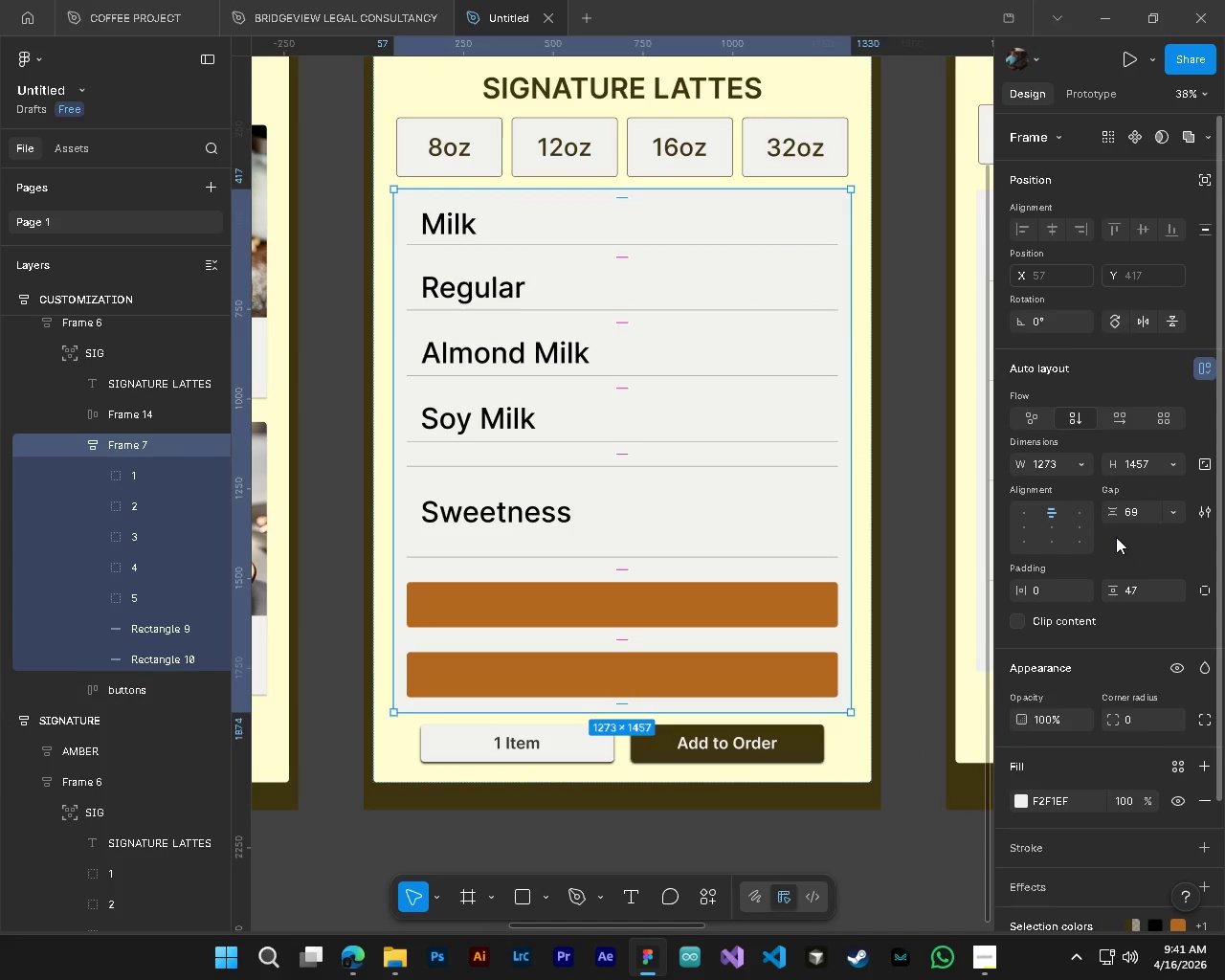 
left_click_drag(start_coordinate=[1112, 511], to_coordinate=[606, 490])
 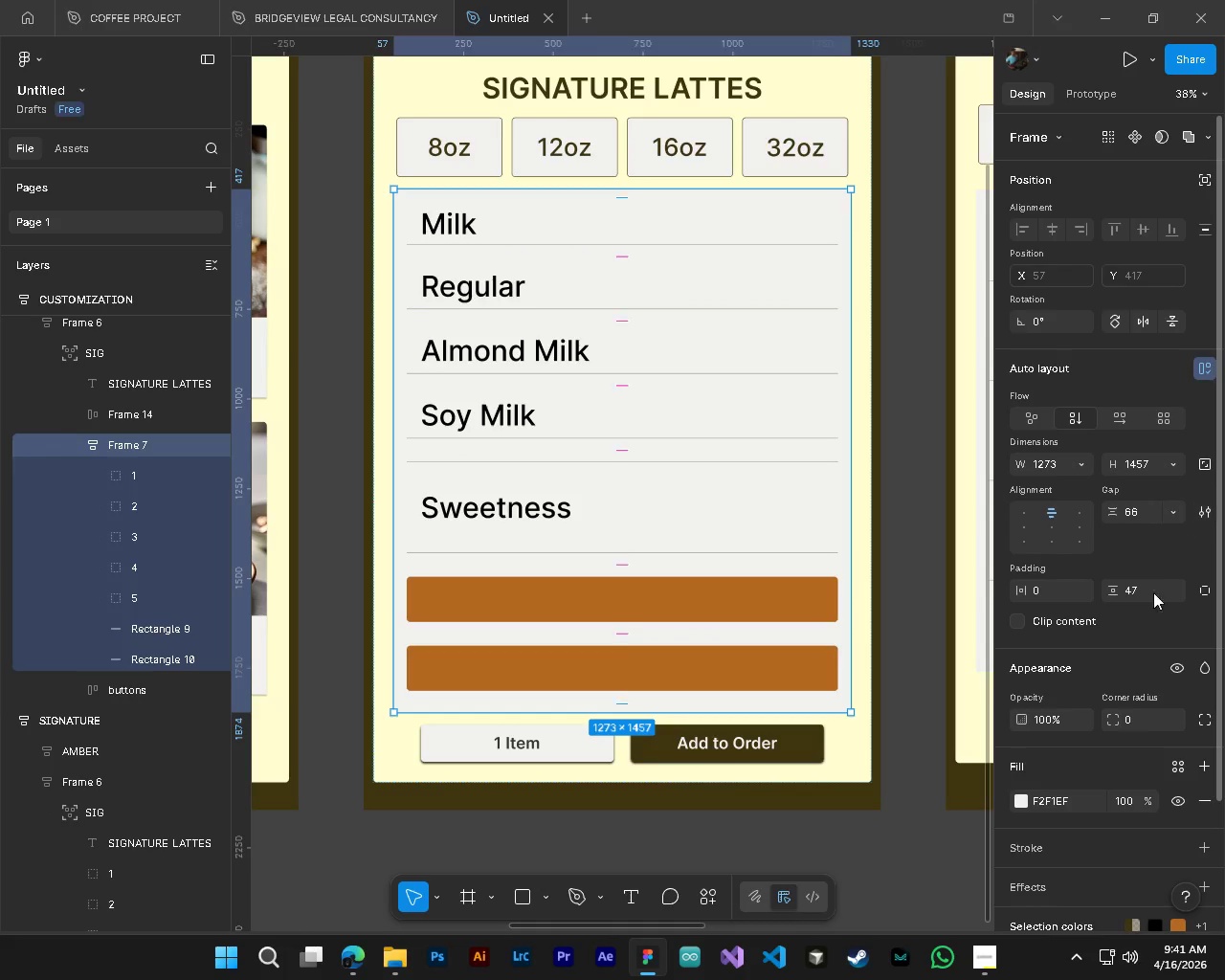 
left_click_drag(start_coordinate=[1114, 589], to_coordinate=[616, 483])
 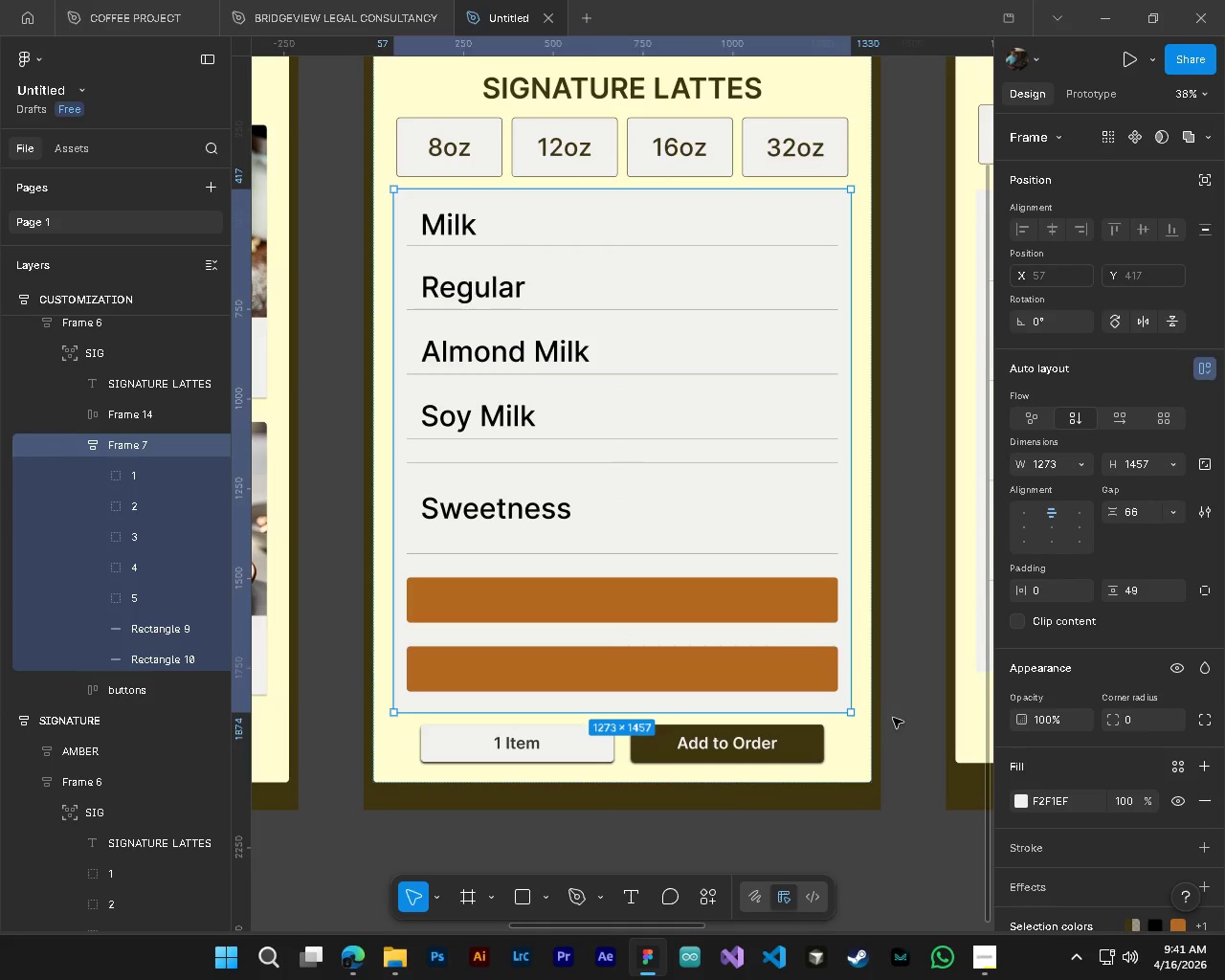 
left_click([897, 709])
 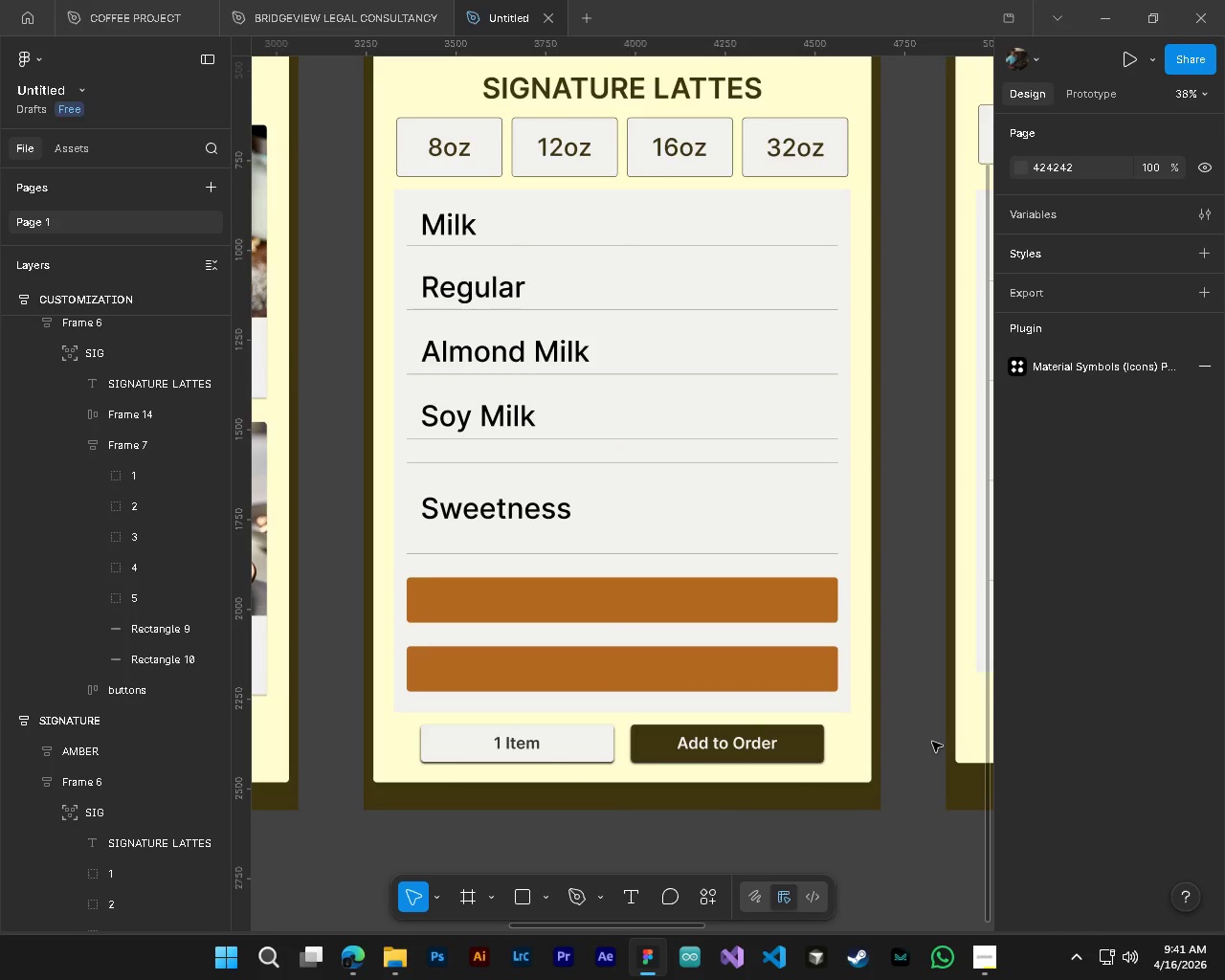 
hold_key(key=ControlLeft, duration=0.33)
 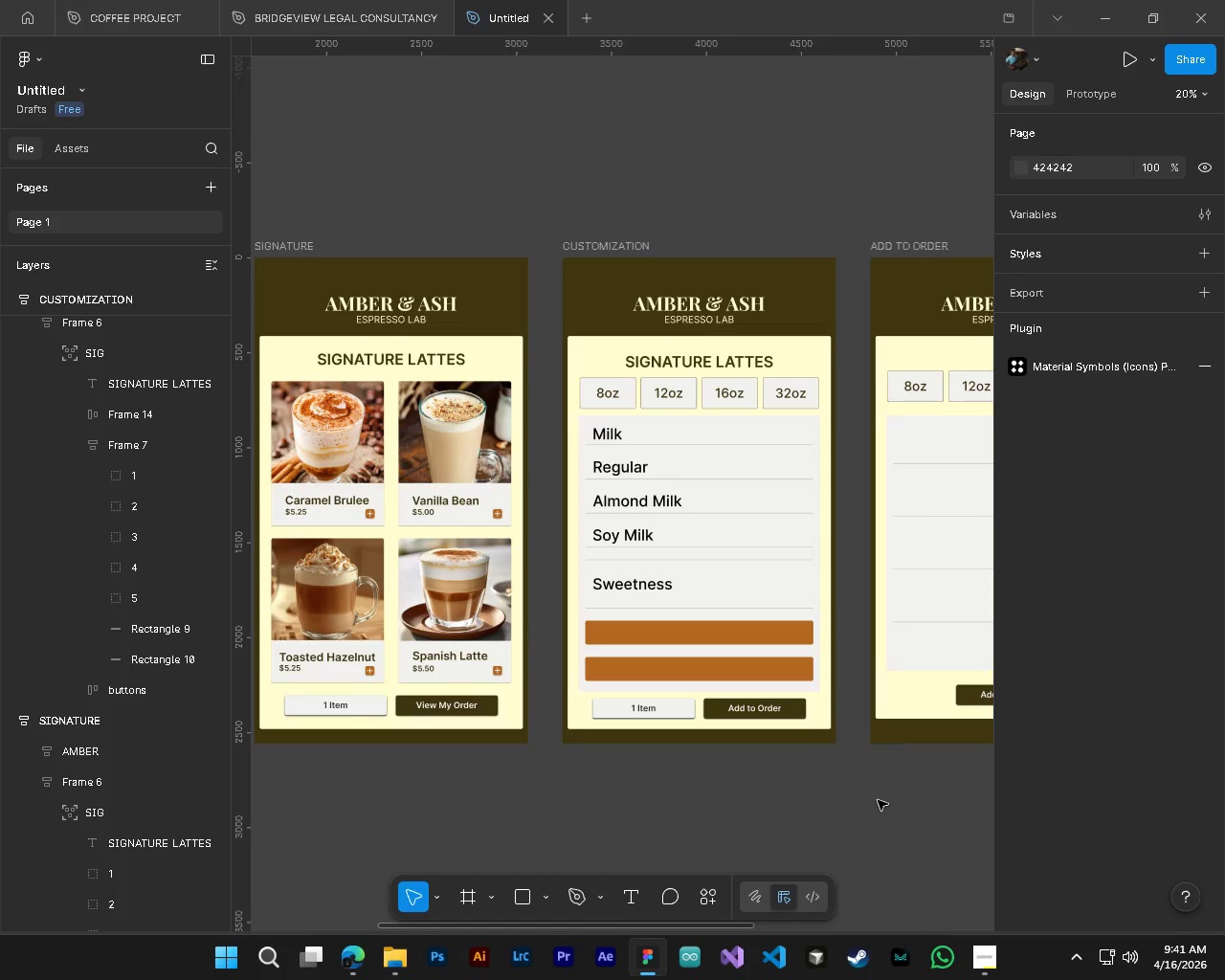 
key(Alt+AltLeft)
 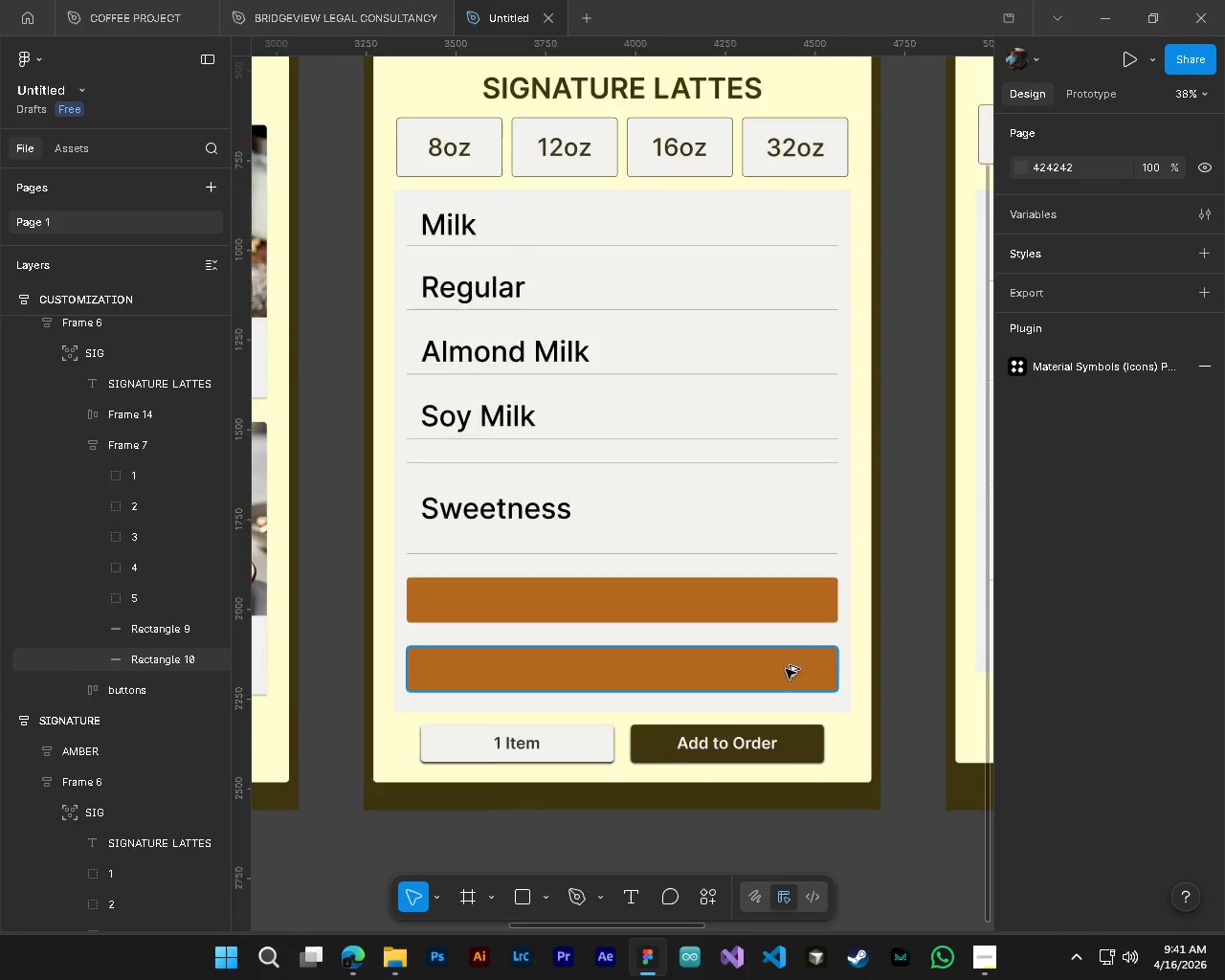 
scroll: coordinate [786, 670], scroll_direction: down, amount: 6.0
 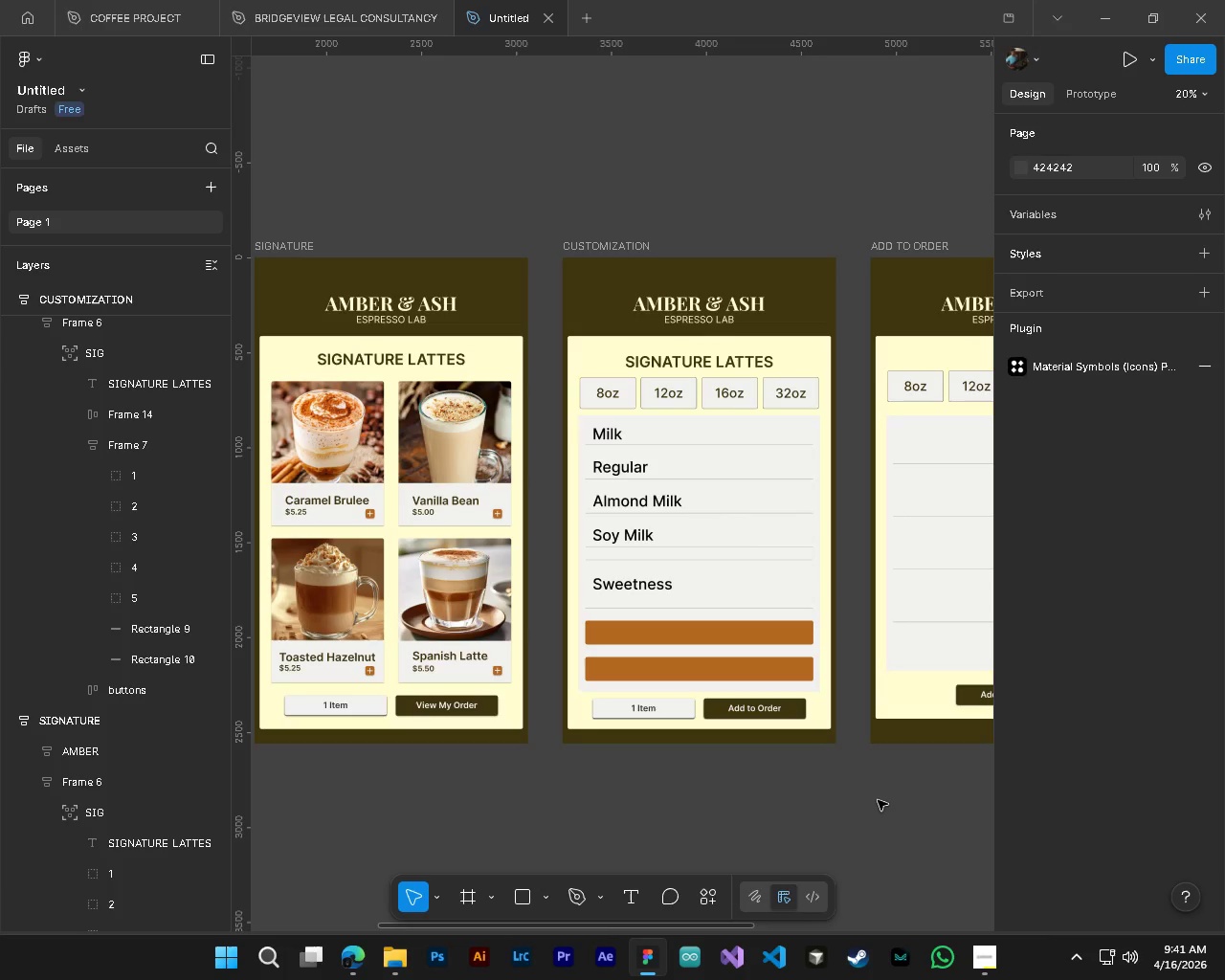 
hold_key(key=ControlLeft, duration=1.73)
hold_key(key=AltLeft, duration=0.61)
scroll: coordinate [823, 713], scroll_direction: up, amount: 3.0
 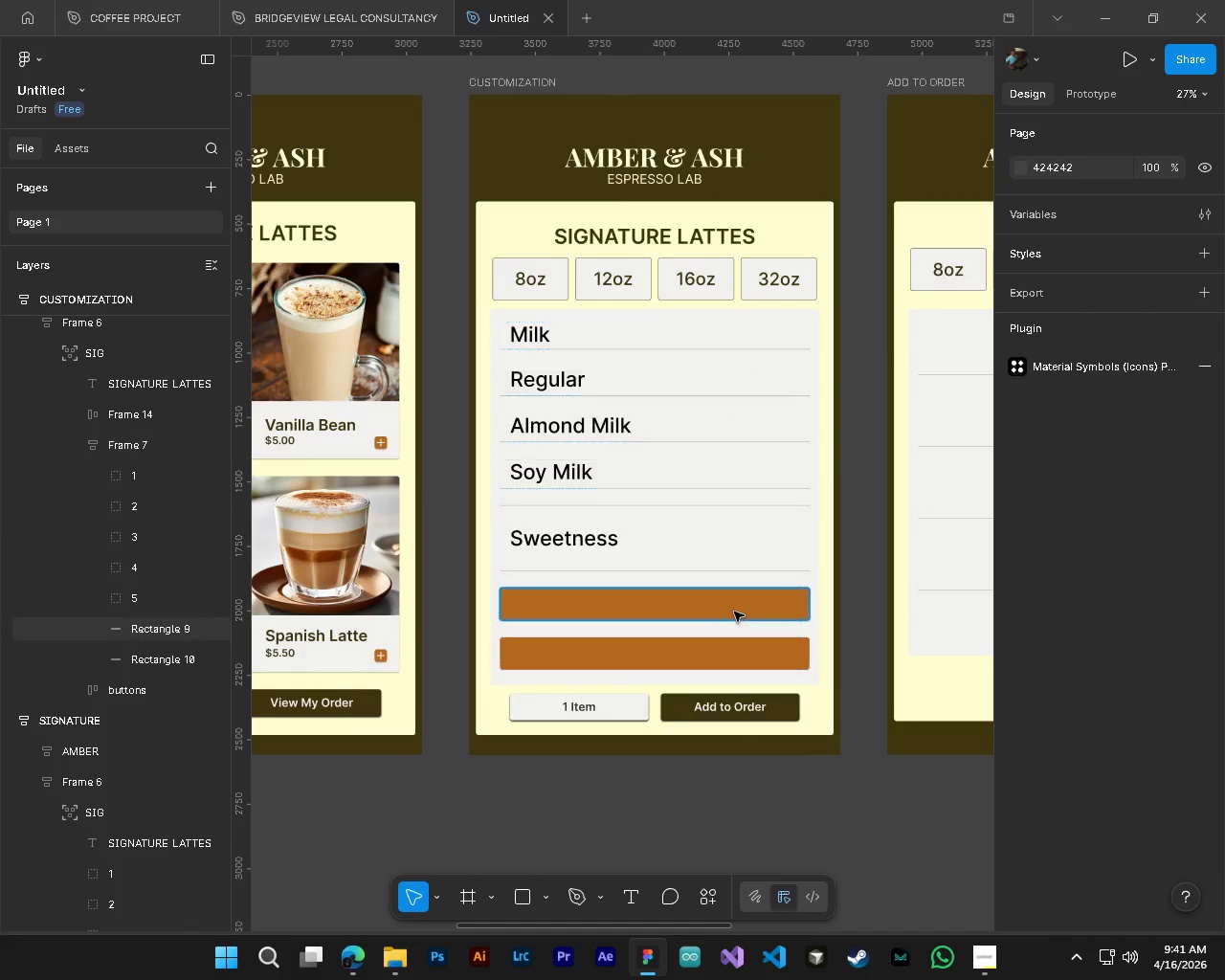 
left_click([734, 612])
 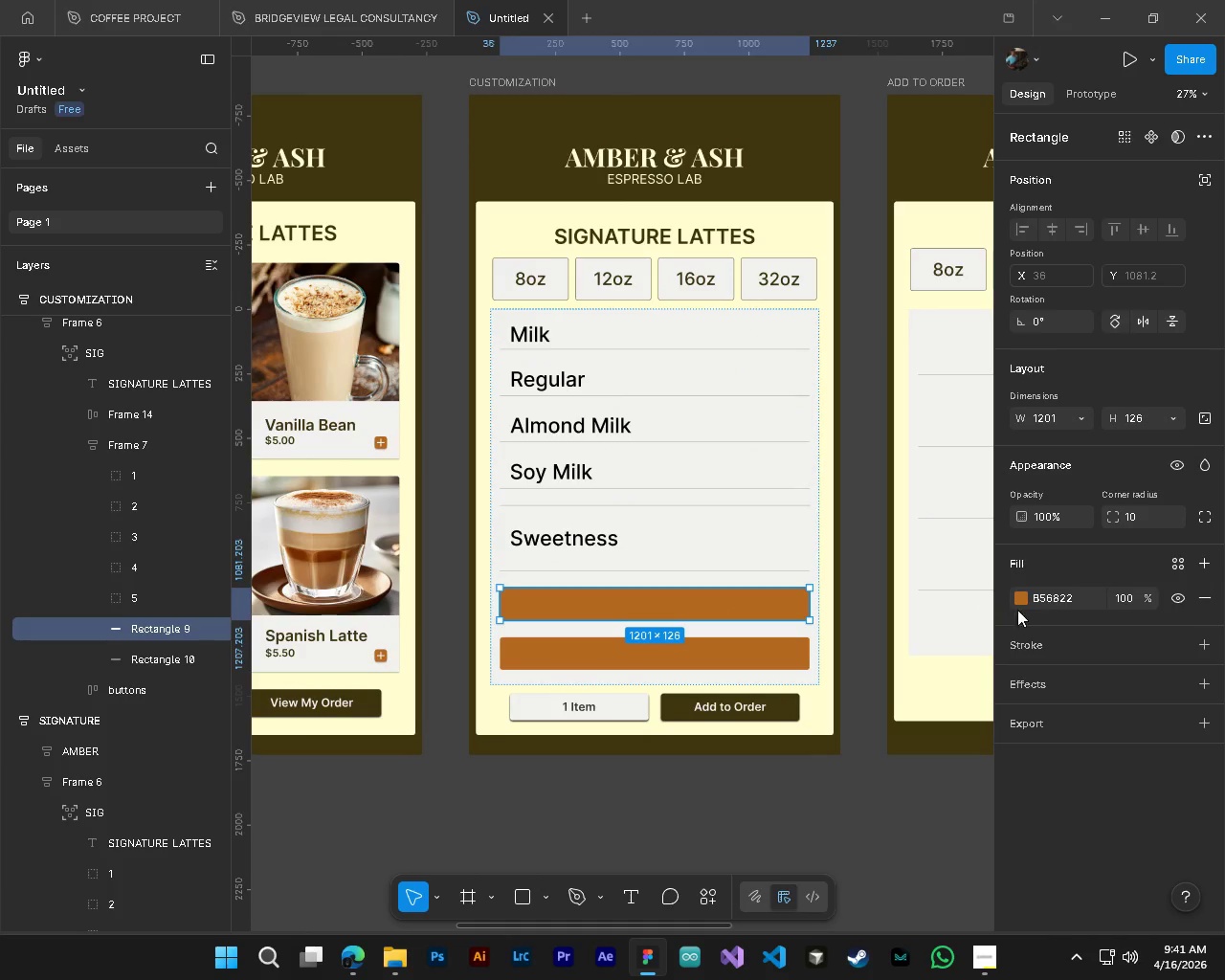 
left_click([1020, 601])
 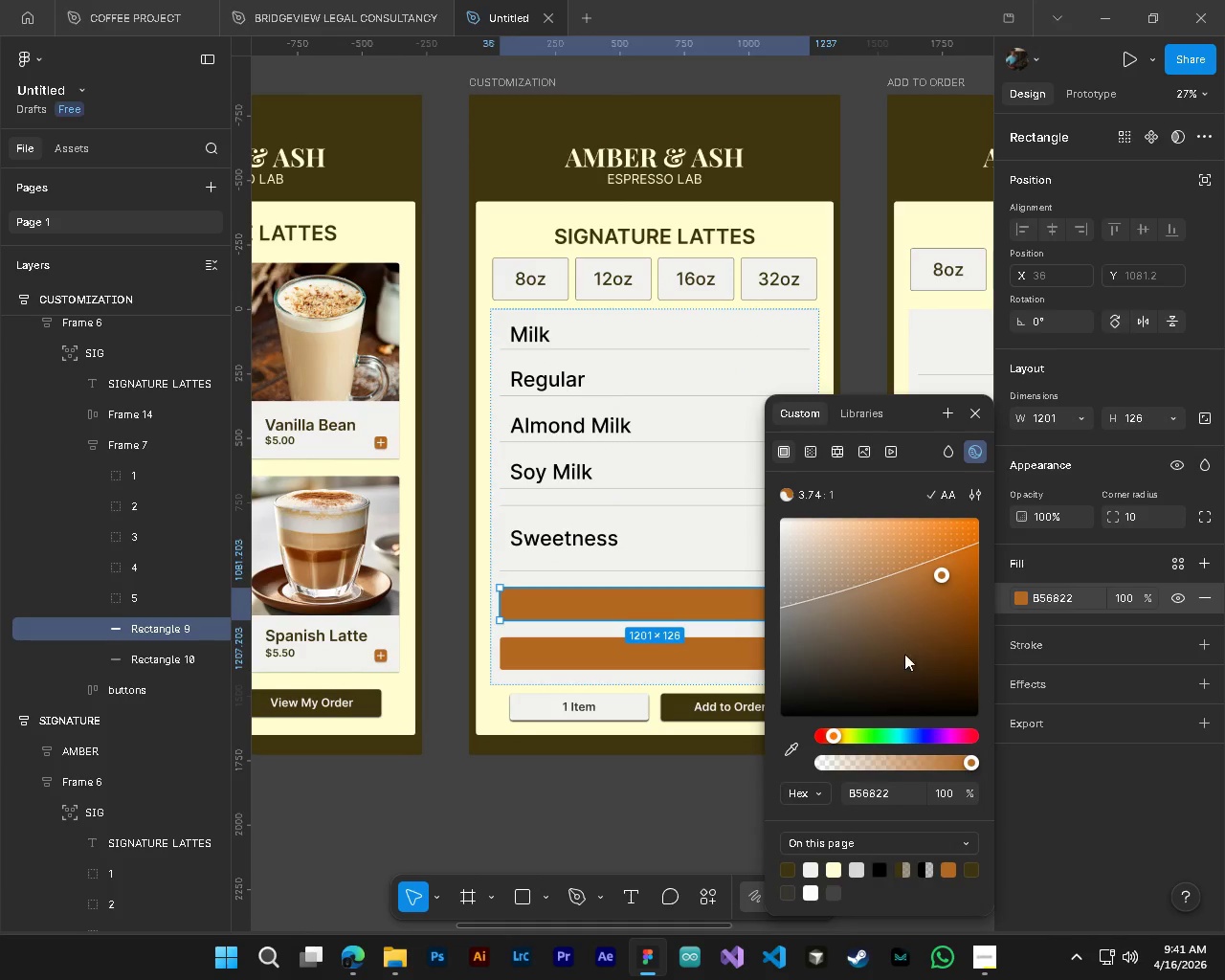 
left_click_drag(start_coordinate=[937, 577], to_coordinate=[851, 626])
 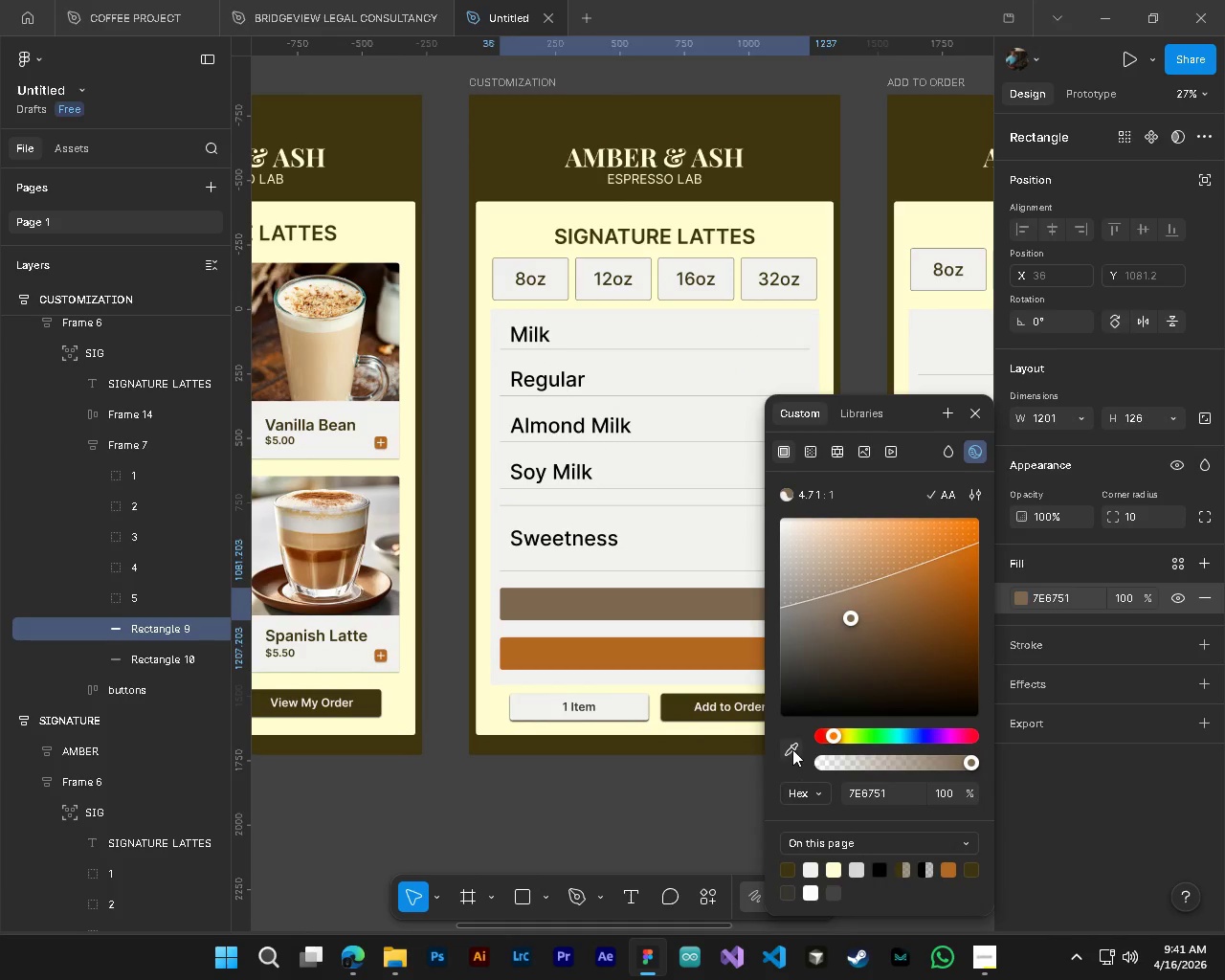 
left_click([792, 749])
 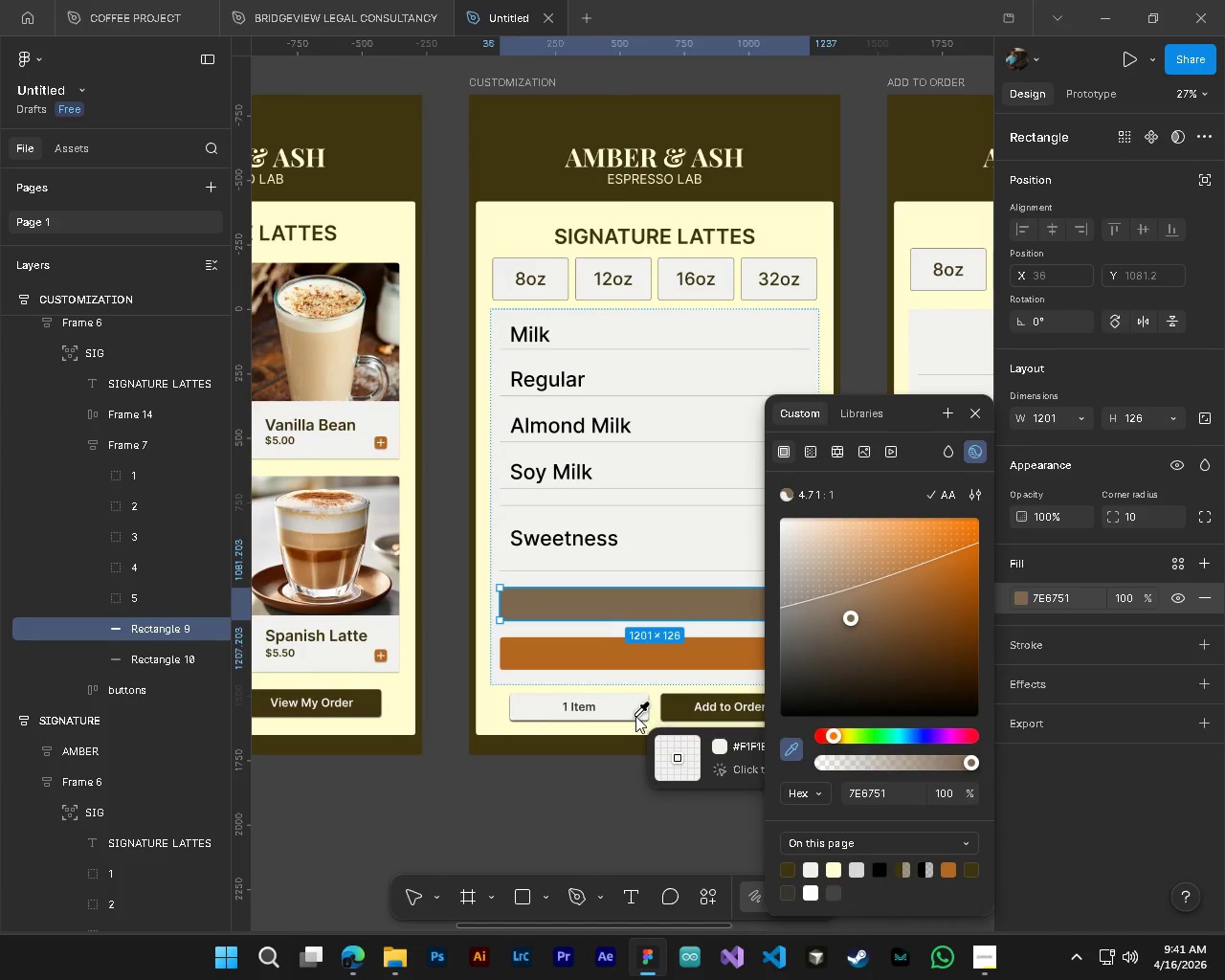 
left_click([635, 716])
 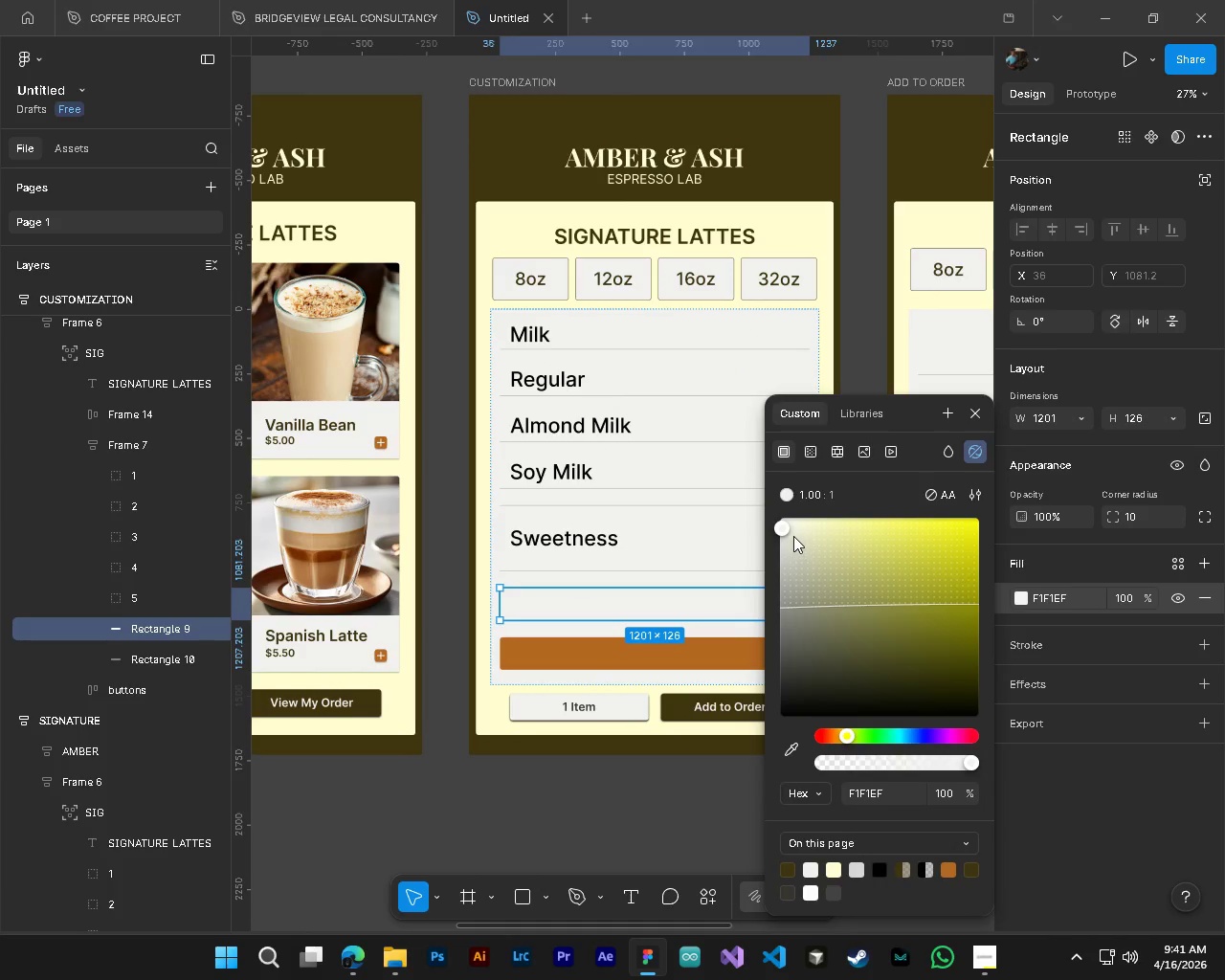 
left_click_drag(start_coordinate=[789, 533], to_coordinate=[861, 667])
 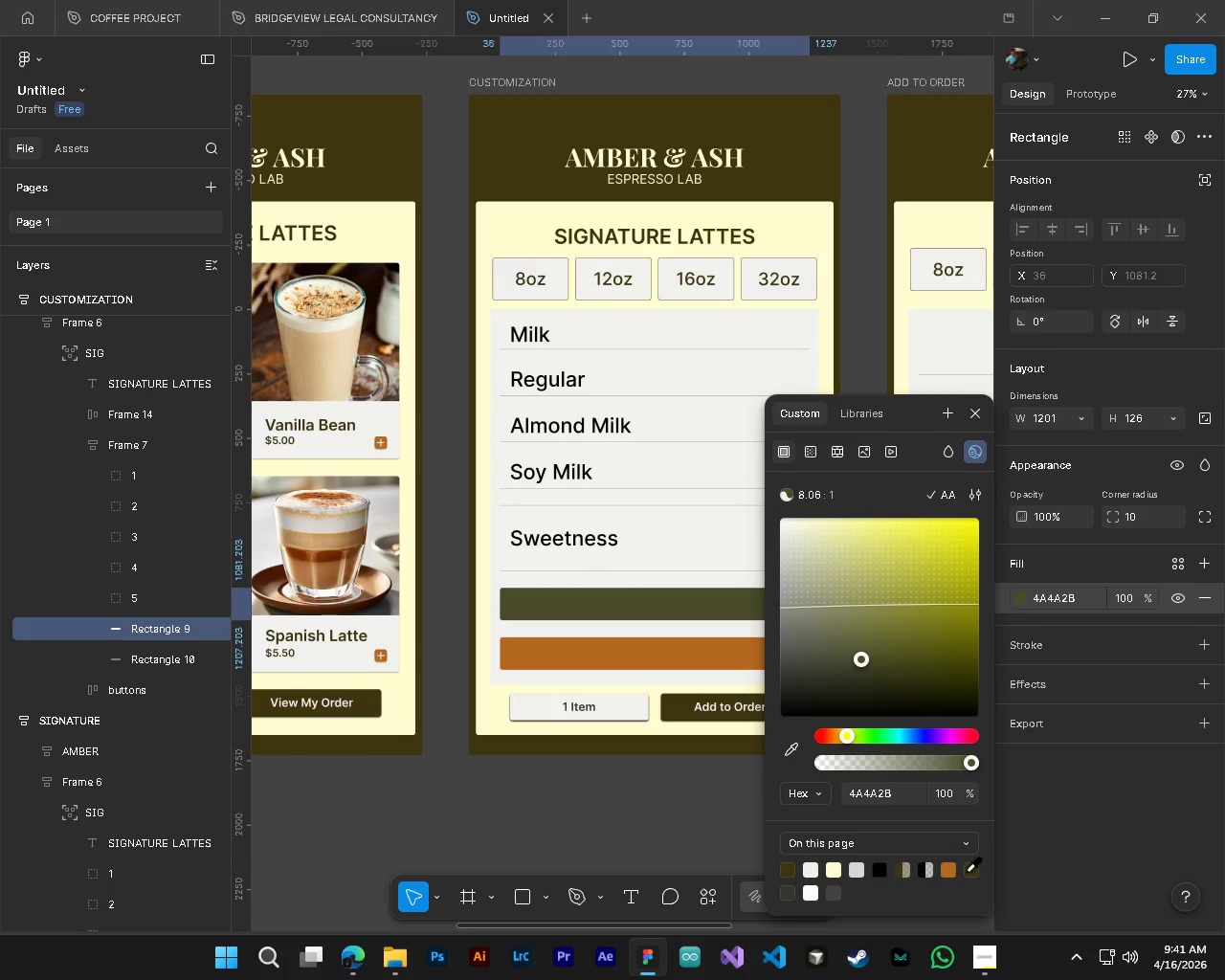 
left_click([972, 873])
 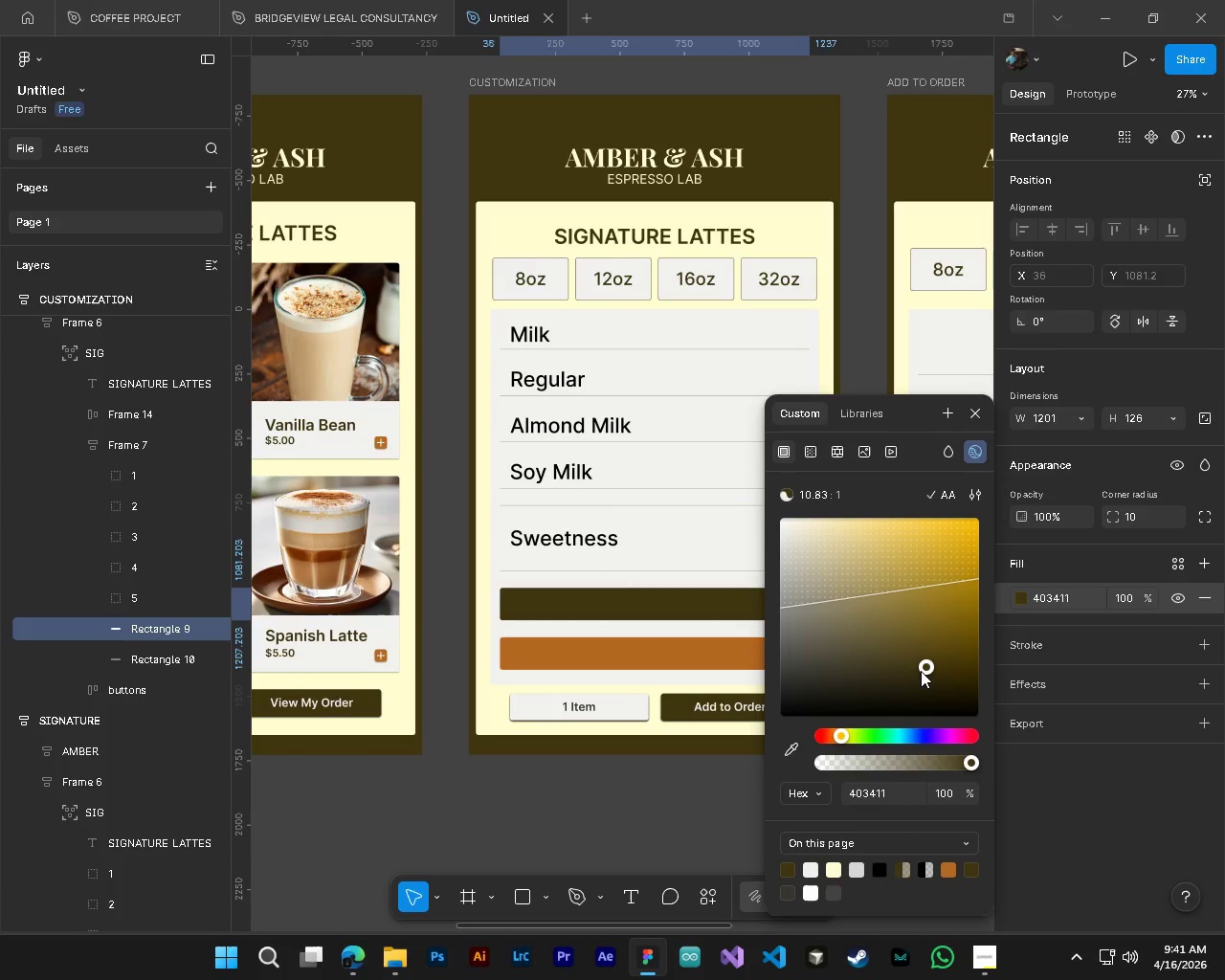 
left_click_drag(start_coordinate=[921, 666], to_coordinate=[926, 666])
 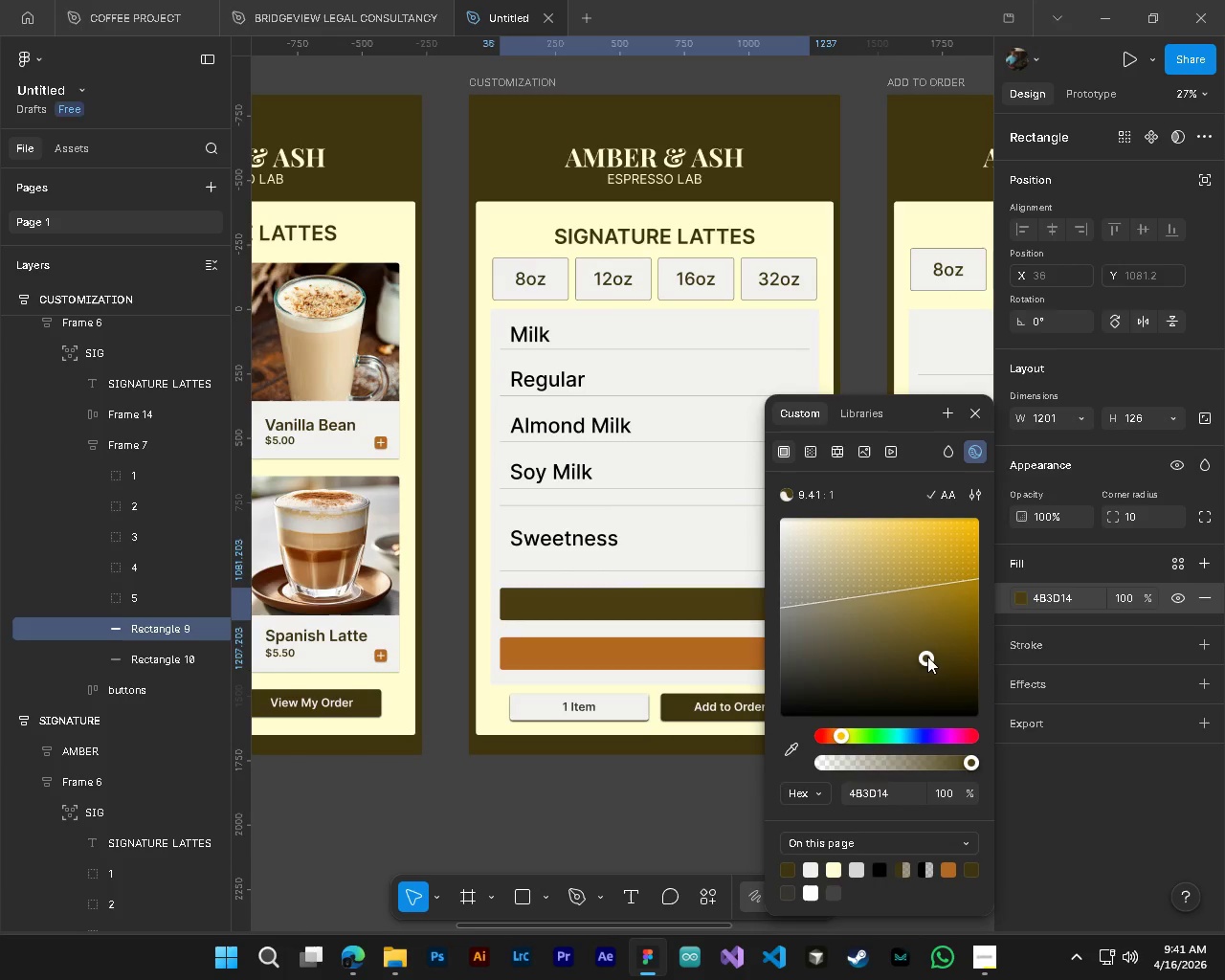 
left_click_drag(start_coordinate=[927, 657], to_coordinate=[918, 625])
 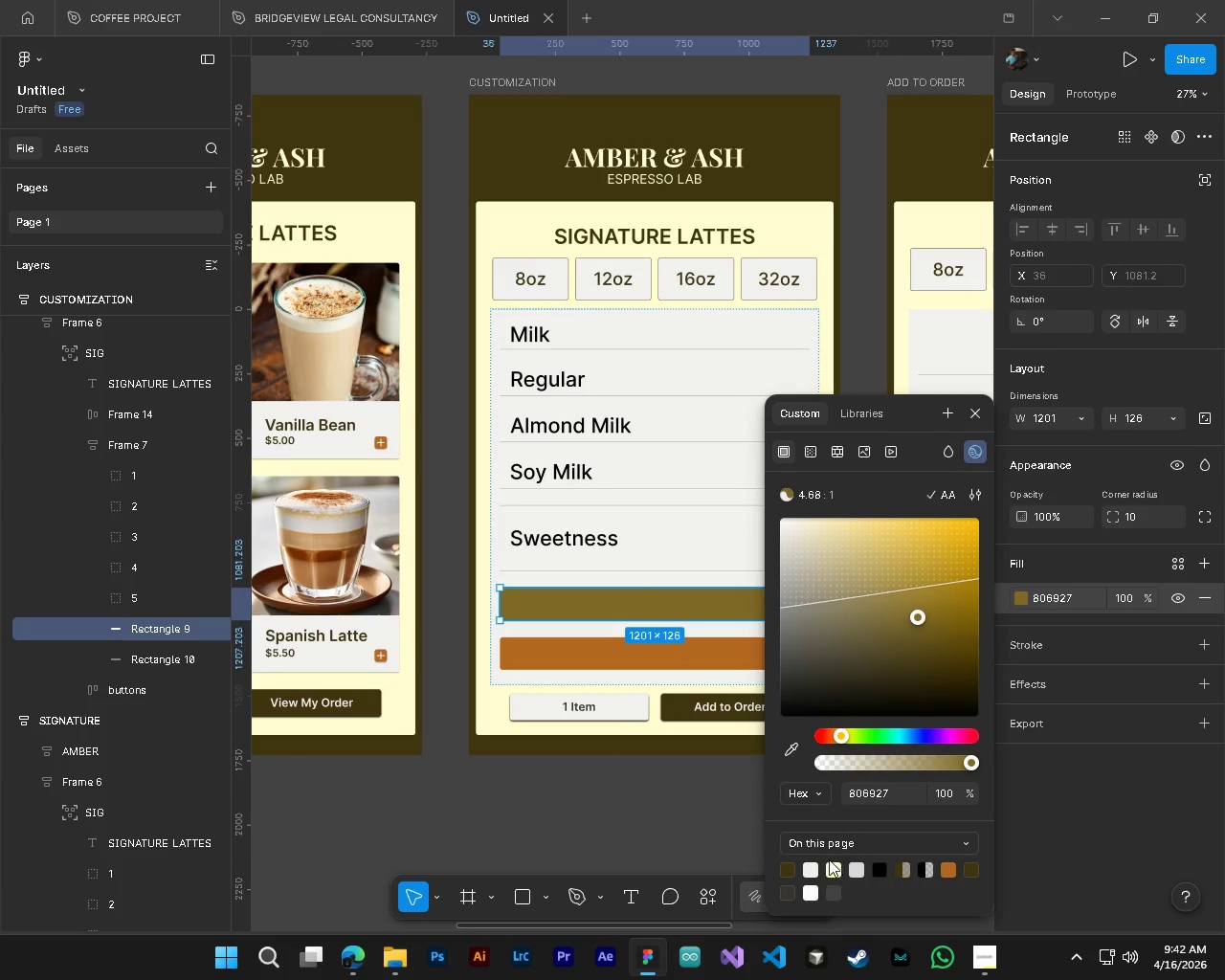 
left_click([840, 870])
 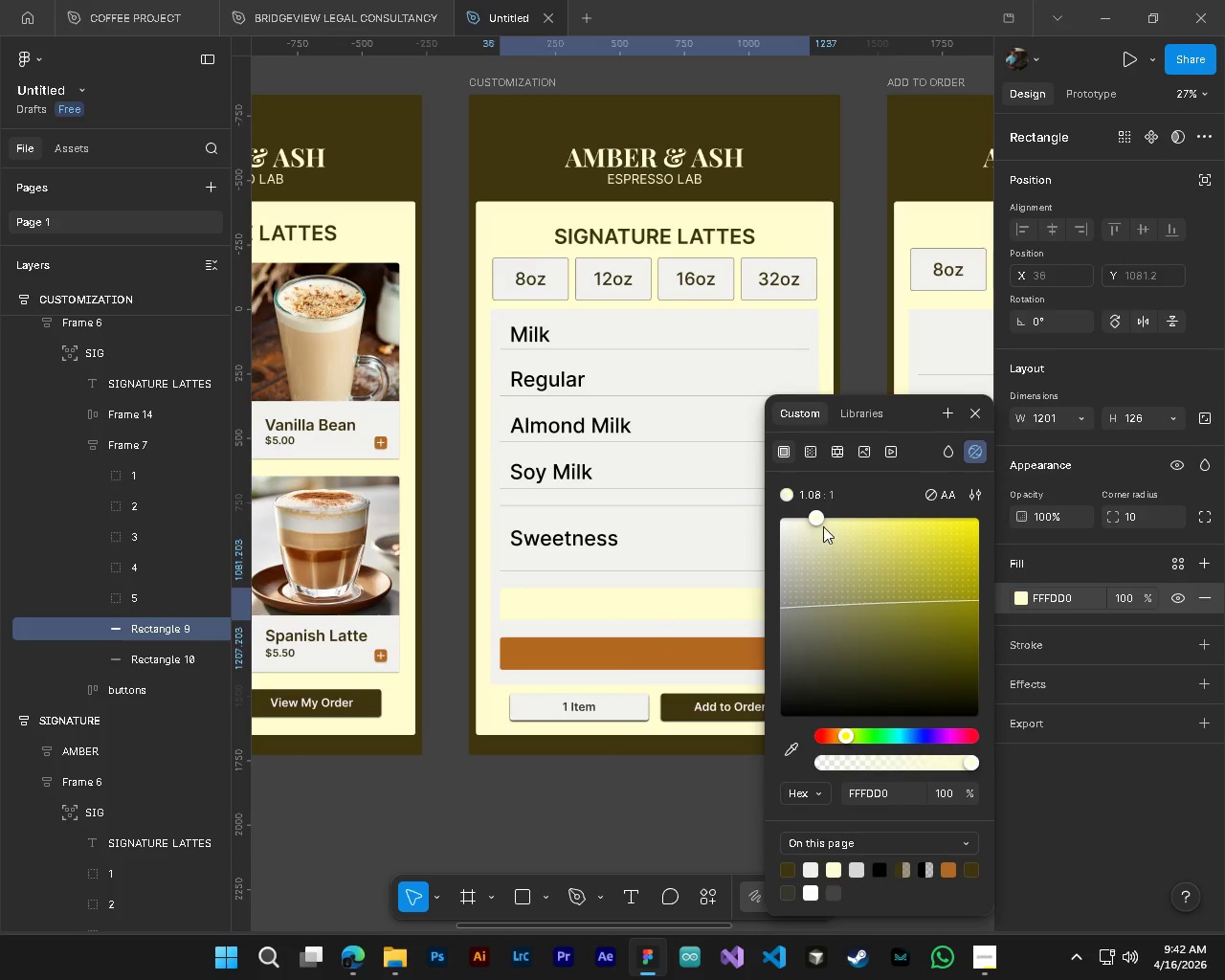 
left_click_drag(start_coordinate=[819, 519], to_coordinate=[824, 617])
 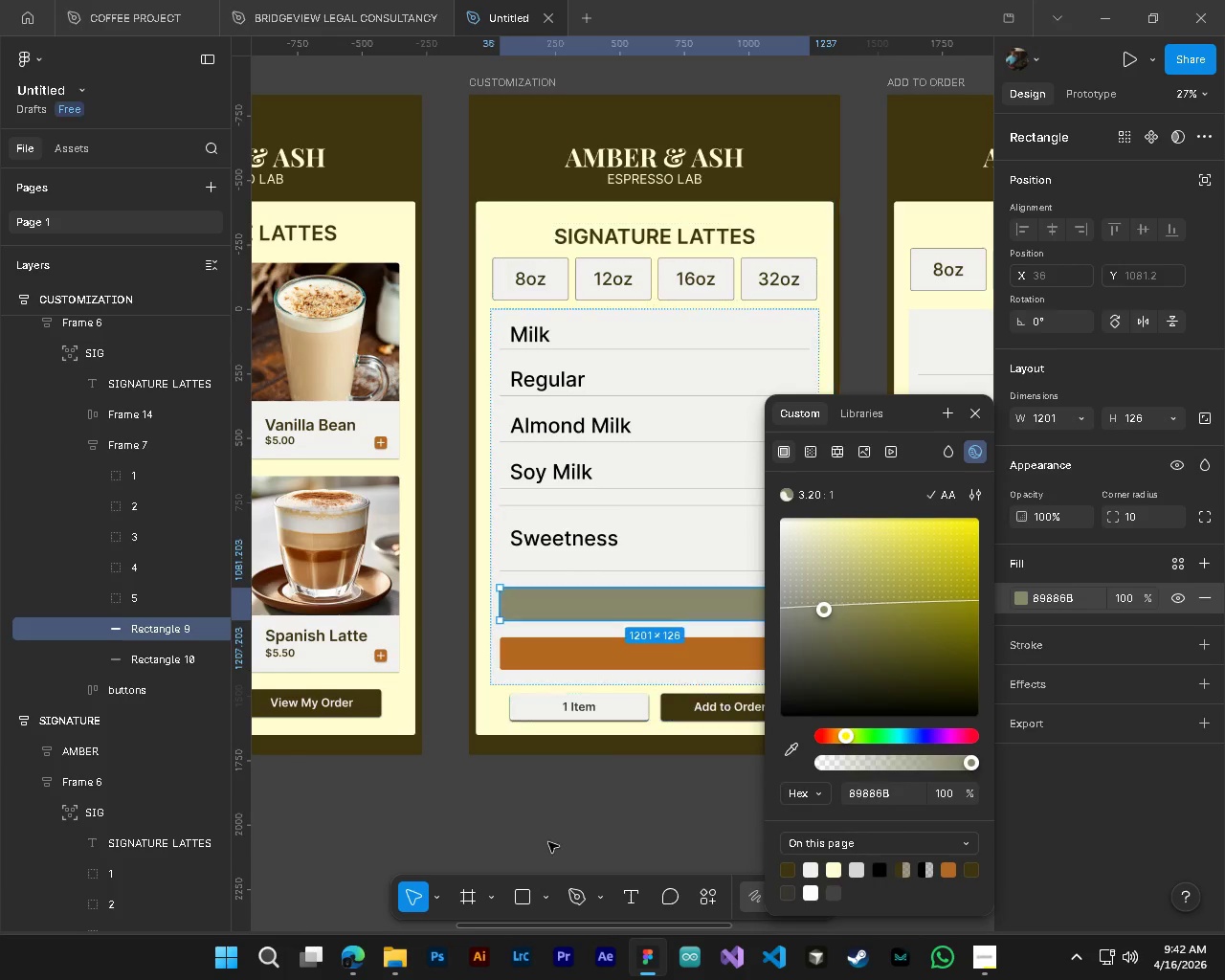 
hold_key(key=ShiftLeft, duration=0.42)
scroll: coordinate [548, 842], scroll_direction: down, amount: 2.0
 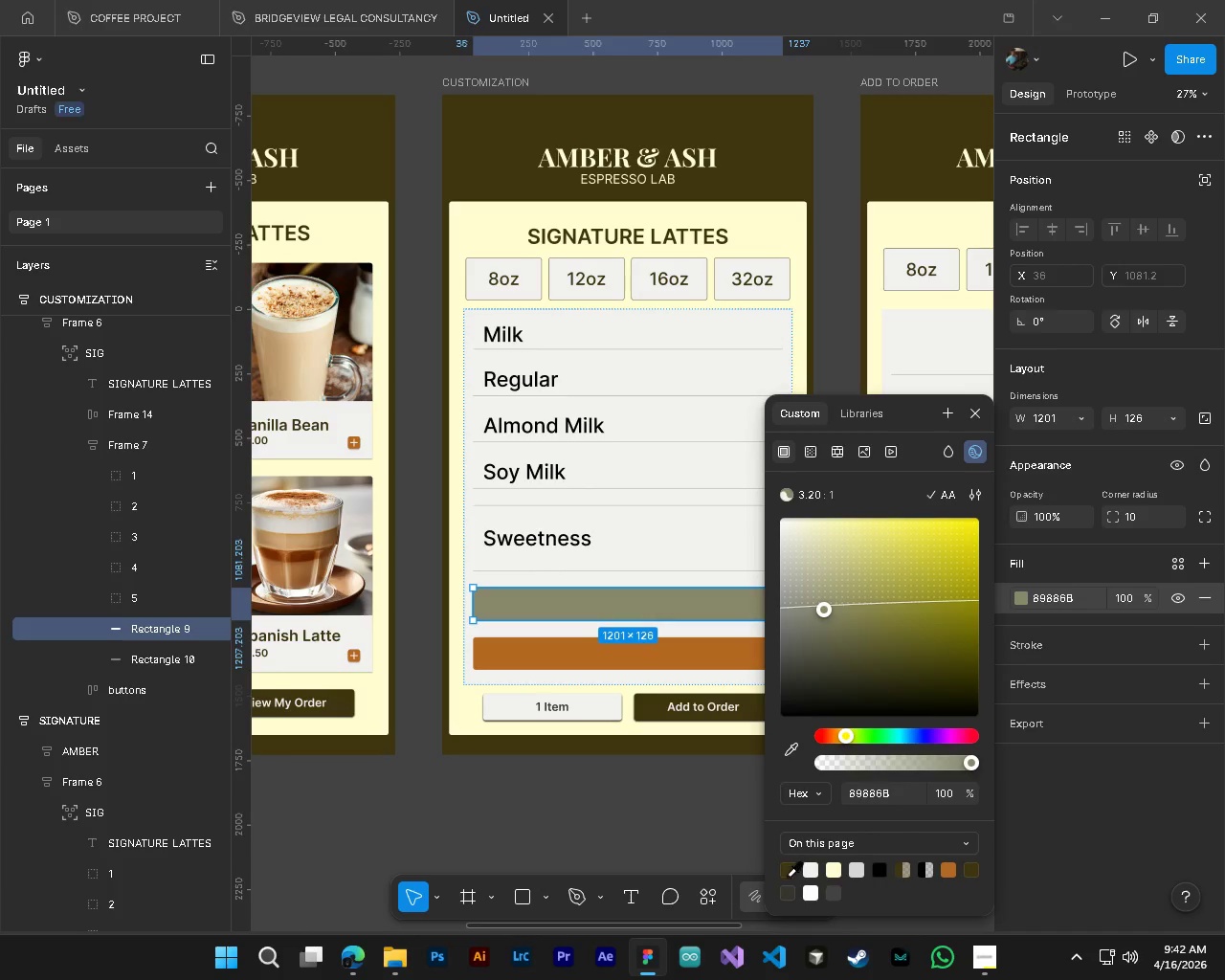 
left_click([787, 876])
 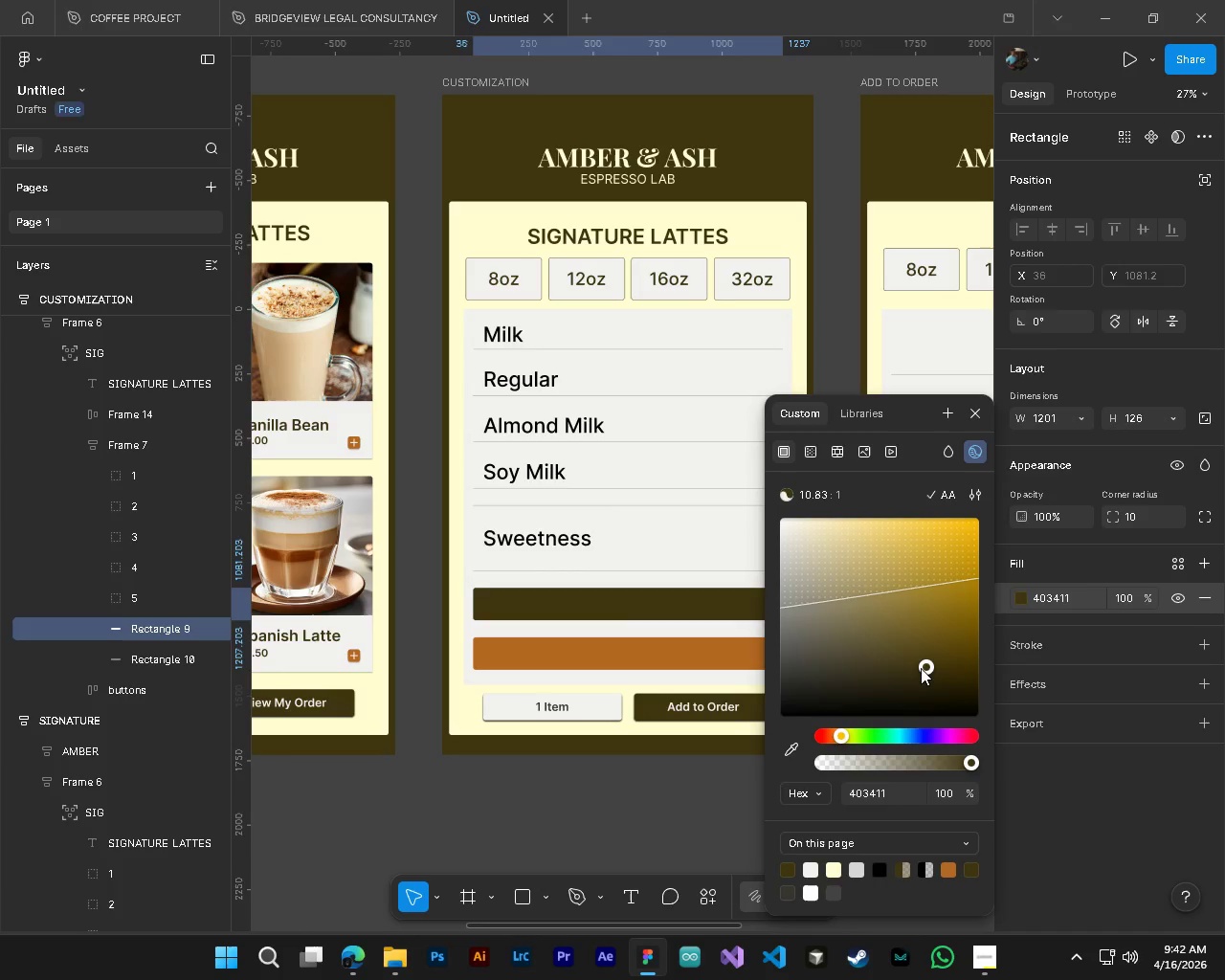 
left_click_drag(start_coordinate=[924, 662], to_coordinate=[876, 647])
 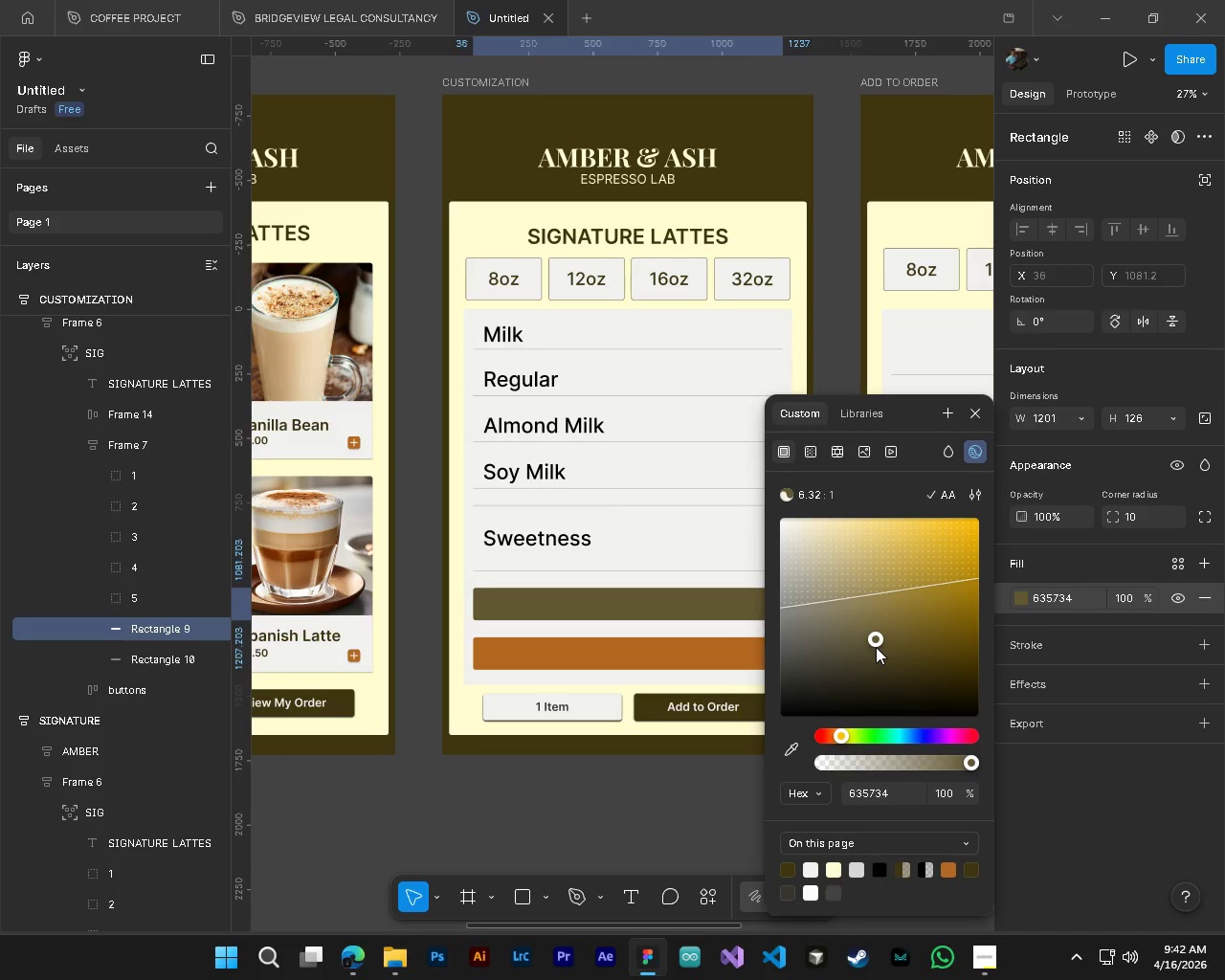 
key(Control+Z)
 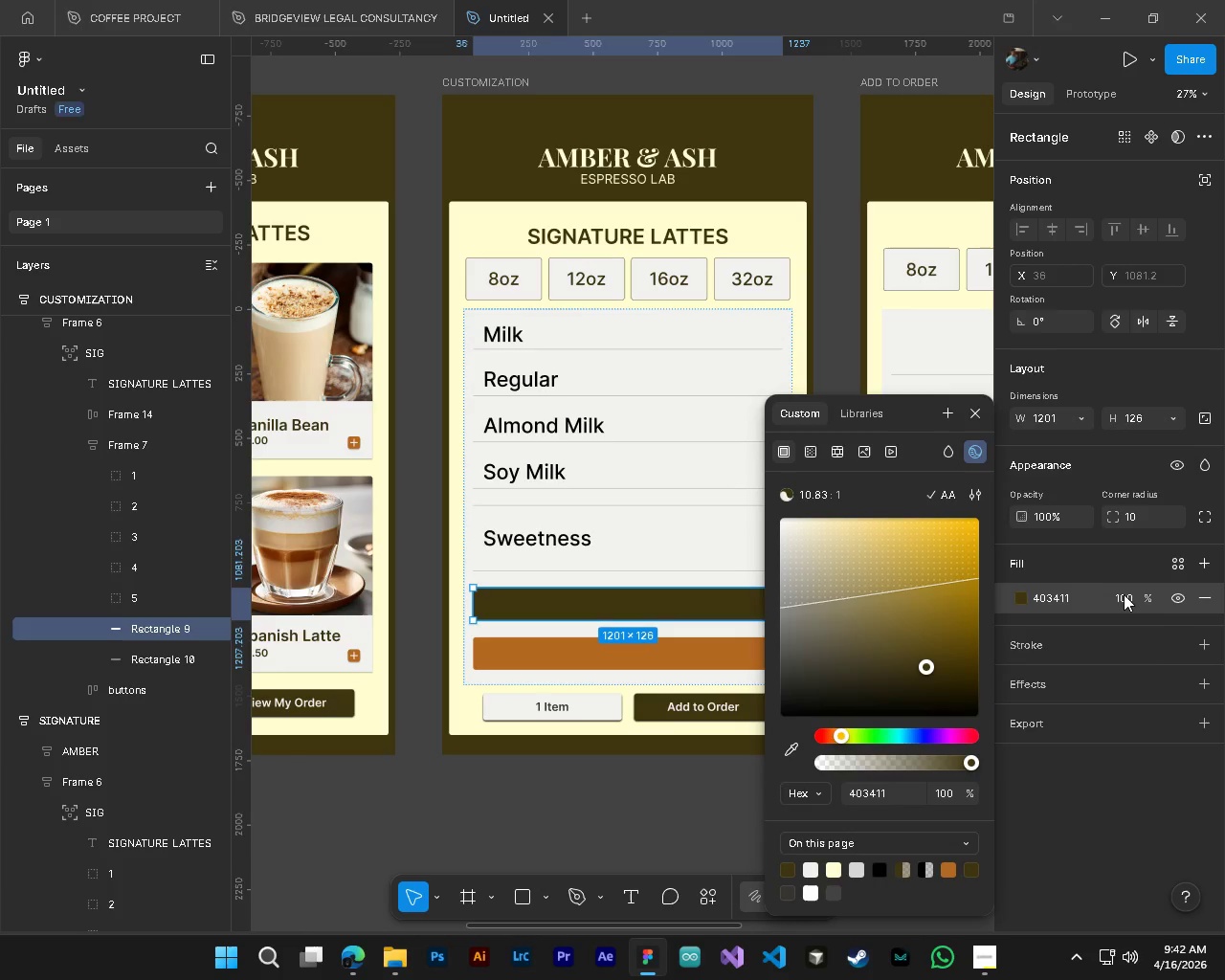 
left_click([1125, 594])
 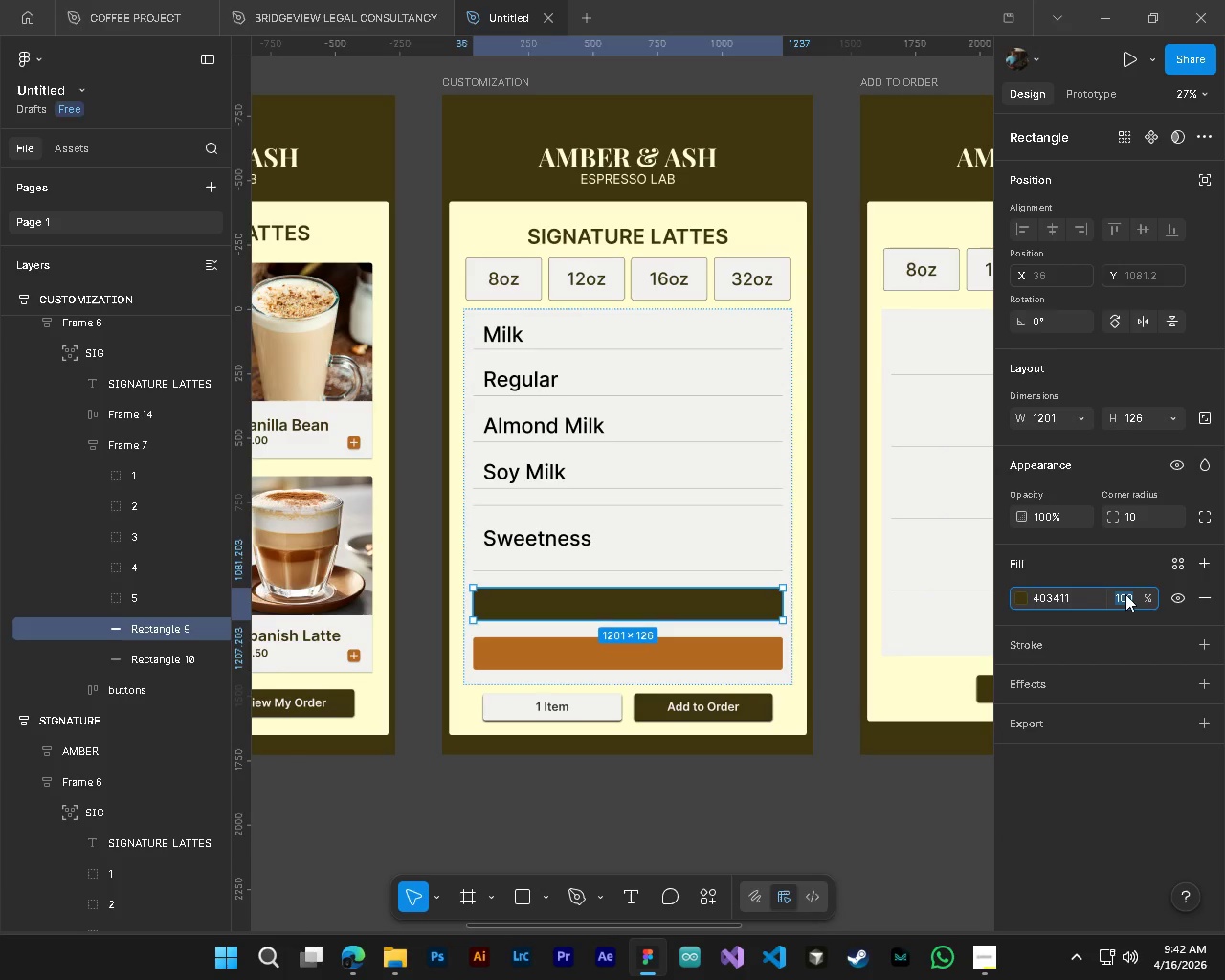 
key(Numpad3)
 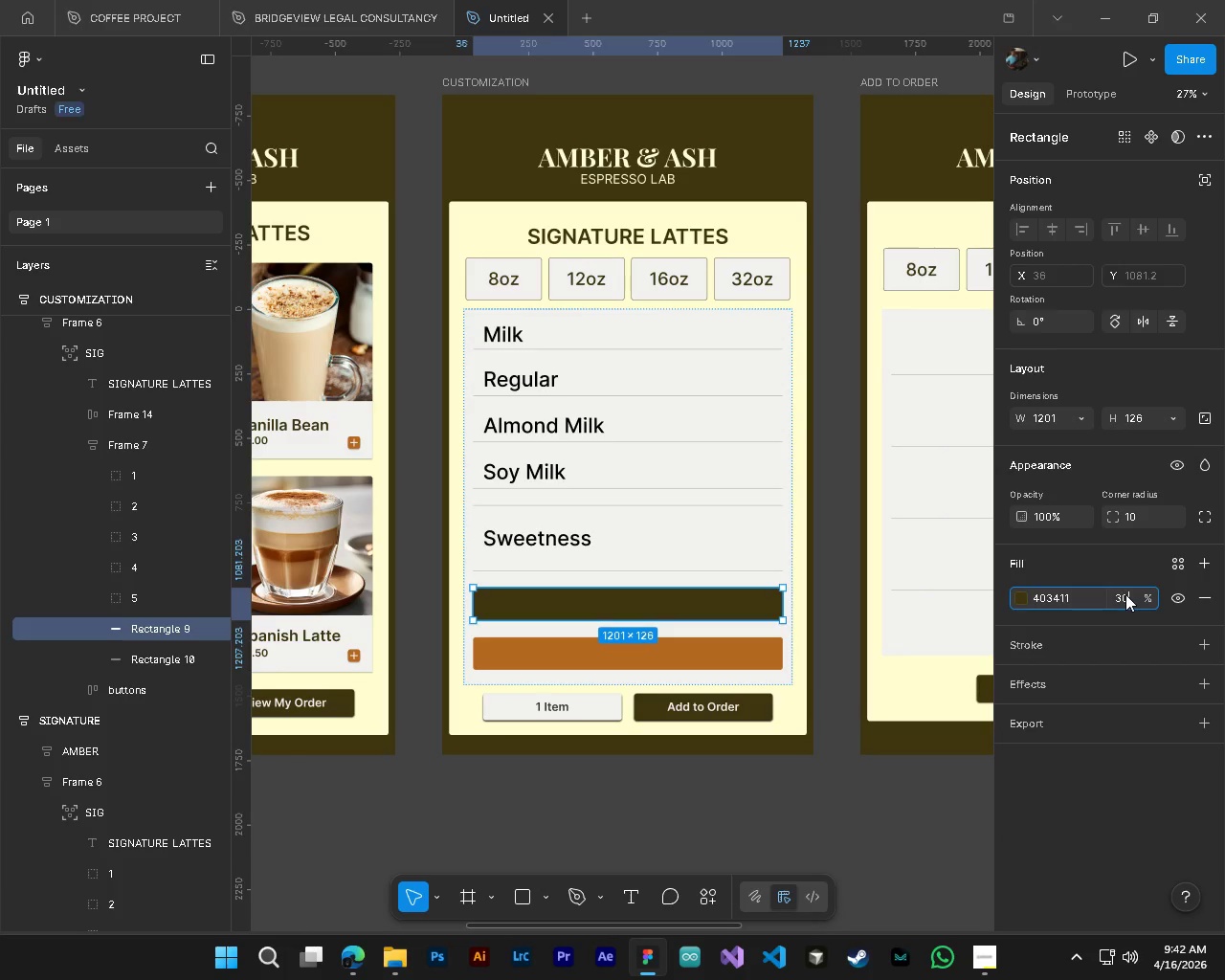 
key(Numpad0)
 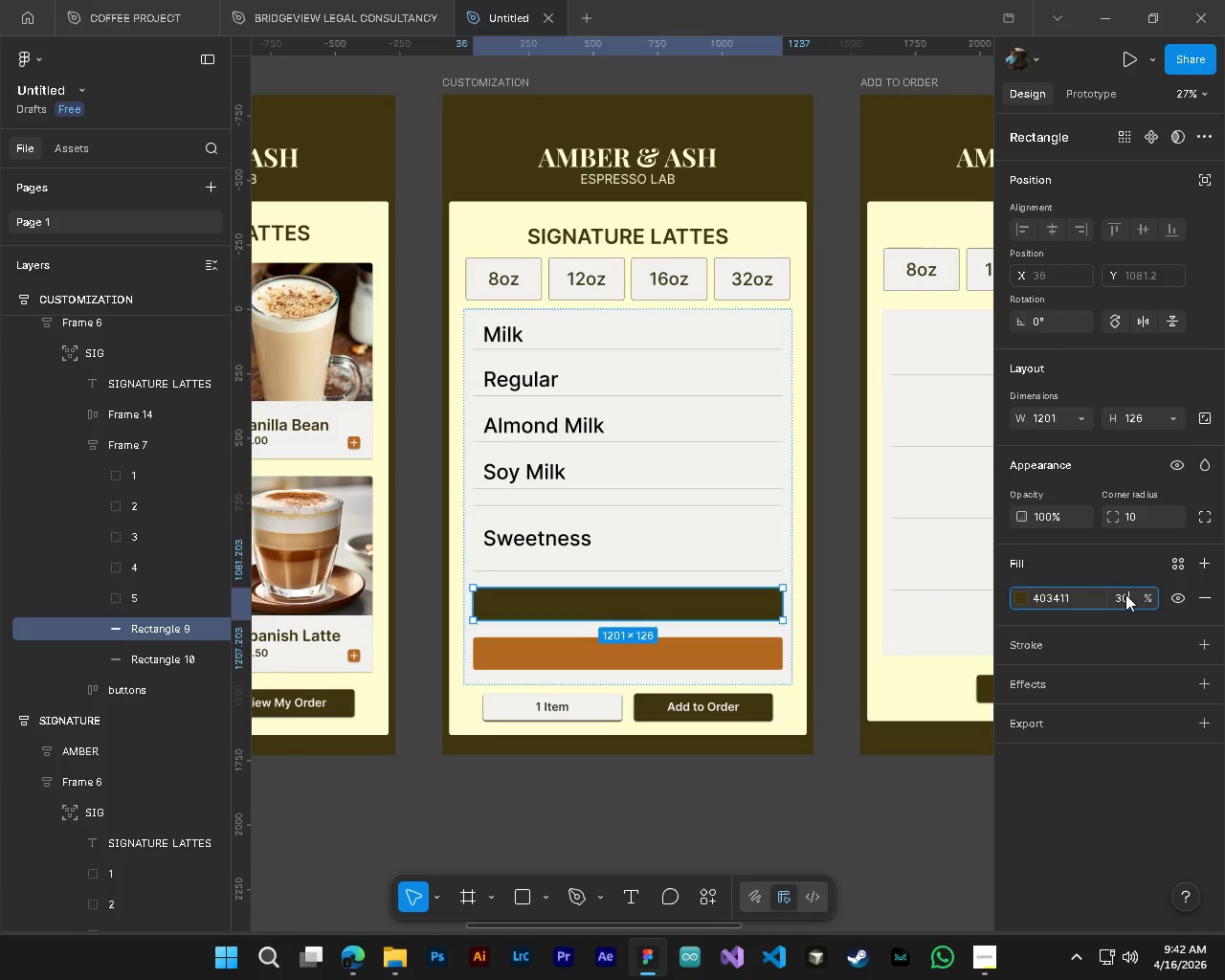 
key(NumpadEnter)
 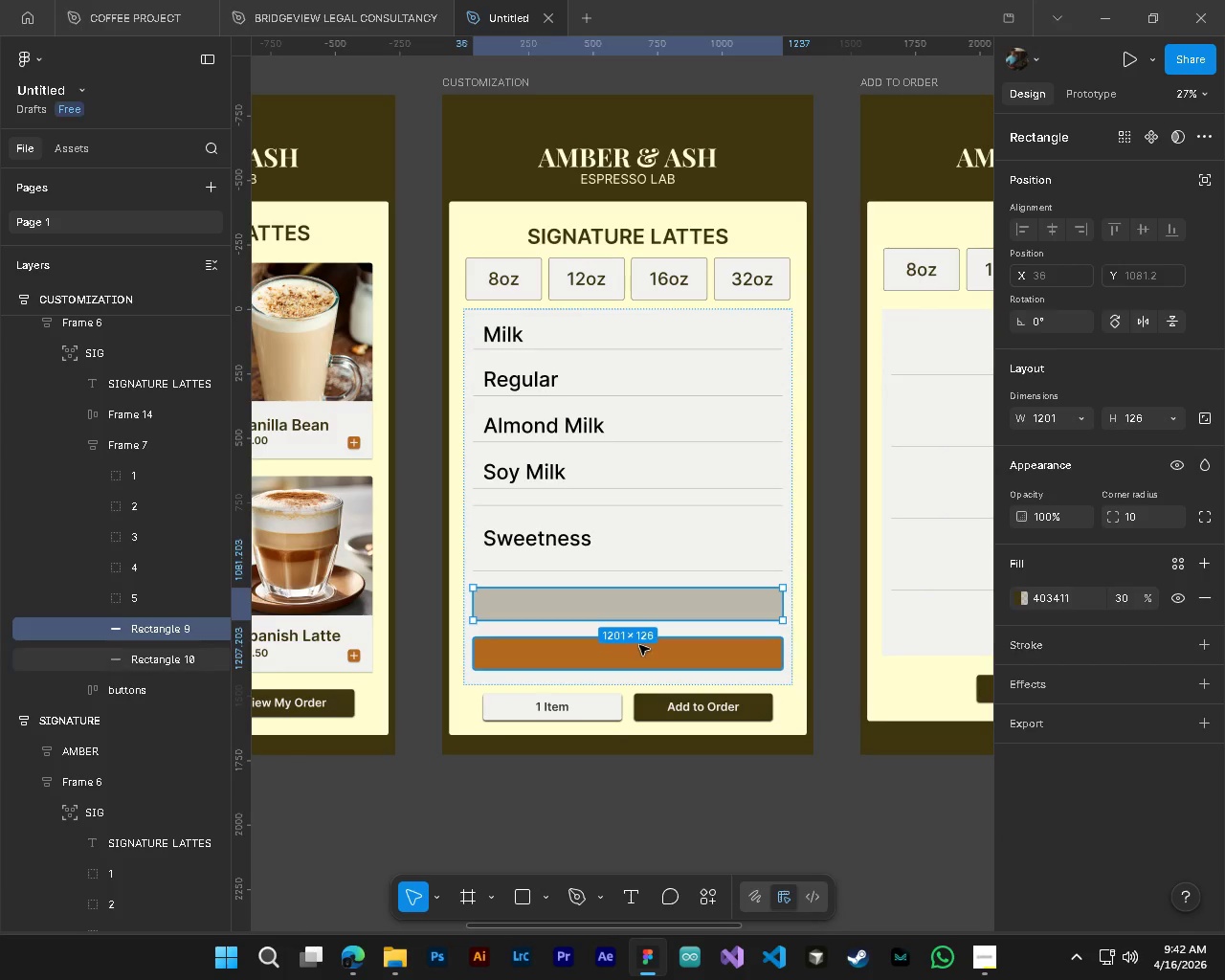 
left_click([648, 668])
 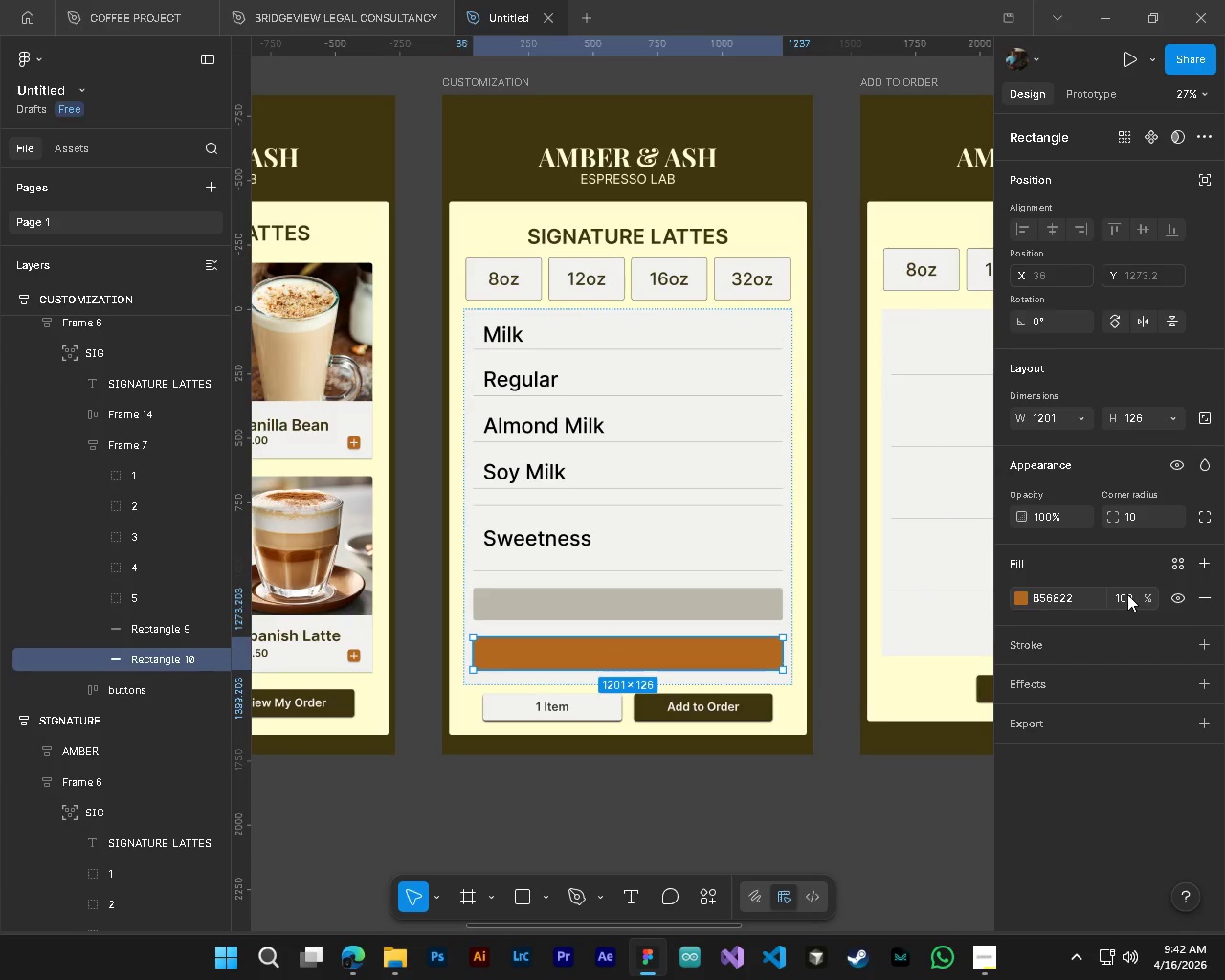 
left_click([1128, 594])
 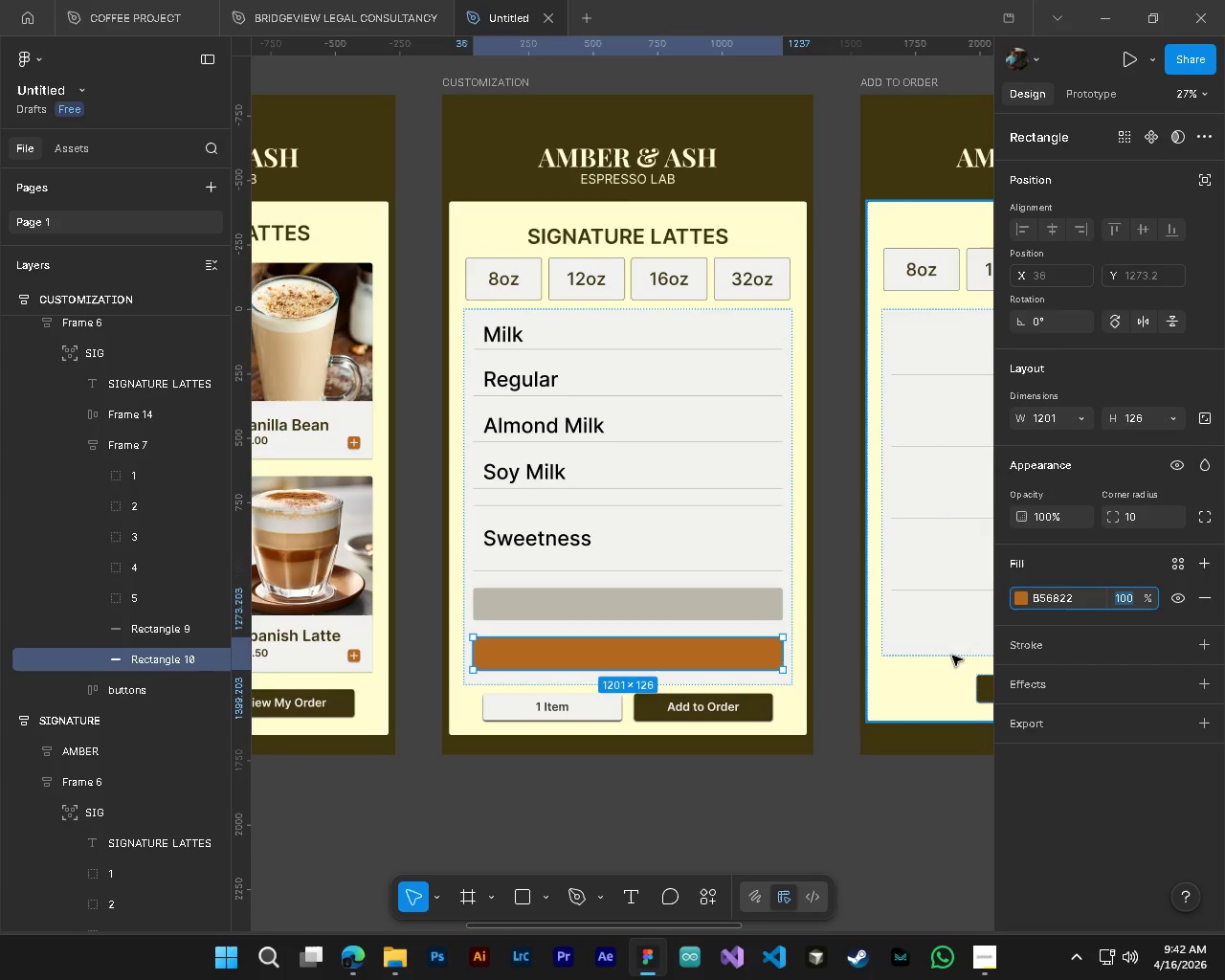 
left_click([1024, 598])
 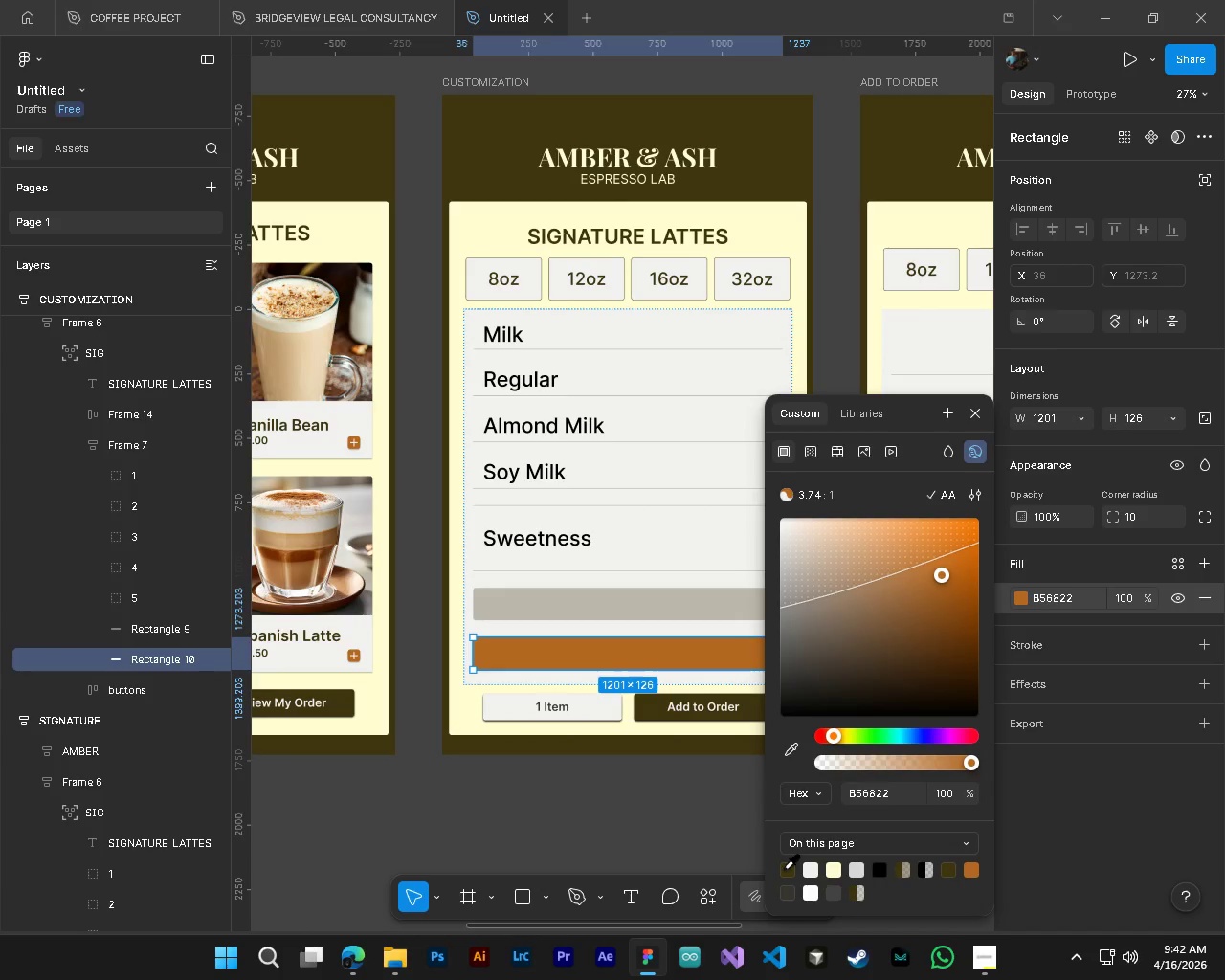 
left_click([782, 868])
 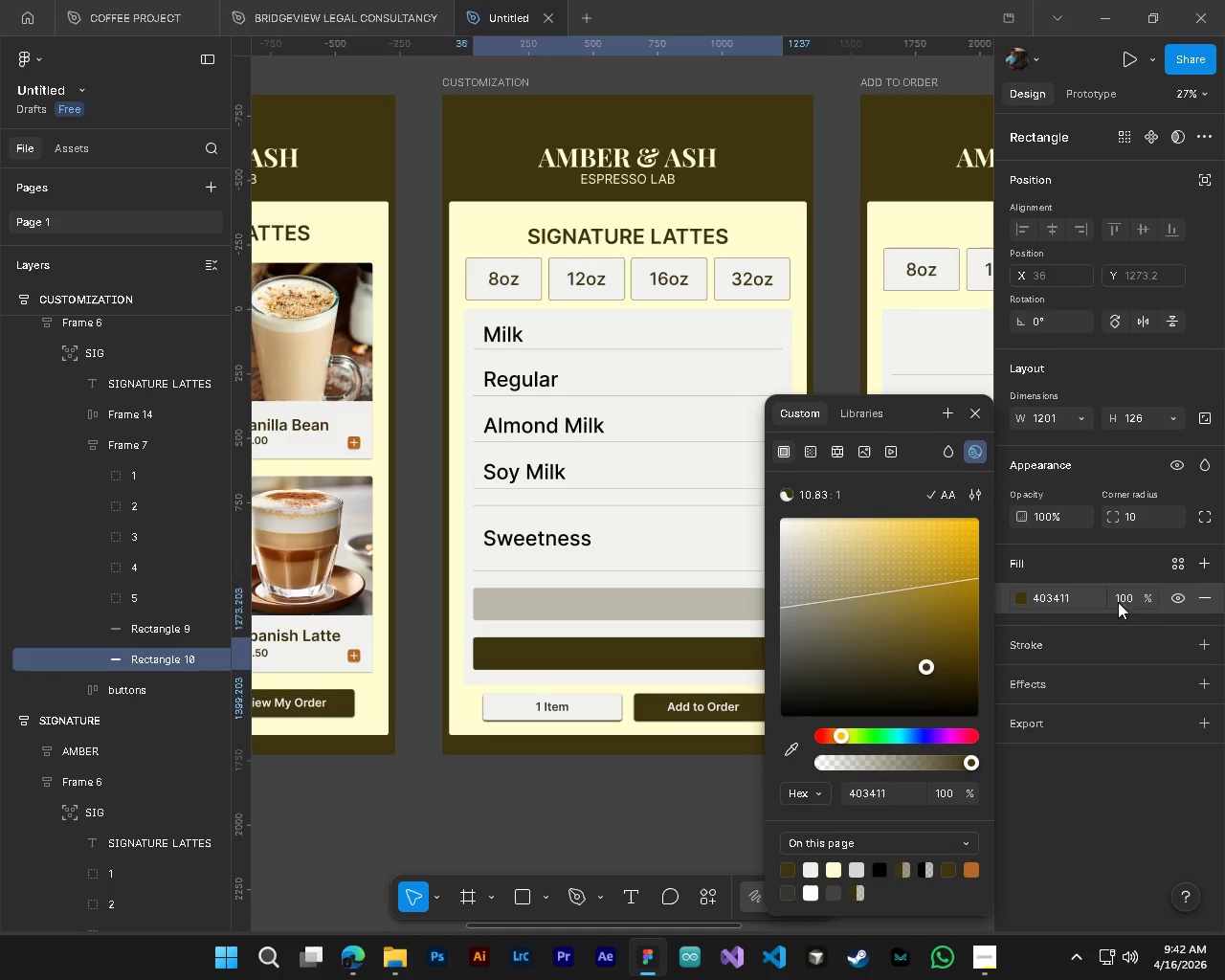 
left_click([1127, 593])
 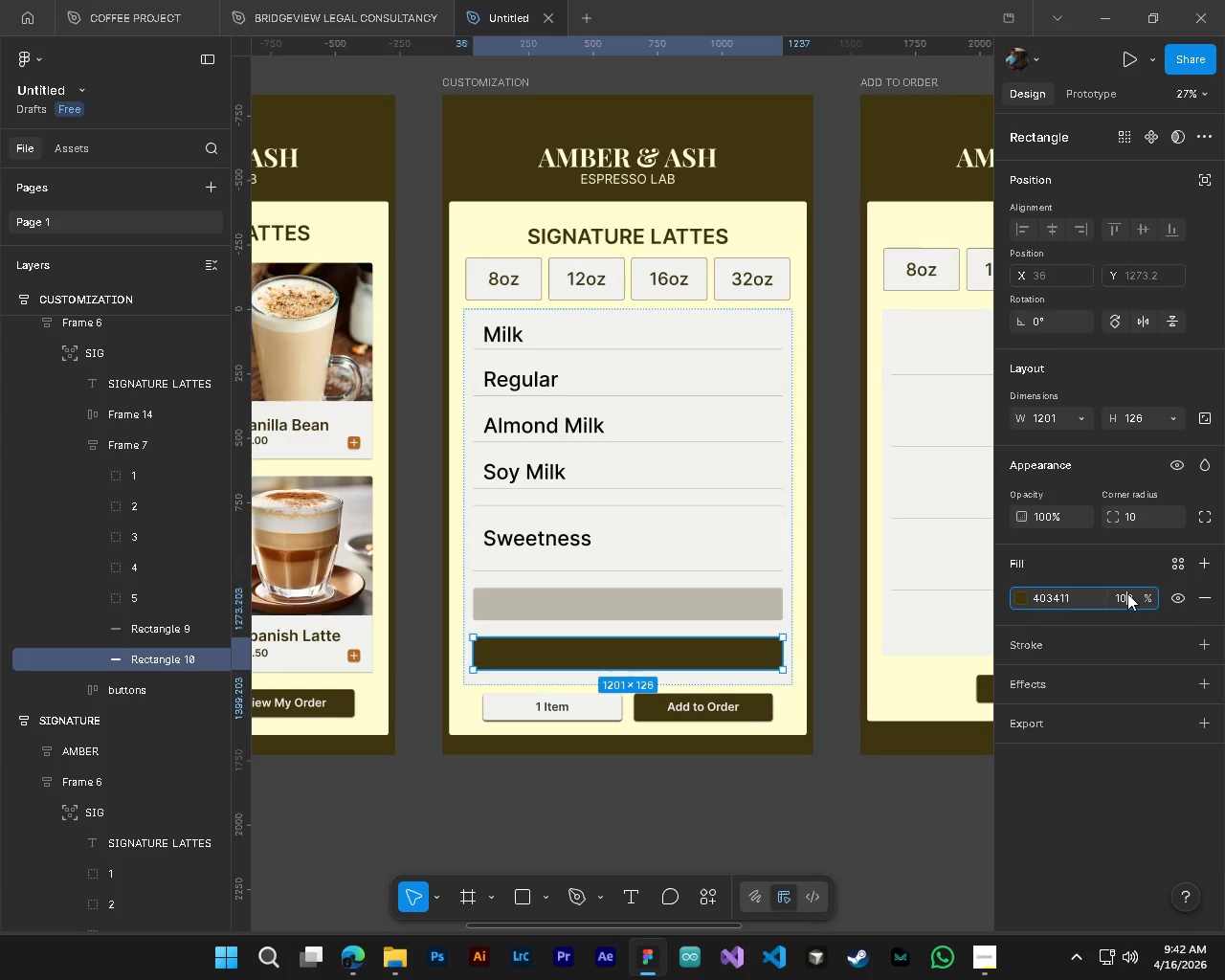 
key(Control+ControlLeft)
 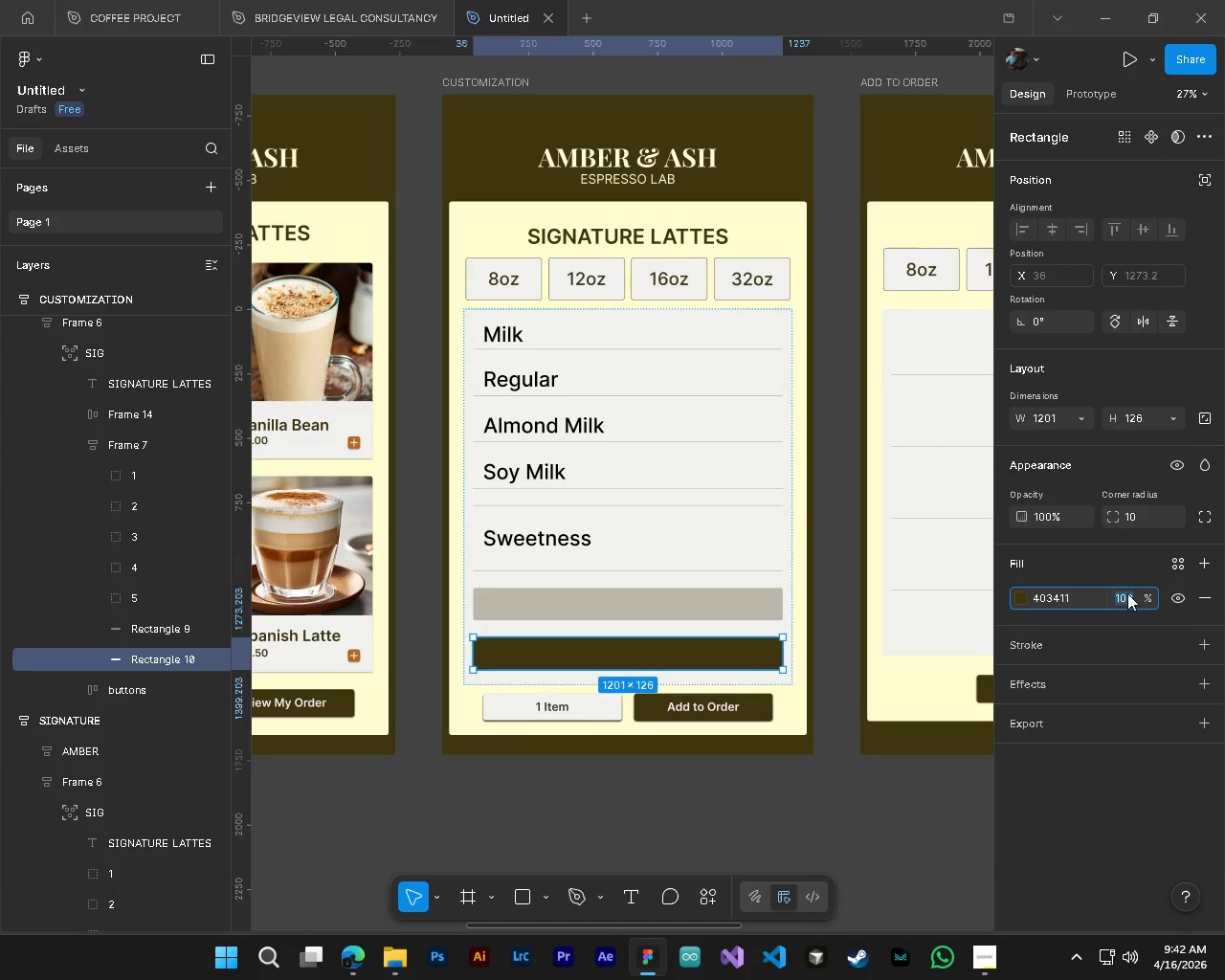 
key(Control+A)
 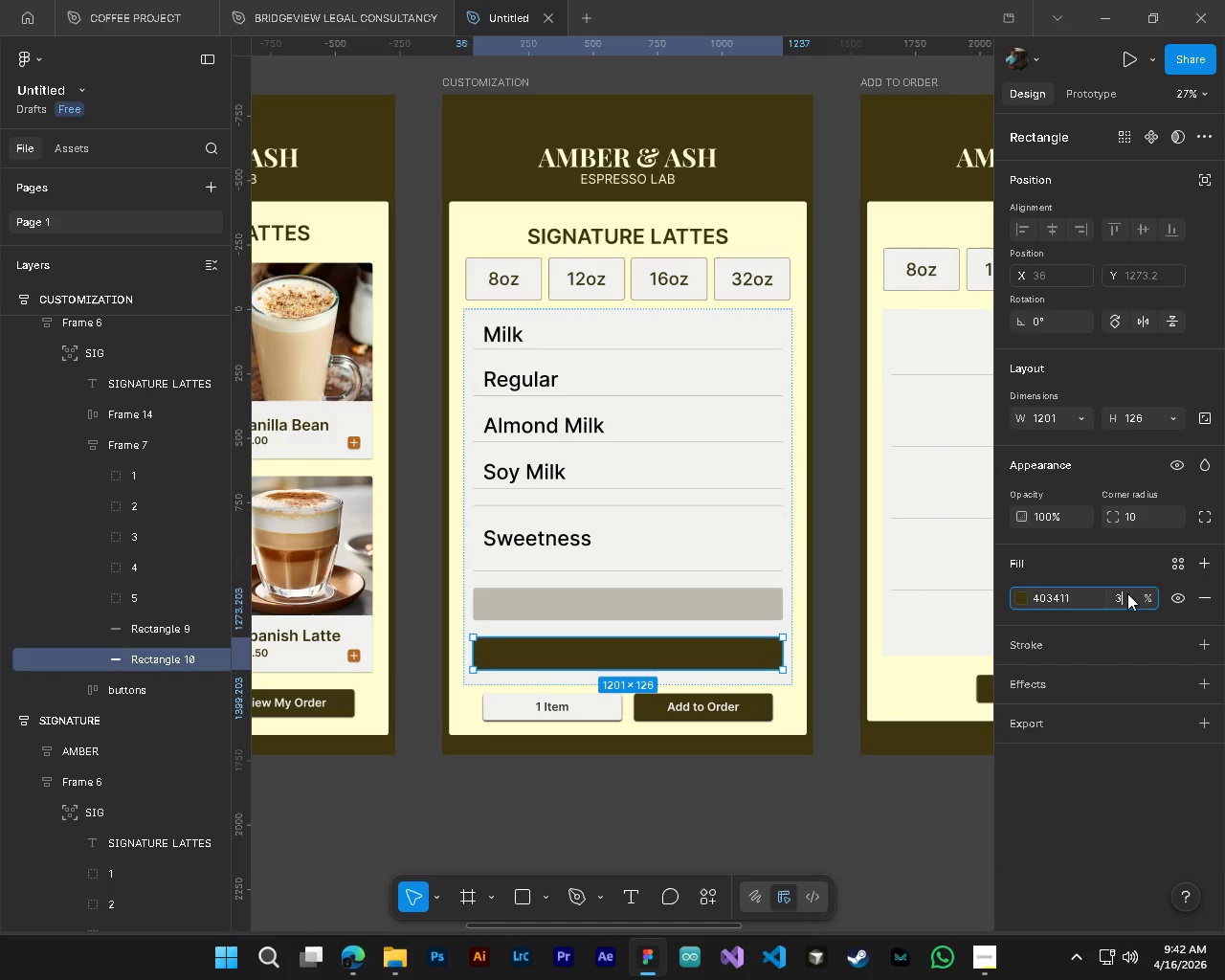 
key(Numpad3)
 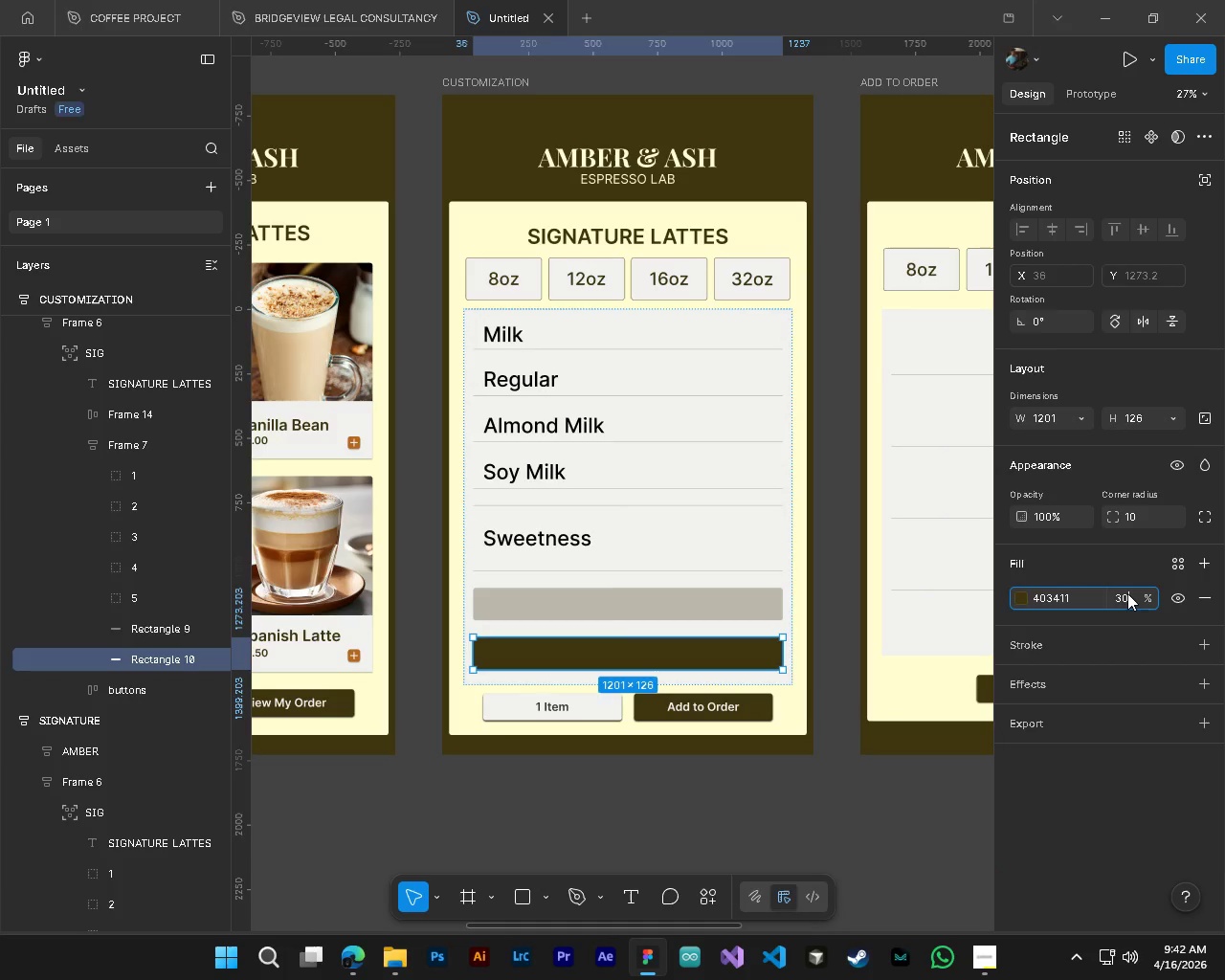 
key(Numpad0)
 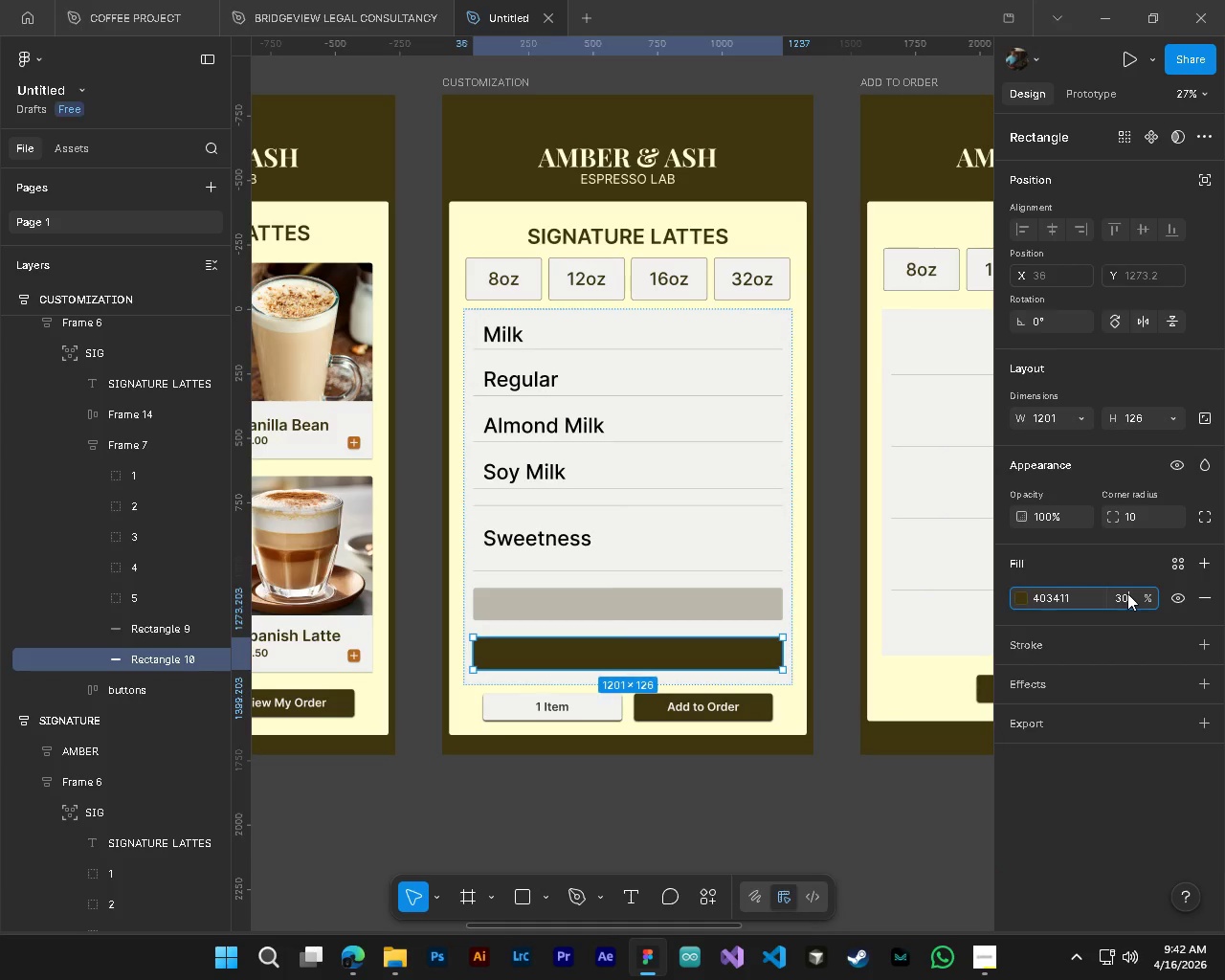 
key(NumpadEnter)
 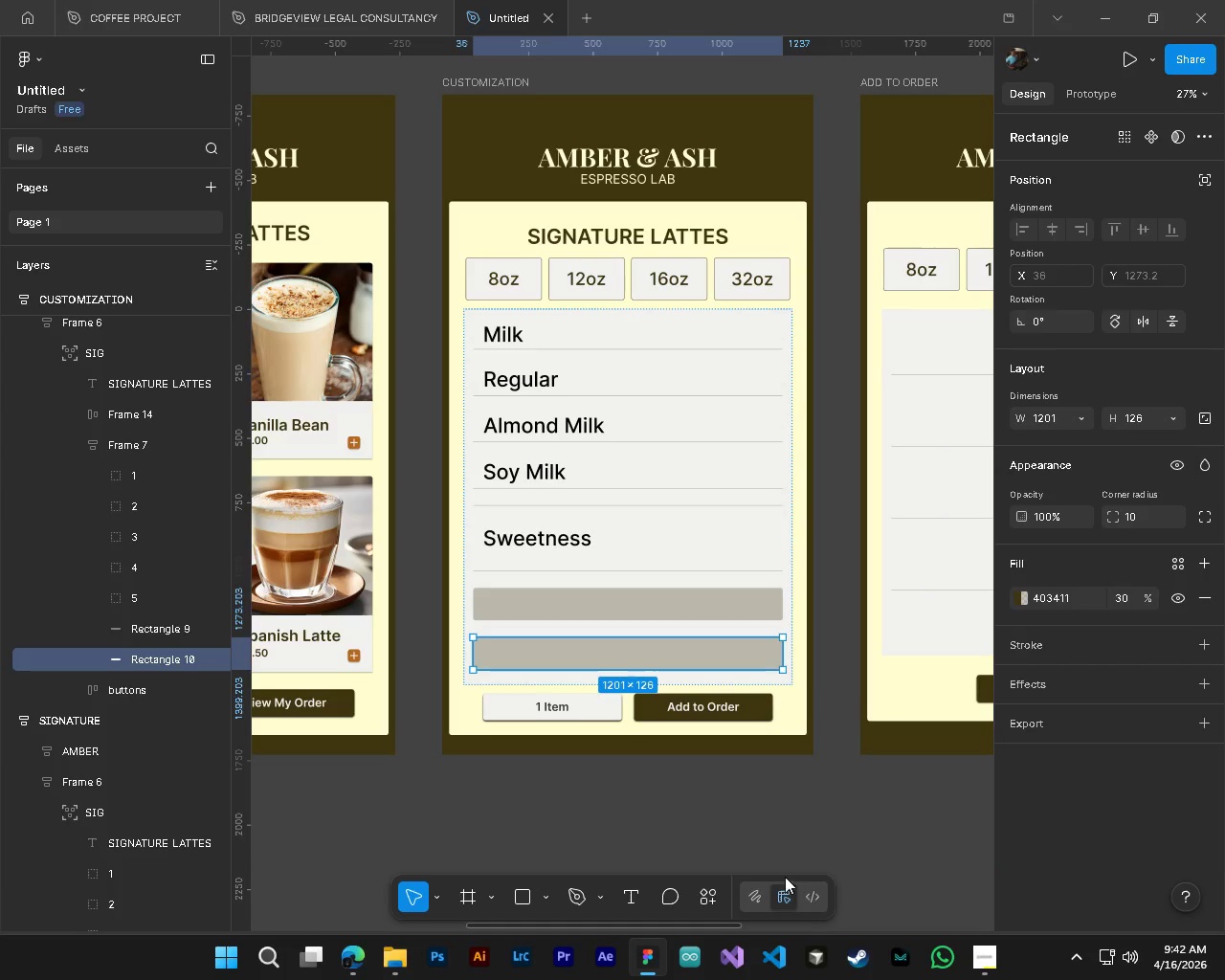 
left_click([714, 834])
 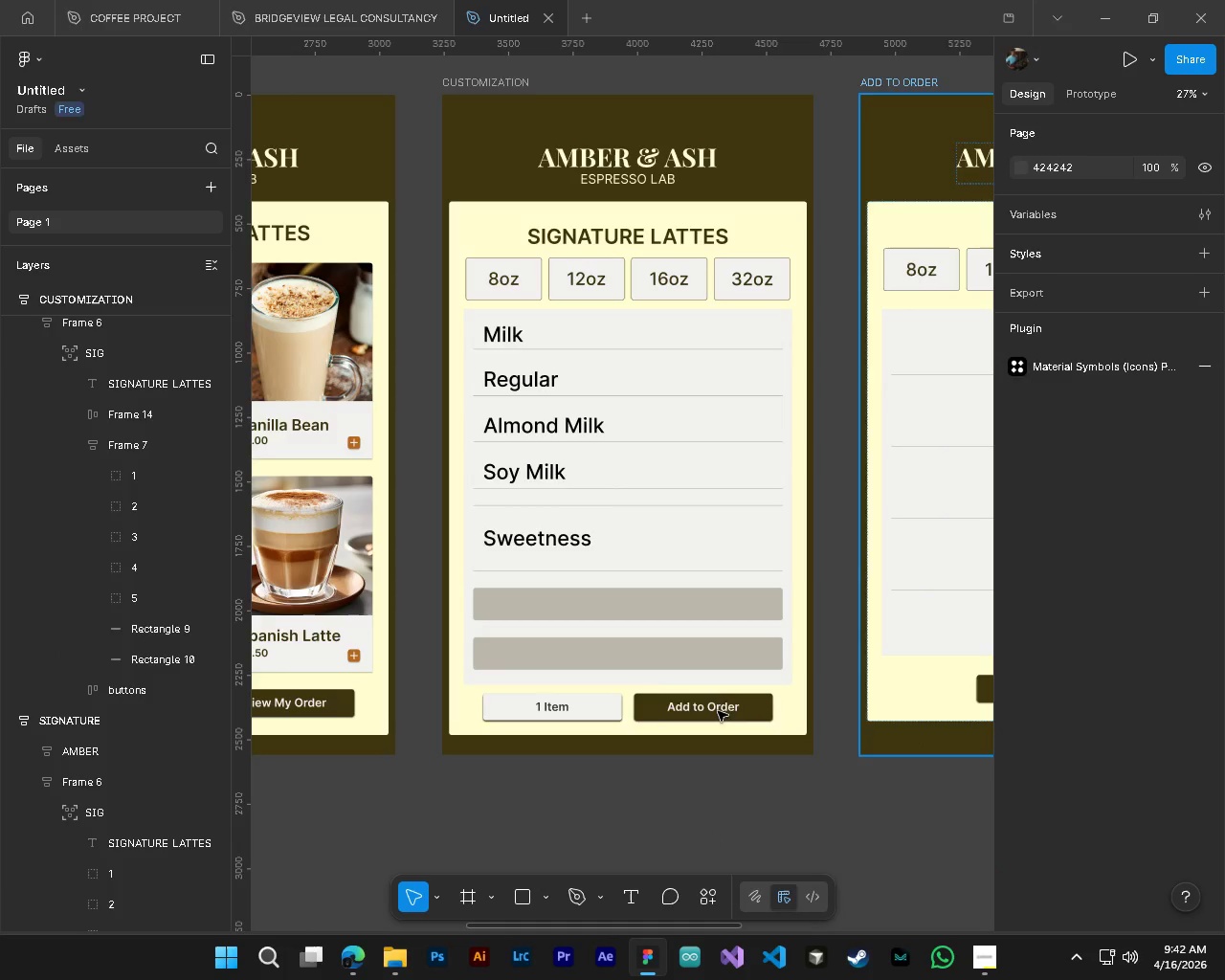 
hold_key(key=AltLeft, duration=1.95)
hold_key(key=ControlLeft, duration=1.98)
scroll: coordinate [466, 621], scroll_direction: up, amount: 4.0
 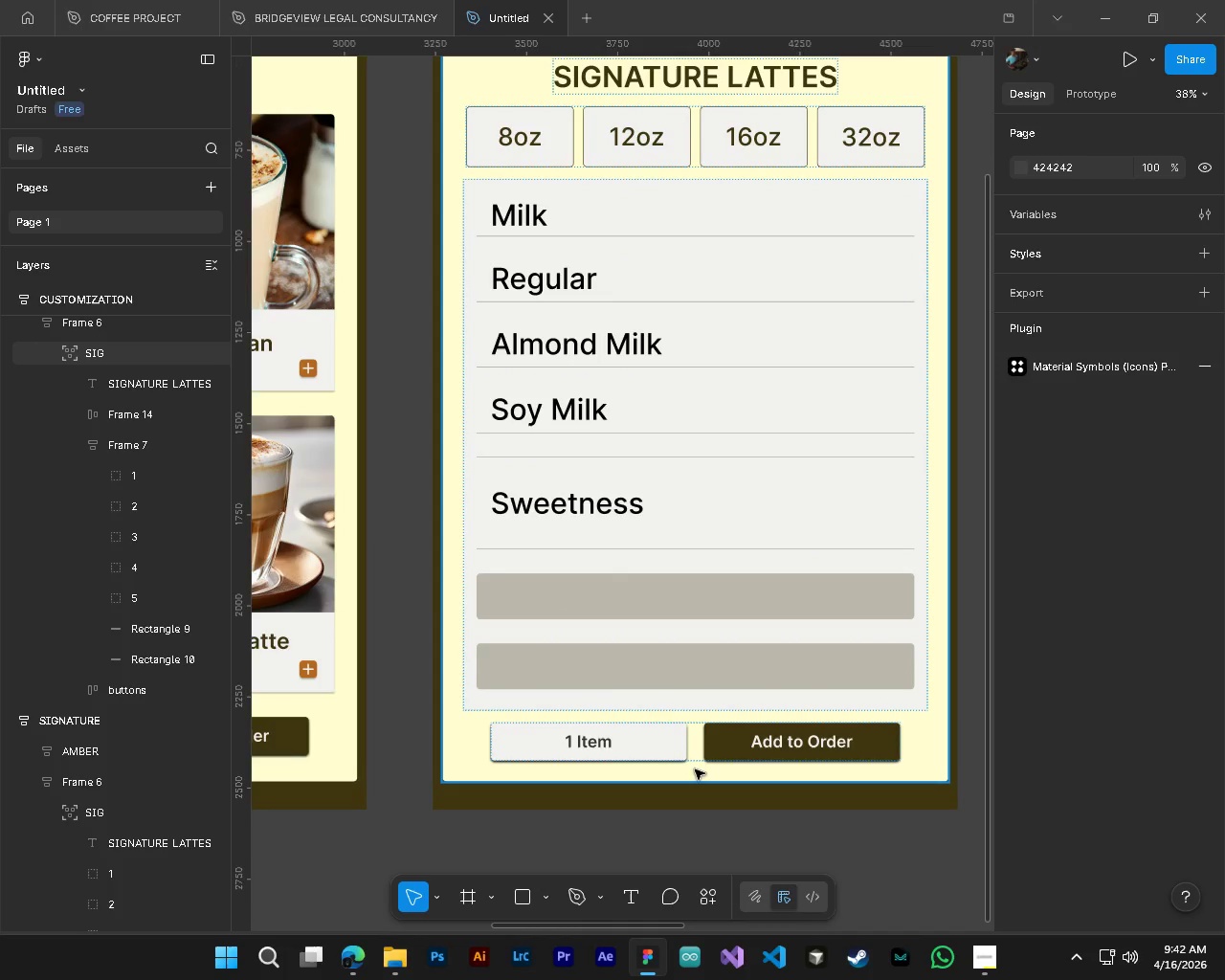 
hold_key(key=ControlLeft, duration=1.78)
 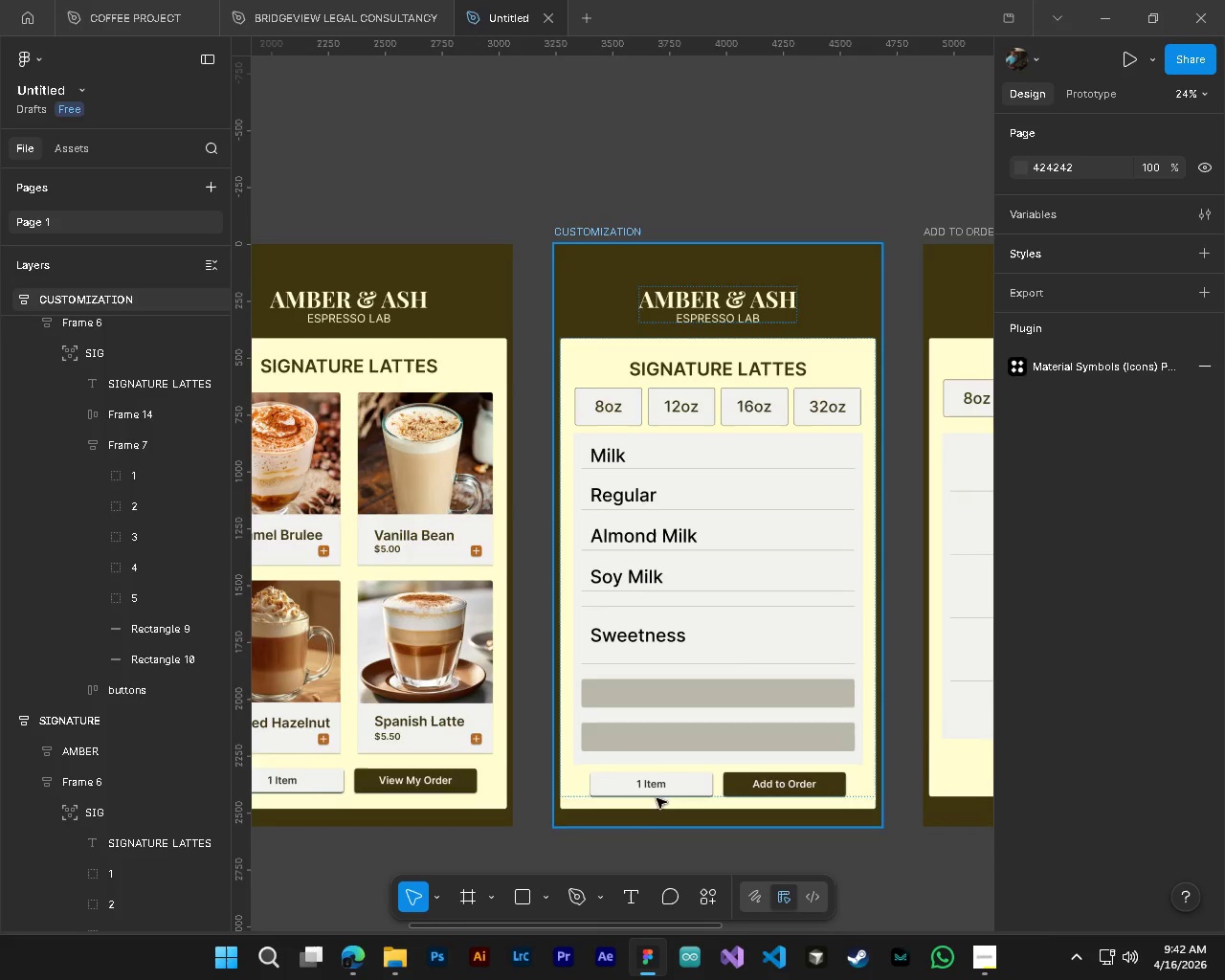 
hold_key(key=AltLeft, duration=1.73)
 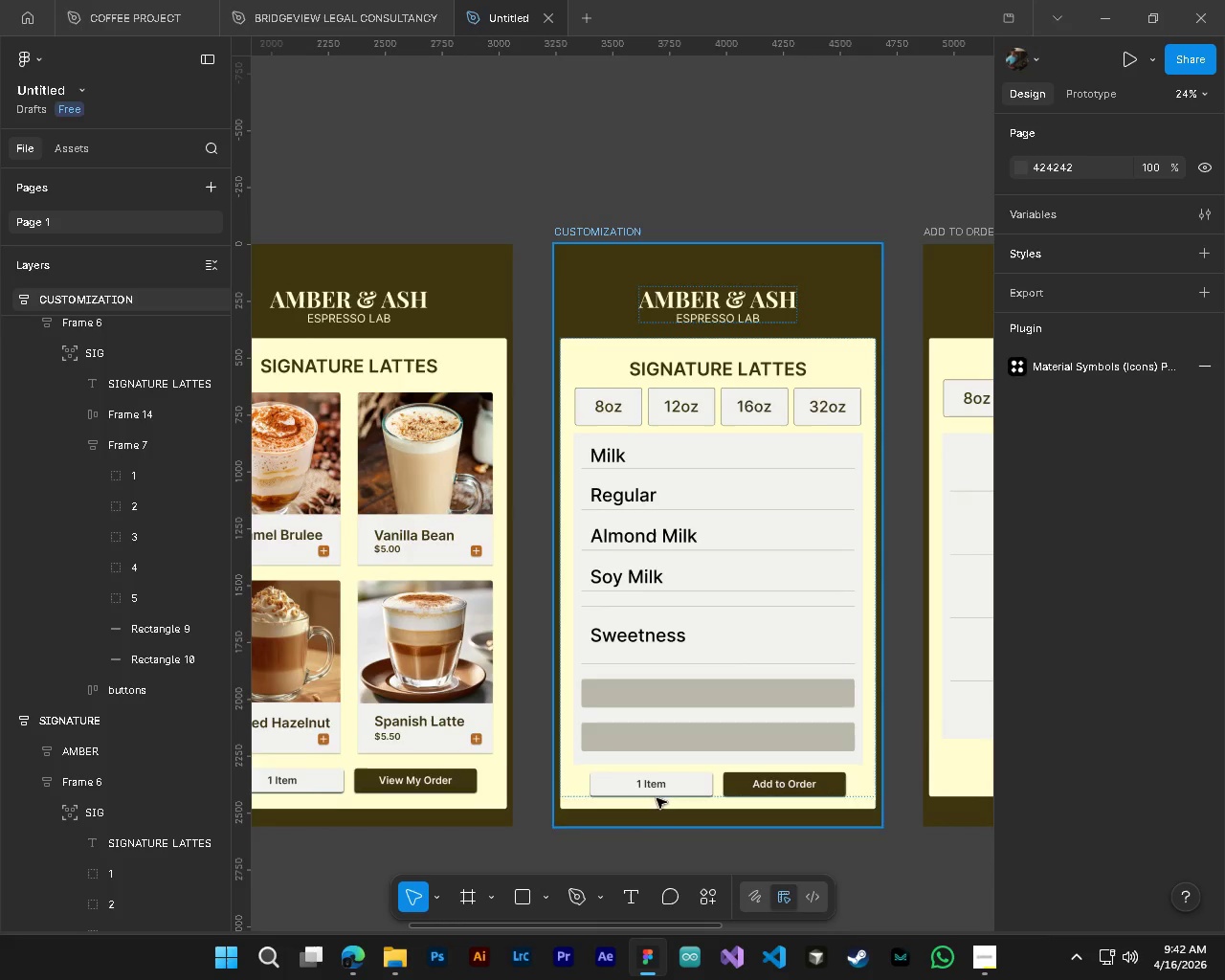 
scroll: coordinate [629, 554], scroll_direction: up, amount: 3.0
 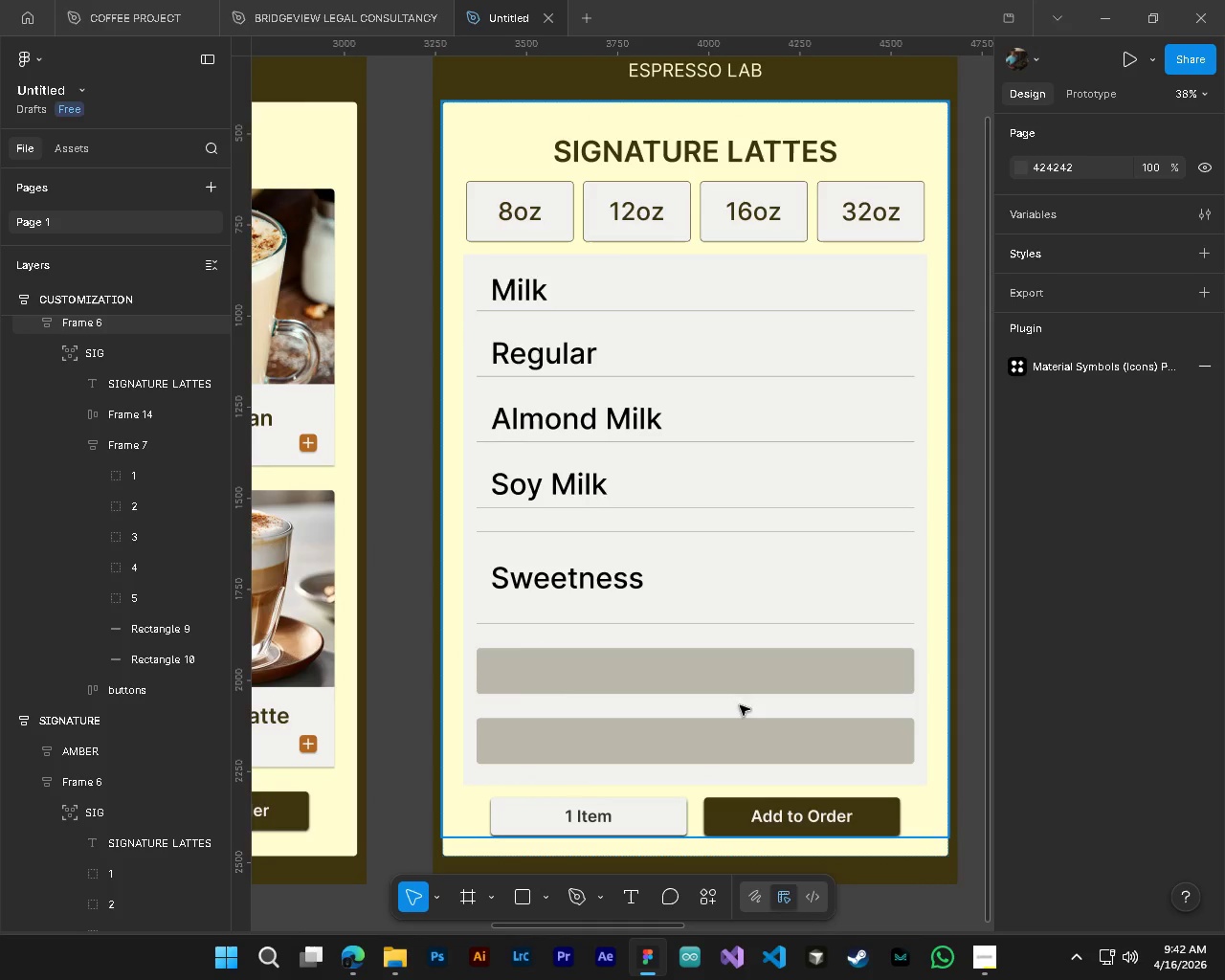 
scroll: coordinate [757, 730], scroll_direction: down, amount: 4.0
 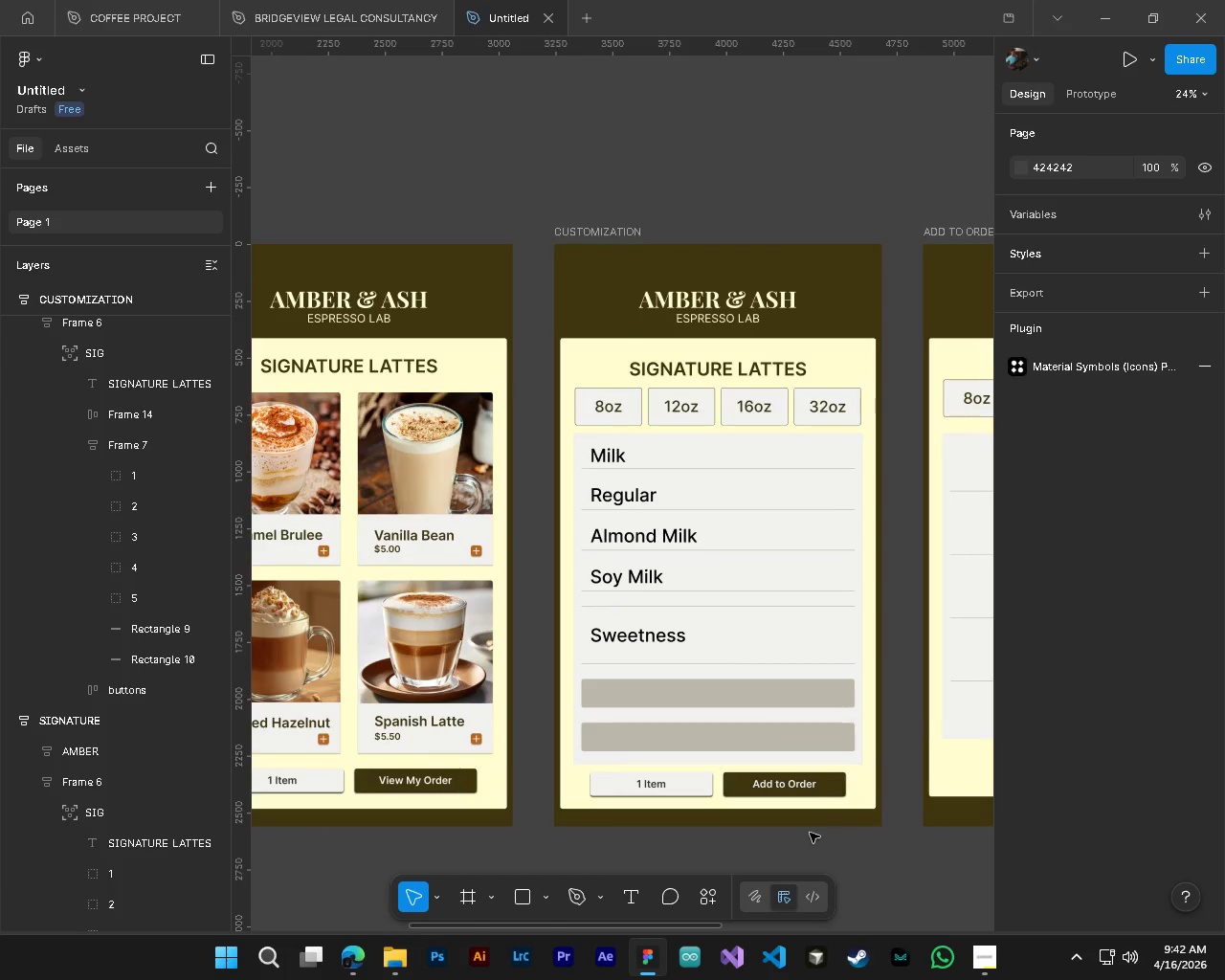 
hold_key(key=AltLeft, duration=0.77)
 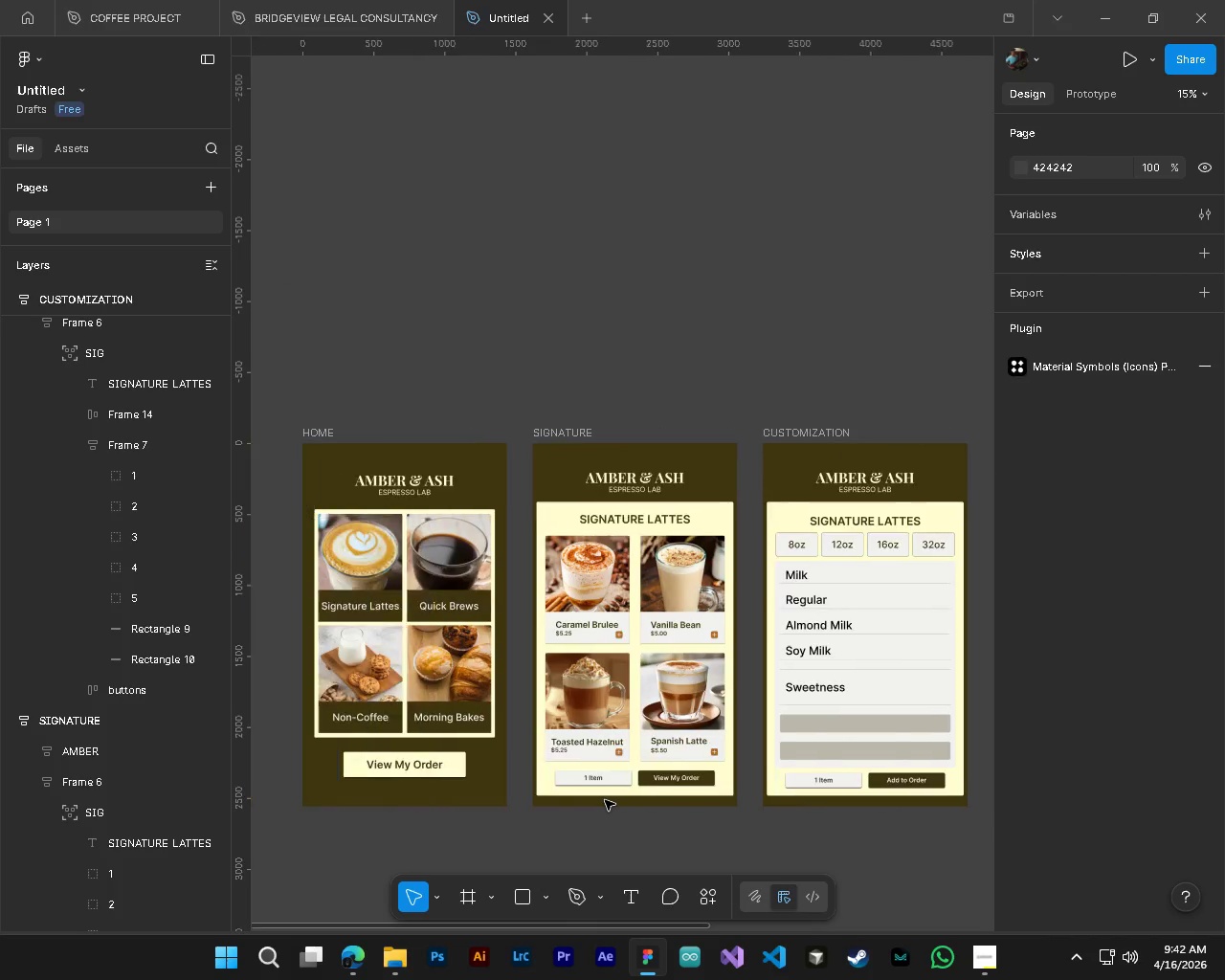 
hold_key(key=ControlLeft, duration=0.78)
 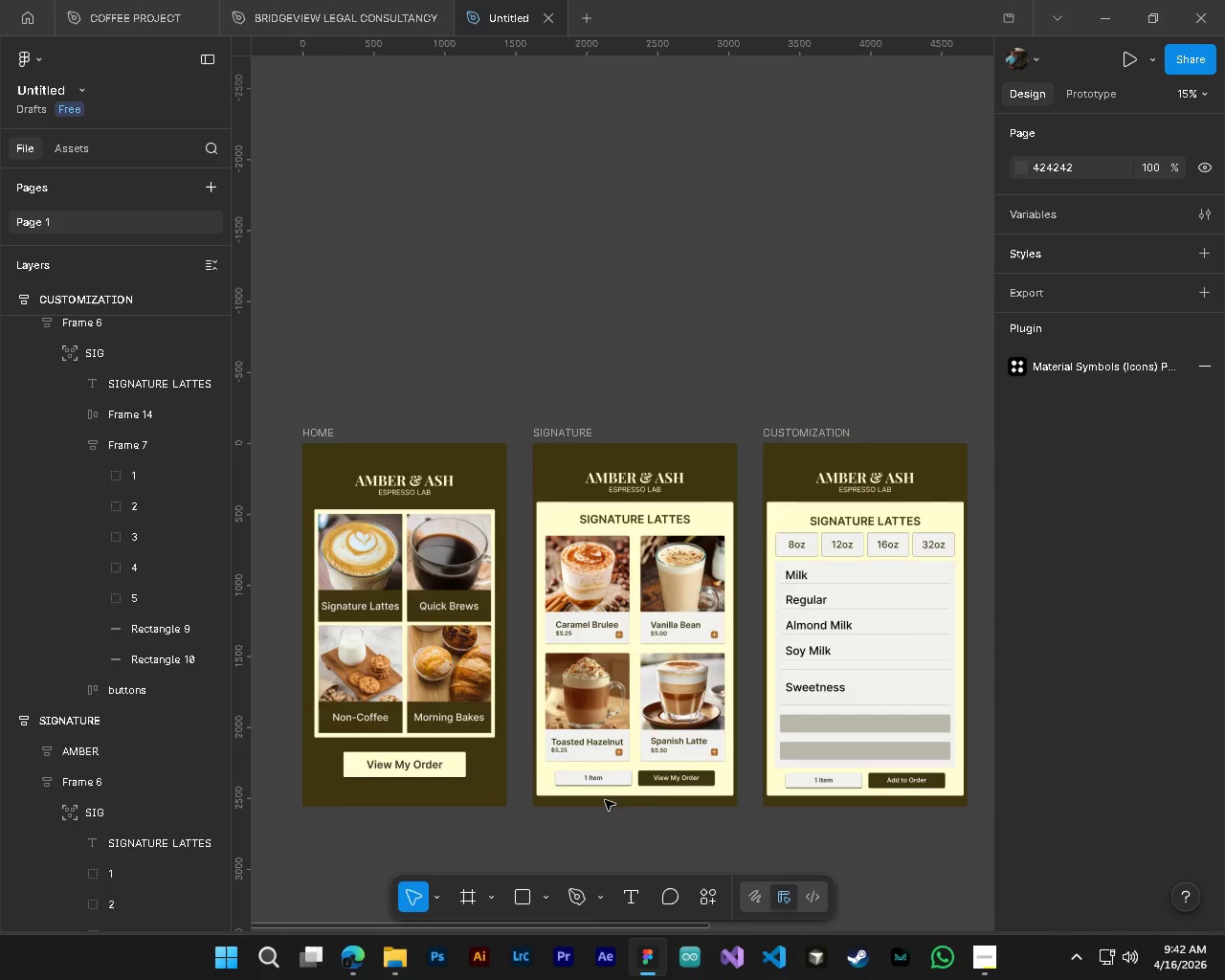 
scroll: coordinate [563, 784], scroll_direction: down, amount: 2.0
 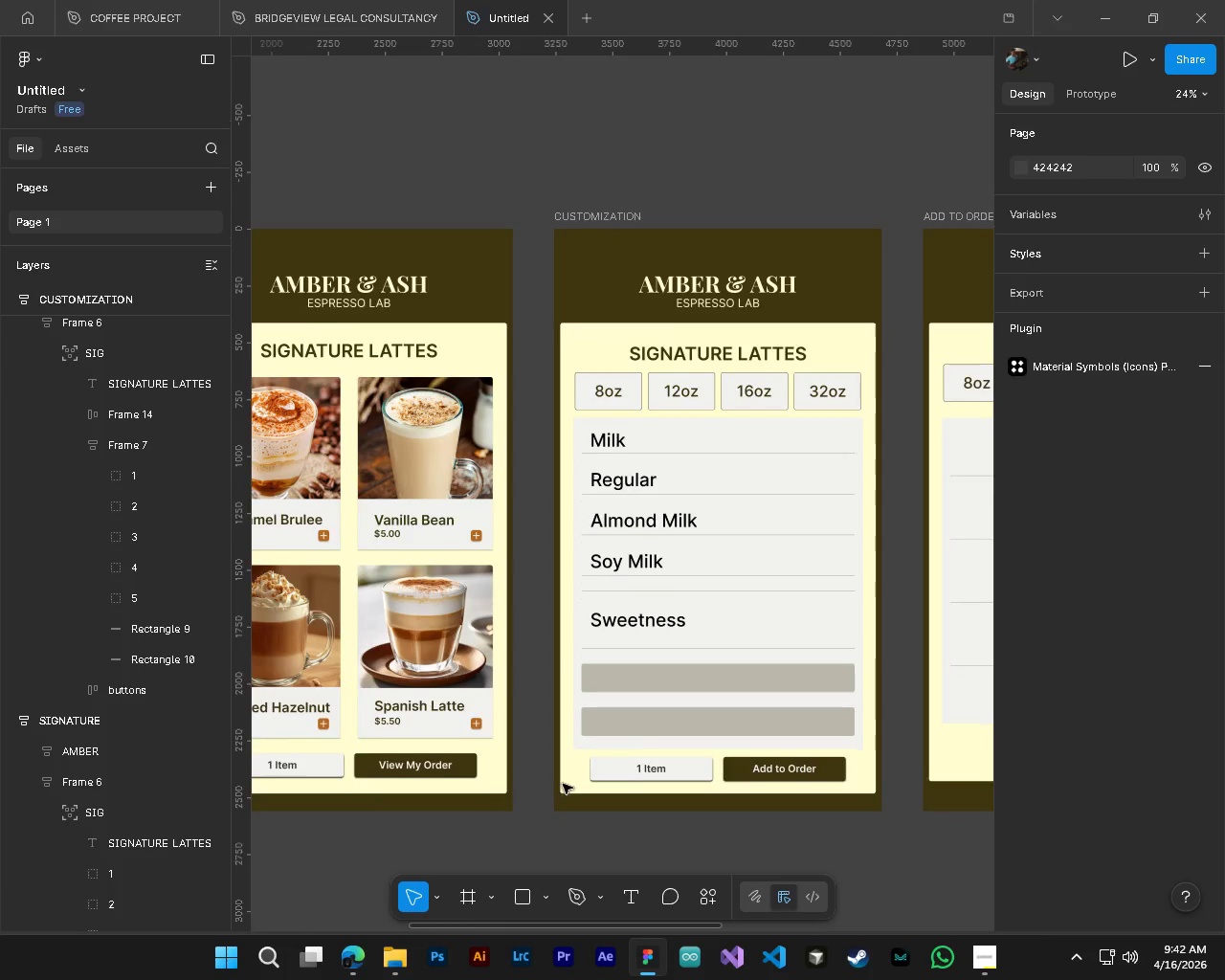 
hold_key(key=ShiftLeft, duration=0.39)
 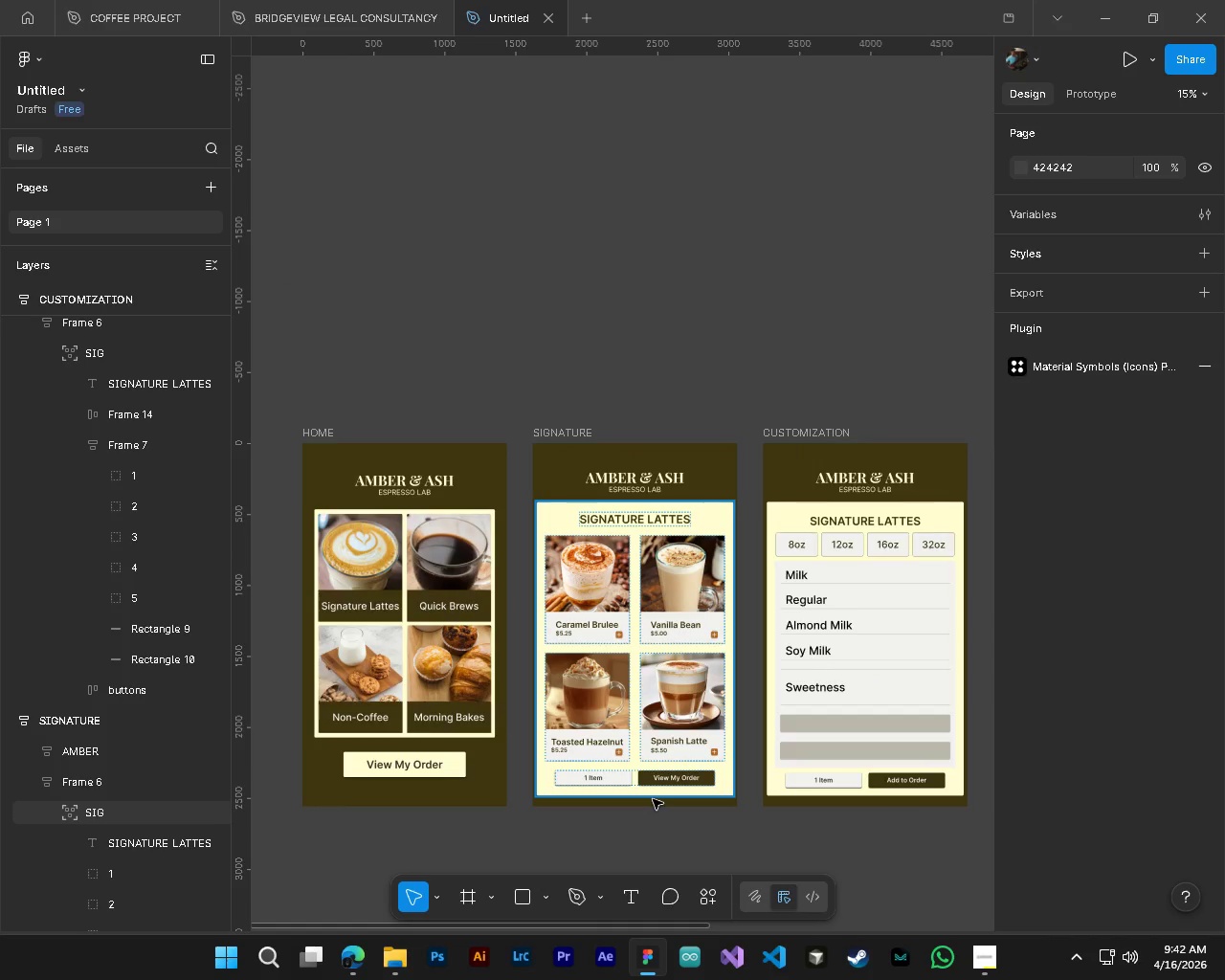 
hold_key(key=ShiftLeft, duration=0.38)
 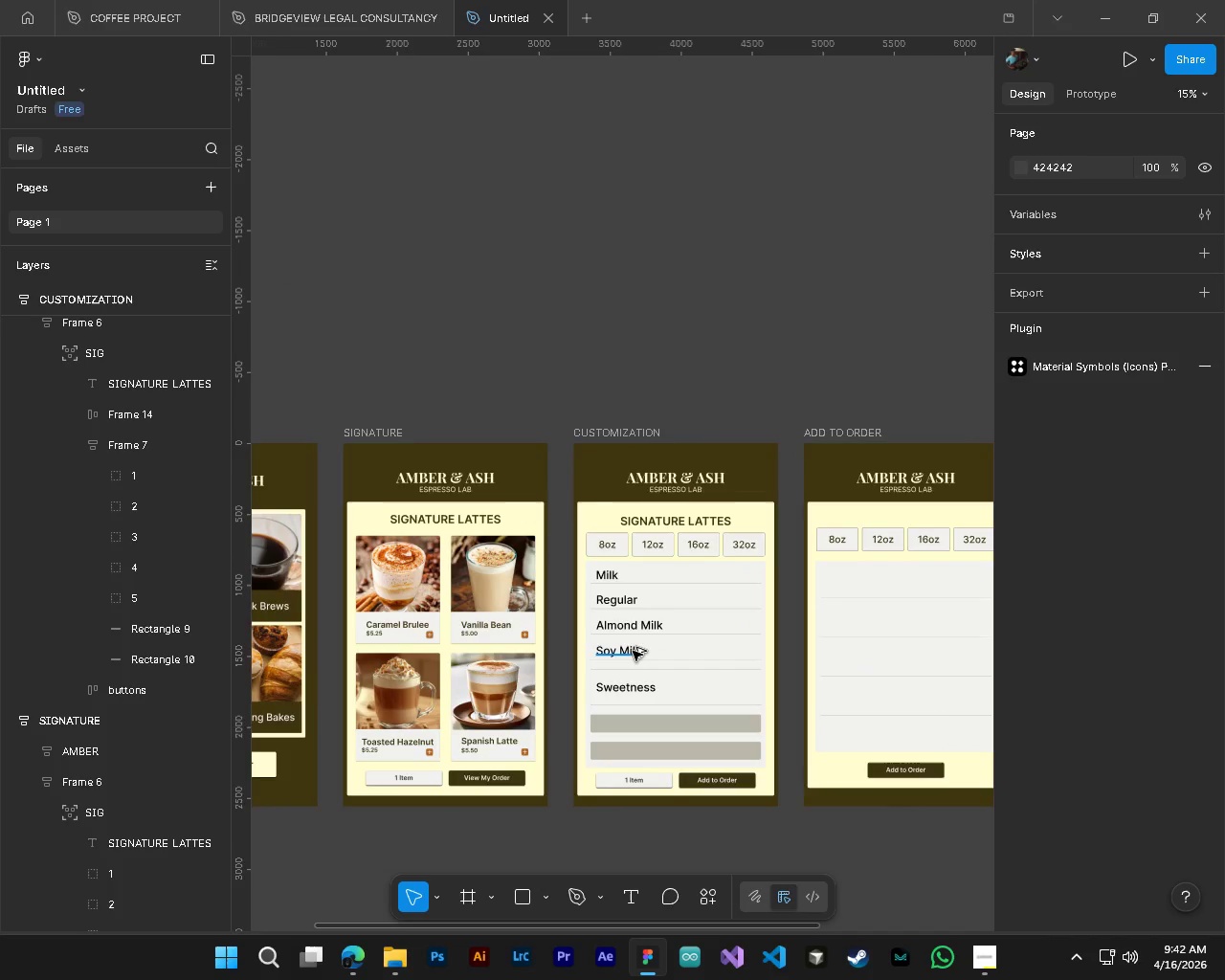 
scroll: coordinate [605, 800], scroll_direction: none, amount: 0.0
 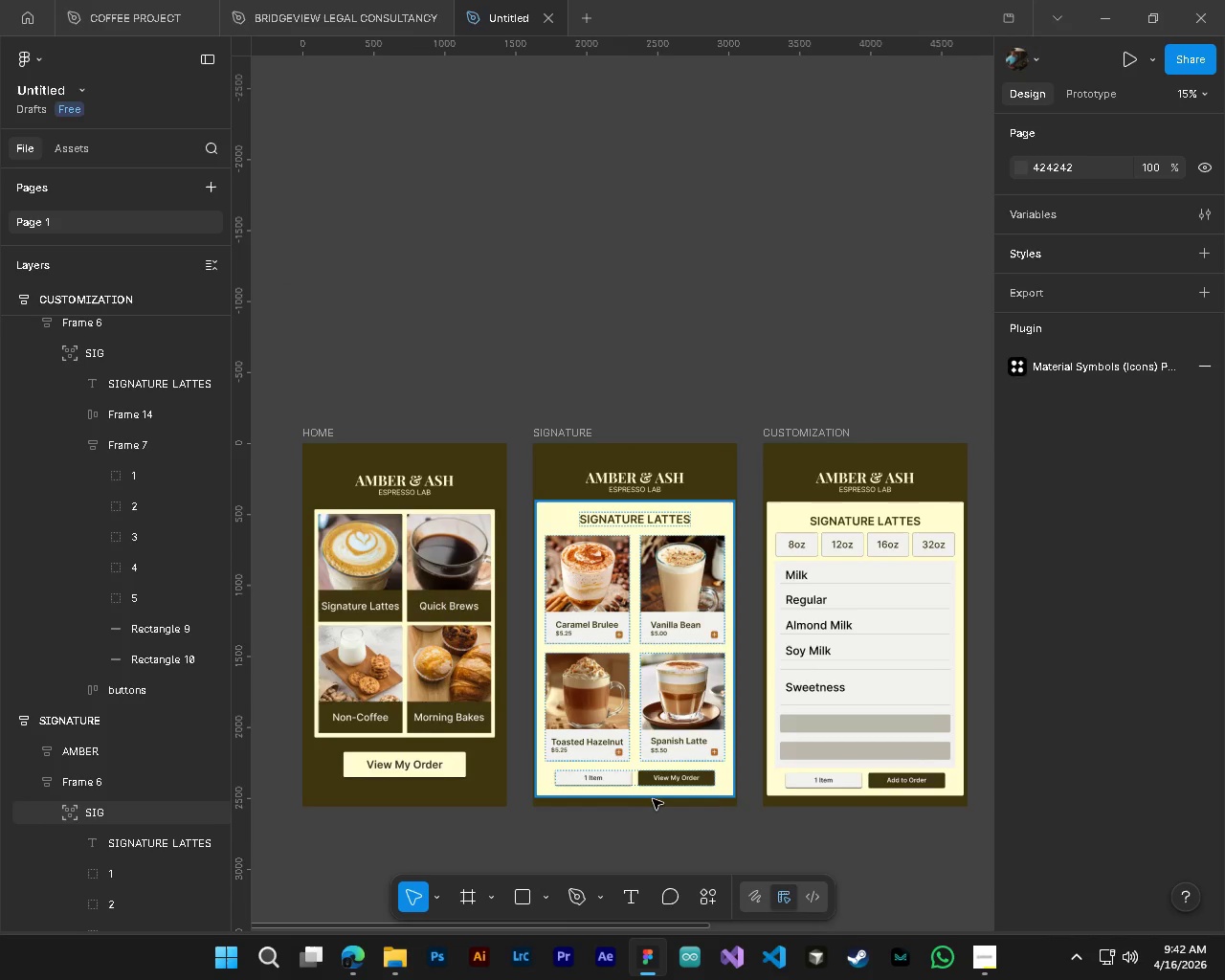 
hold_key(key=ControlLeft, duration=2.84)
 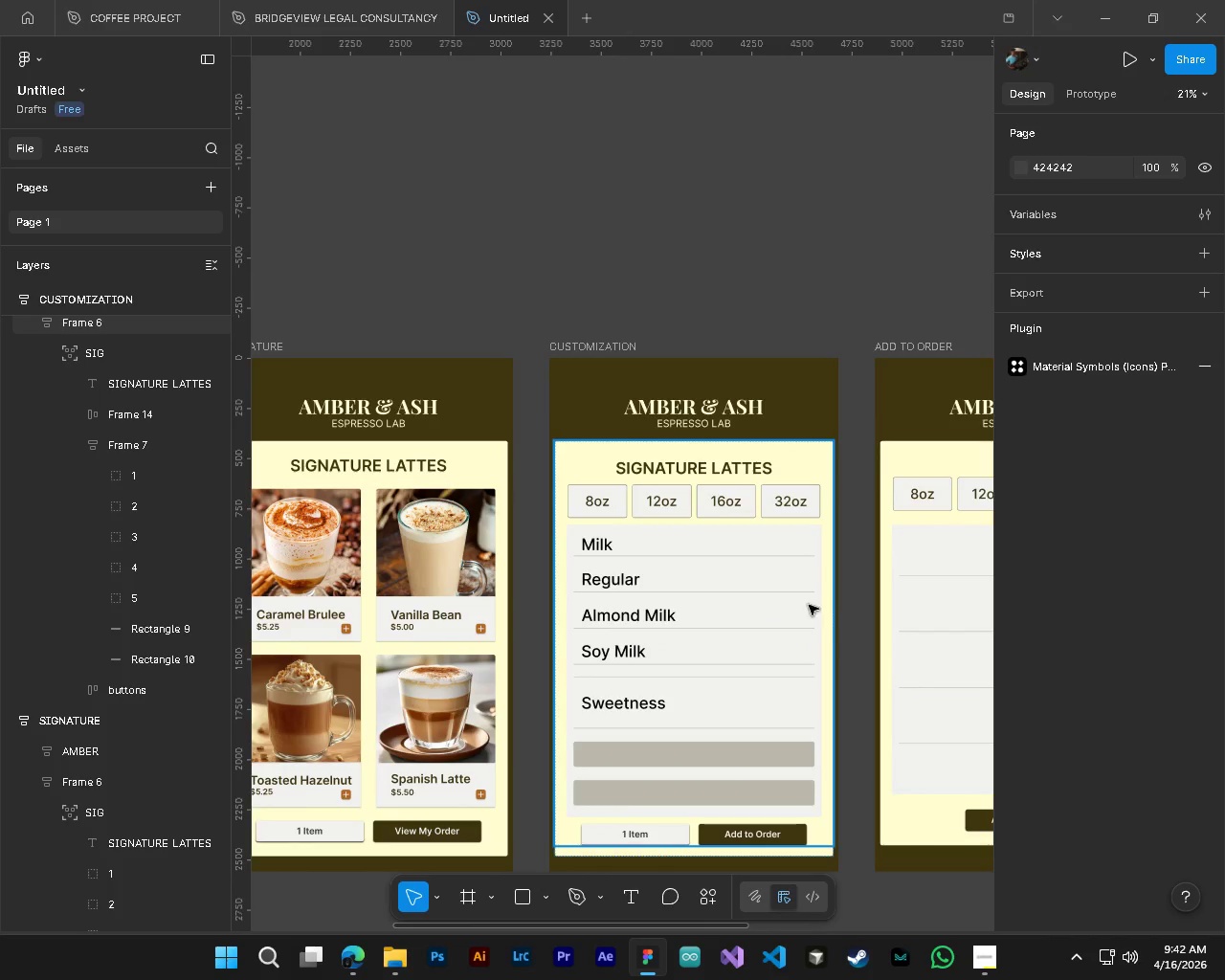 
scroll: coordinate [653, 799], scroll_direction: down, amount: 4.0
 